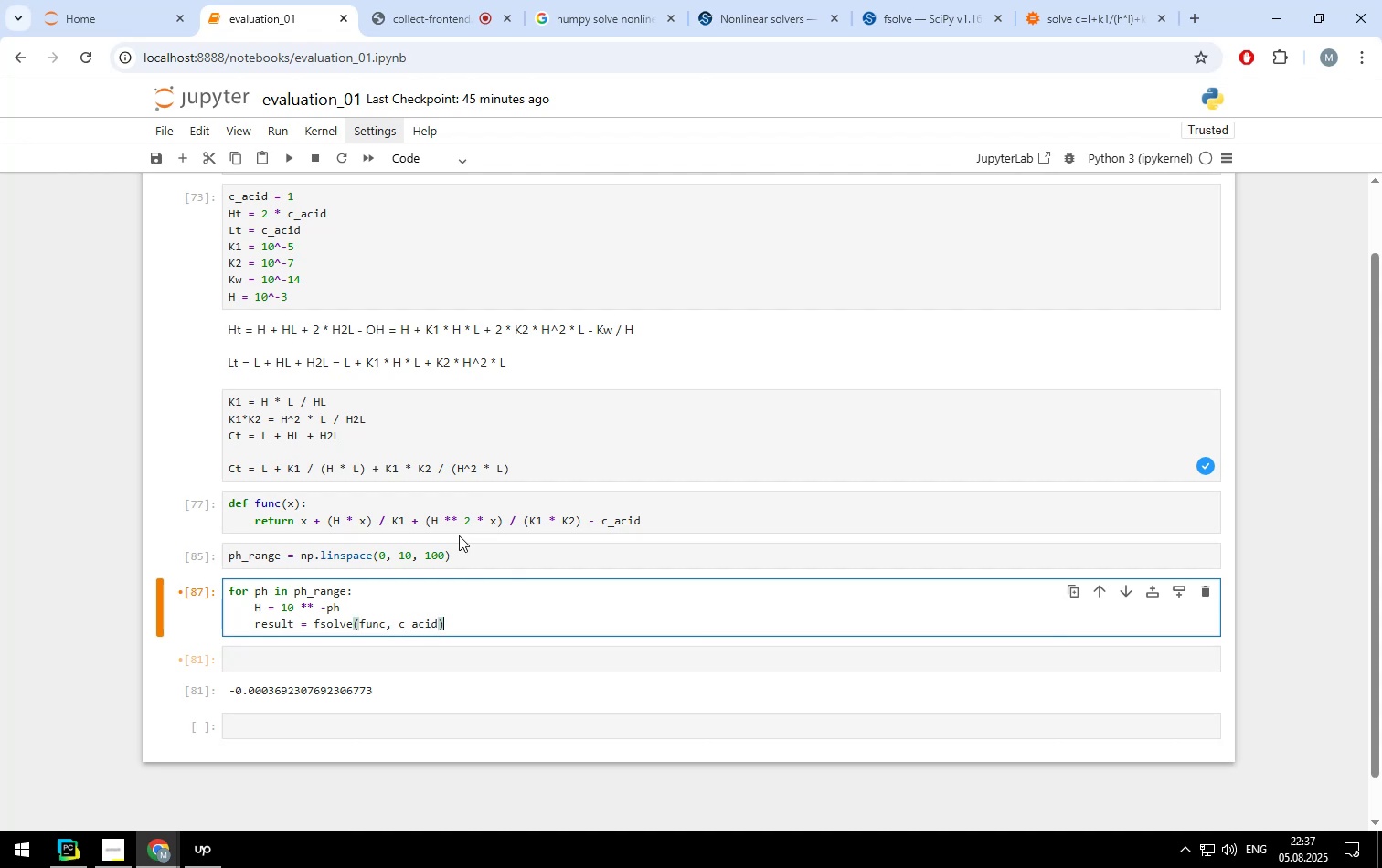 
key(Enter)
 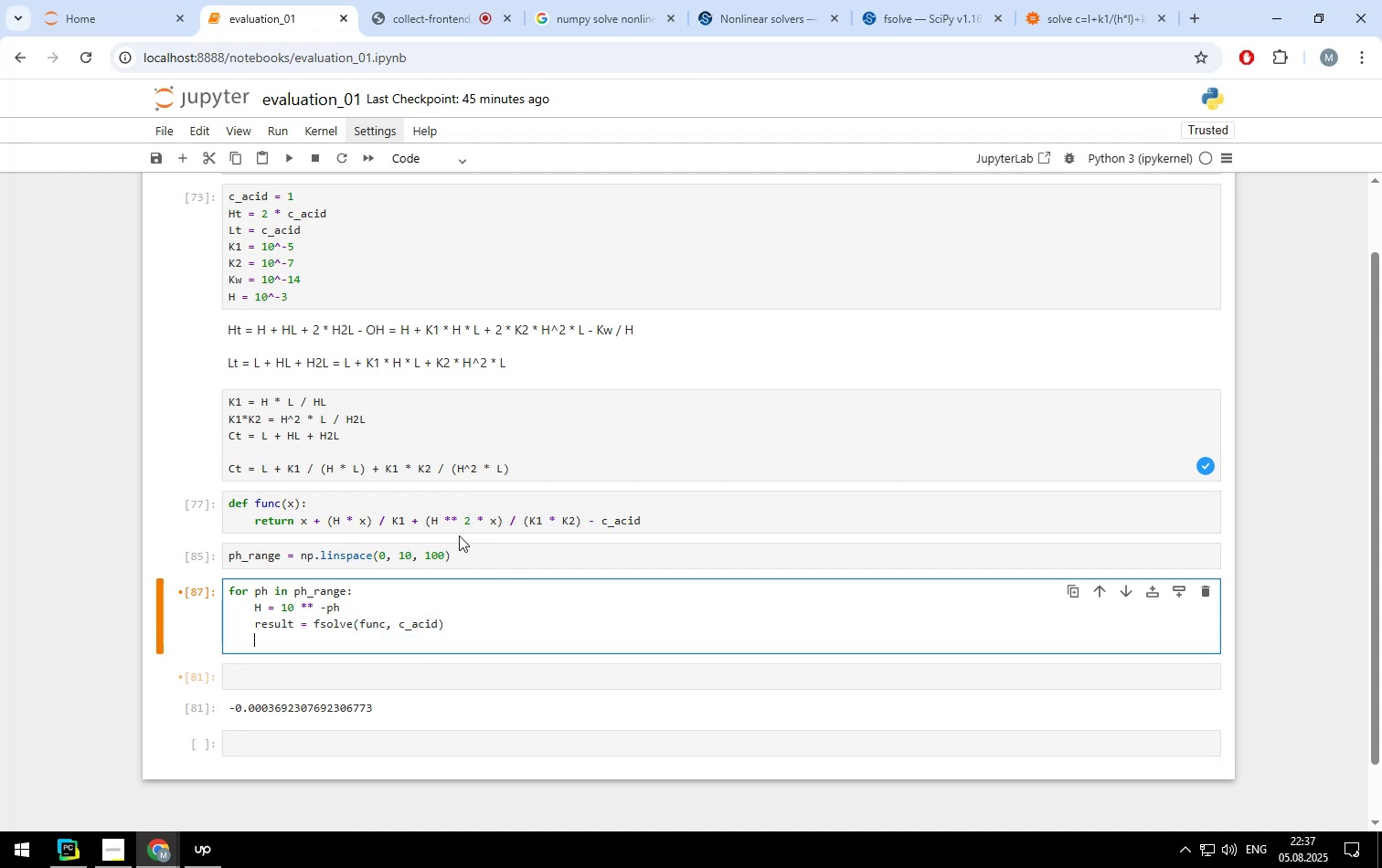 
type(print(ph, result[0]0)
key(Backspace)
type())
 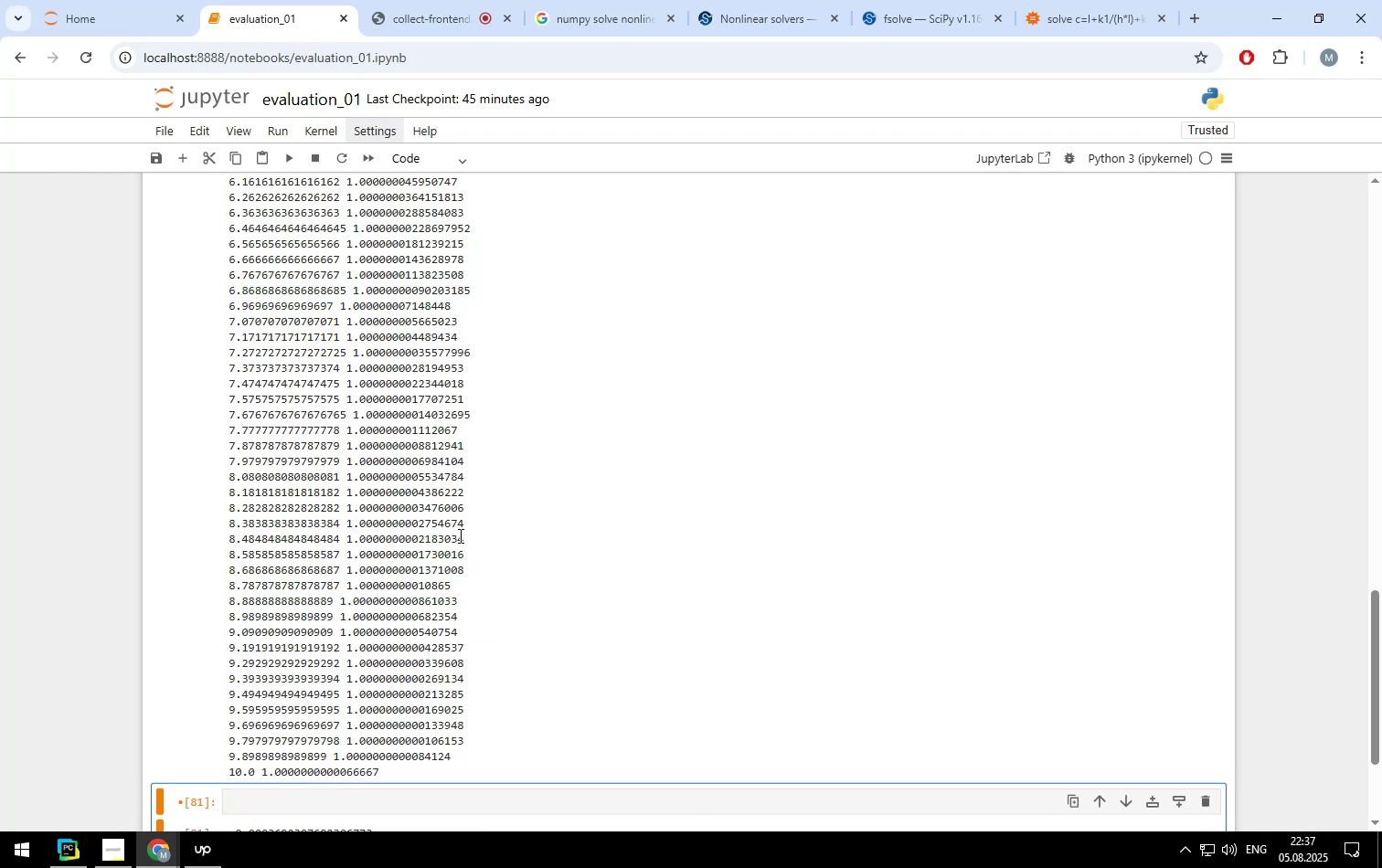 
 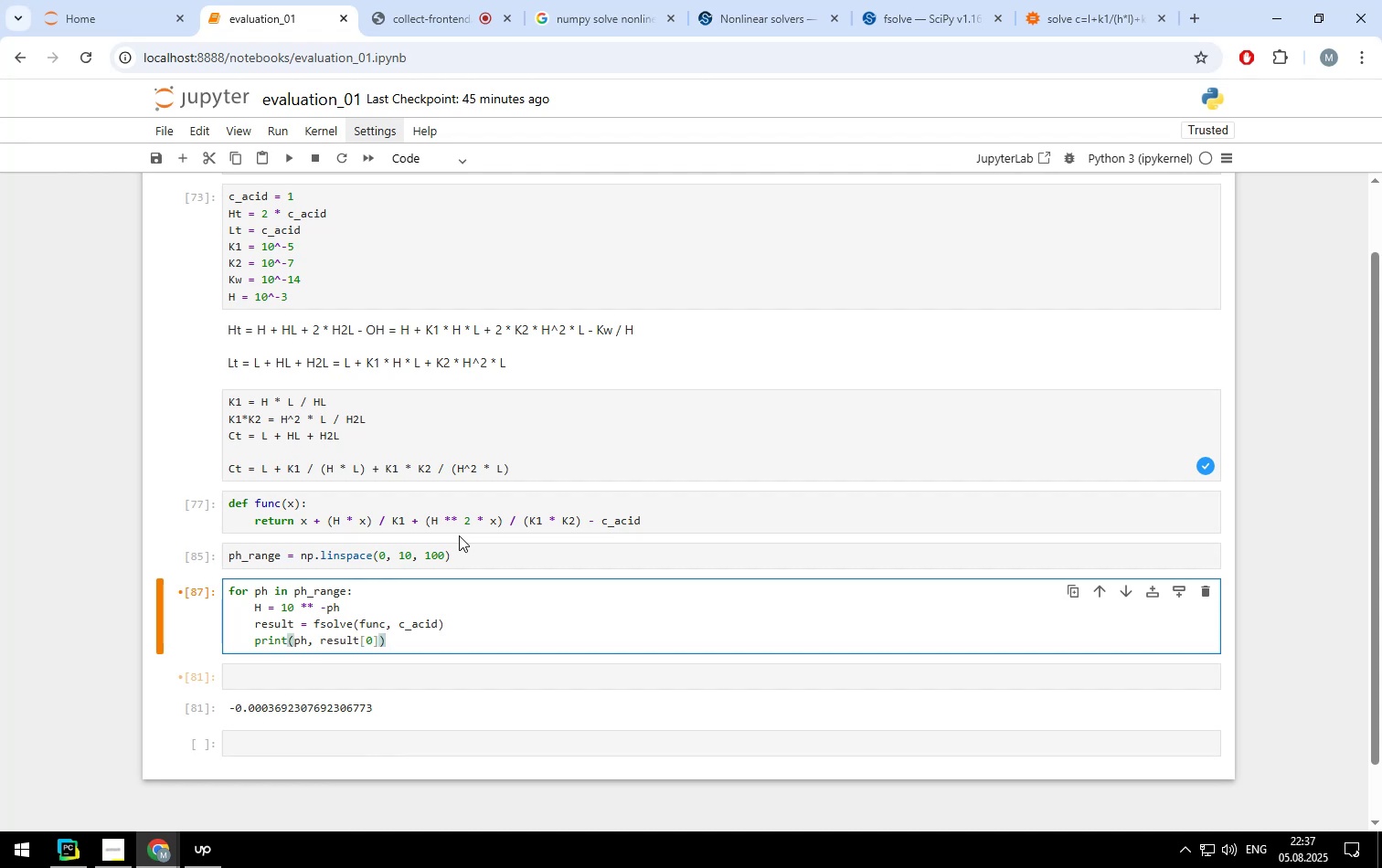 
key(Shift+Enter)
 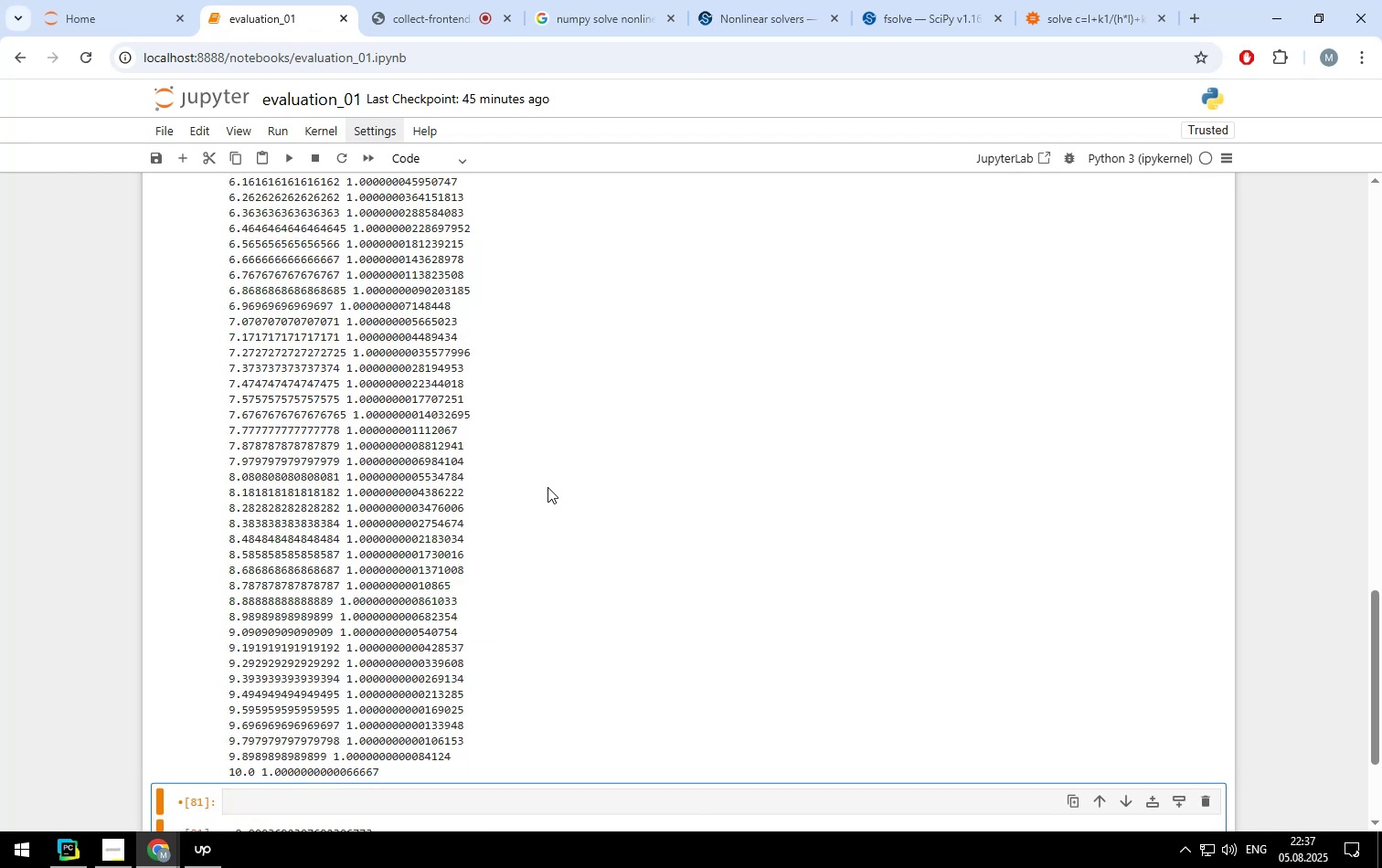 
scroll: coordinate [555, 531], scroll_direction: none, amount: 0.0
 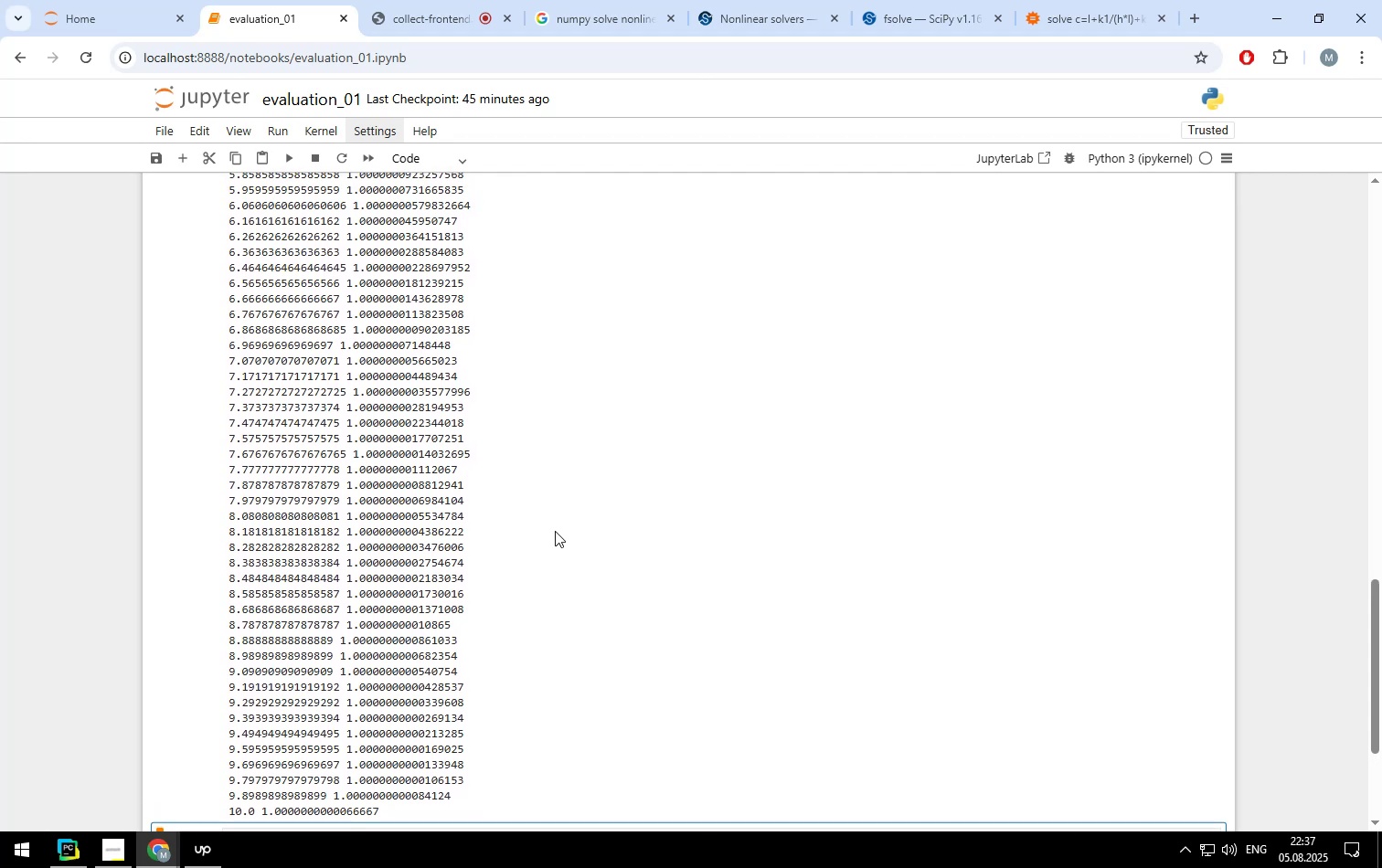 
scroll: coordinate [555, 531], scroll_direction: up, amount: 11.0
 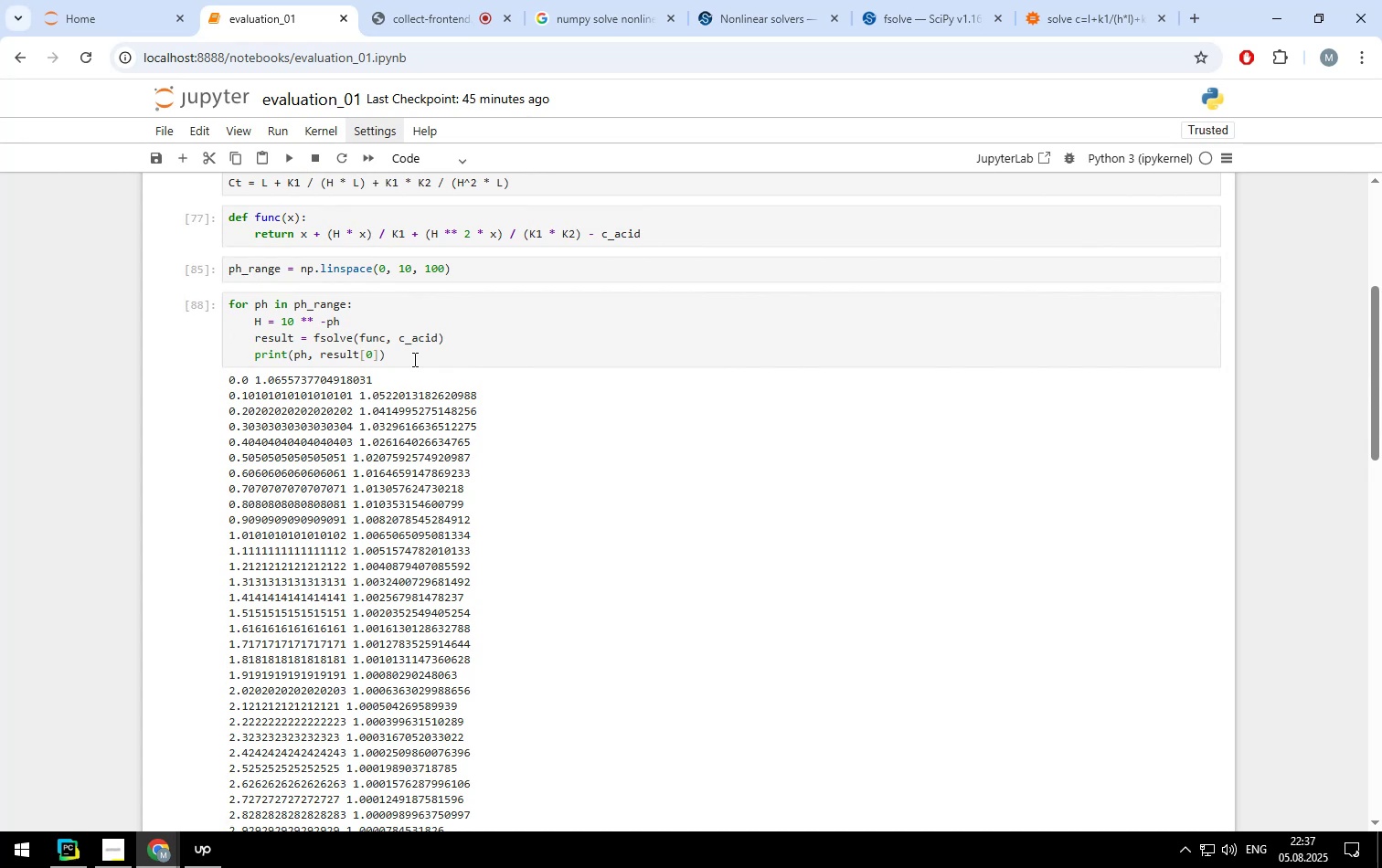 
scroll: coordinate [478, 509], scroll_direction: none, amount: 0.0
 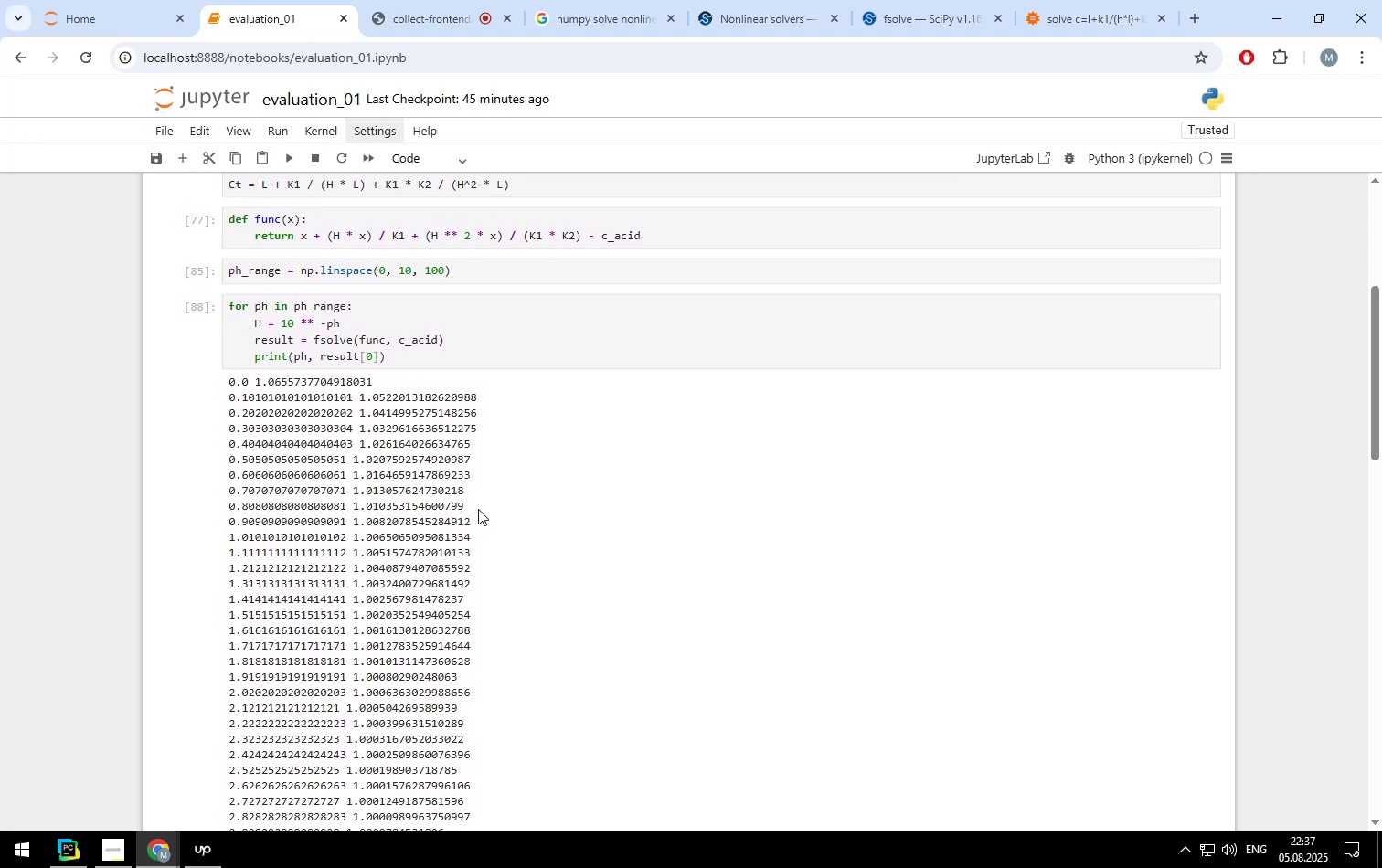 
scroll: coordinate [478, 509], scroll_direction: up, amount: 2.0
 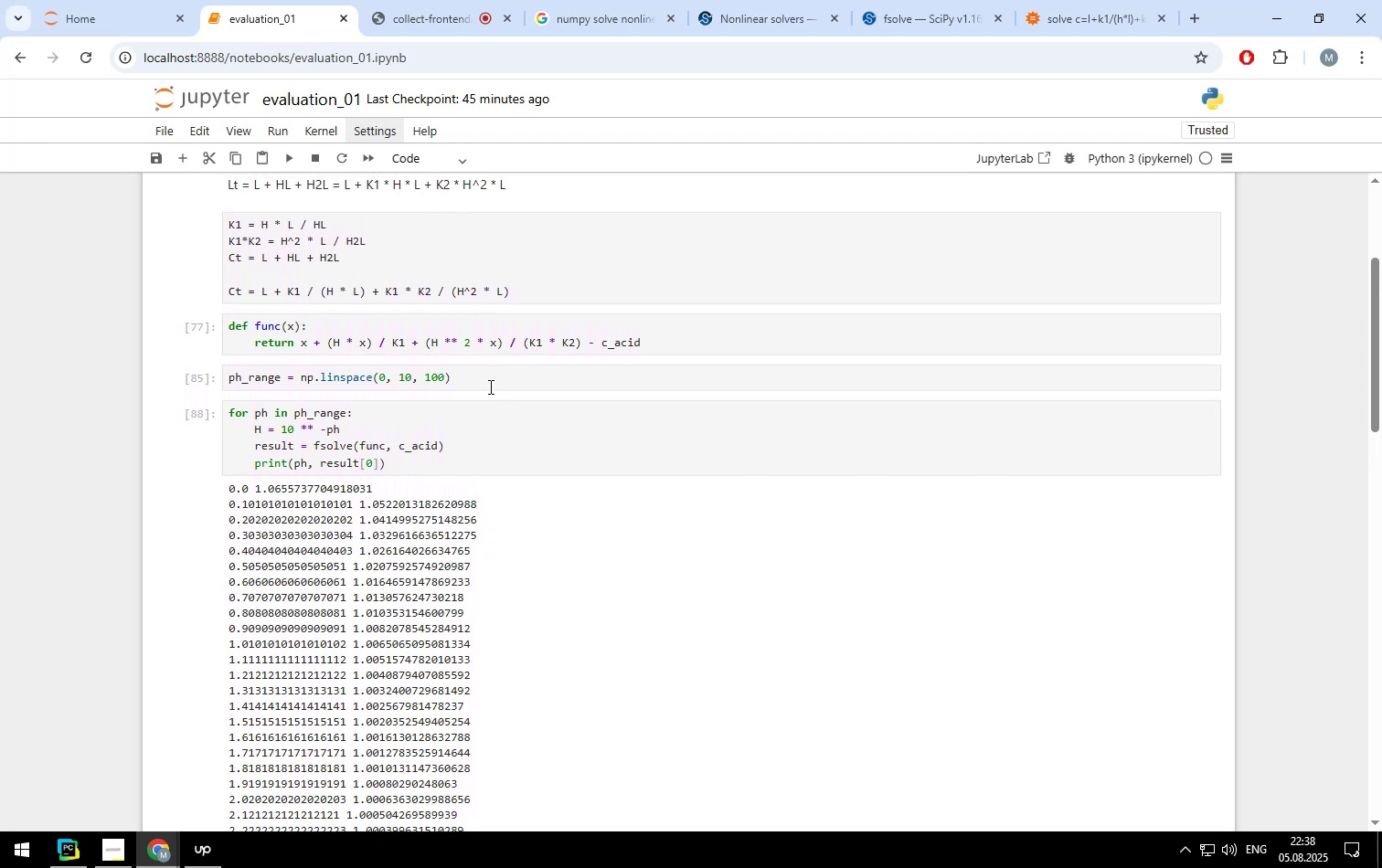 
left_click([490, 385])
 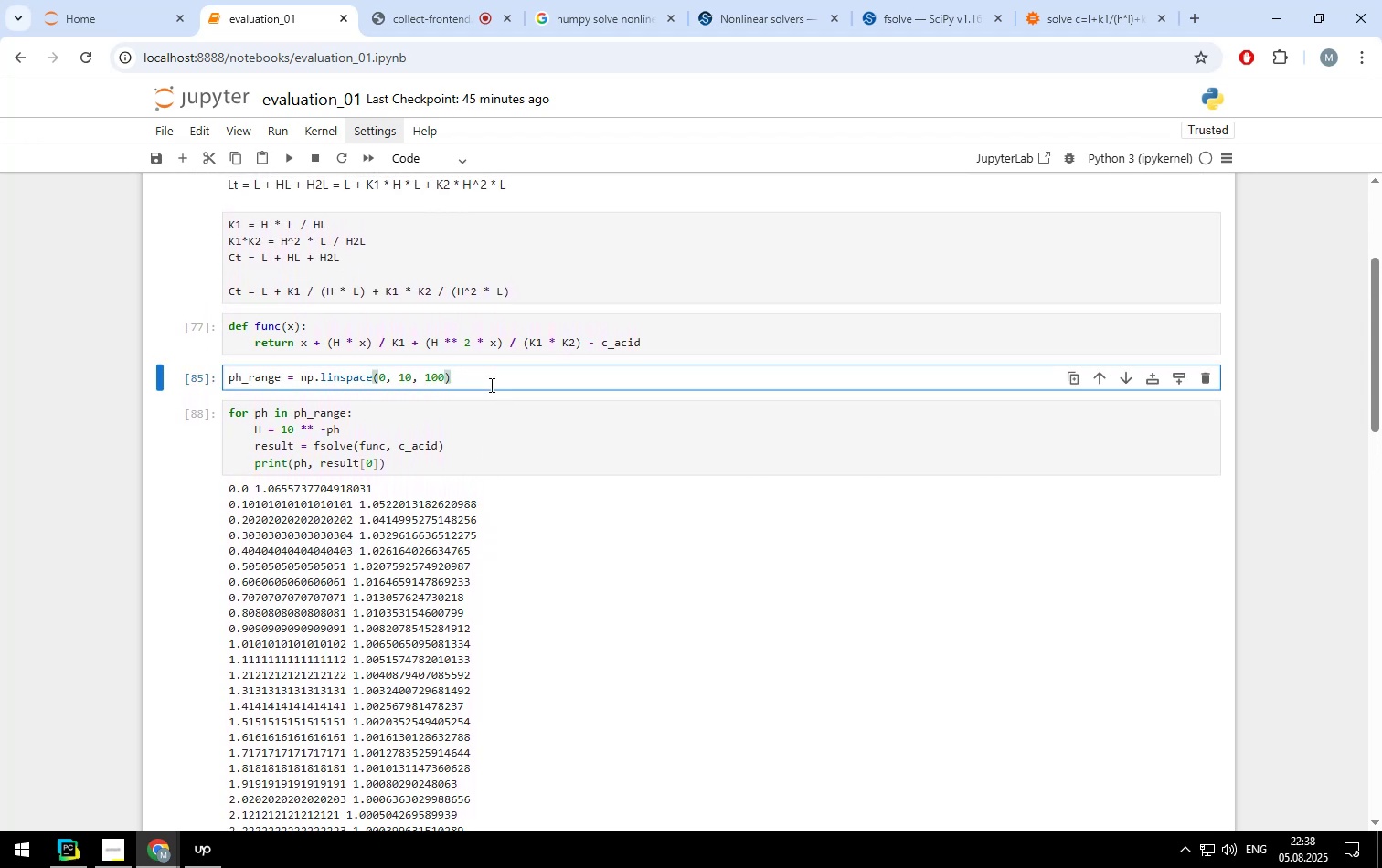 
key(Enter)
 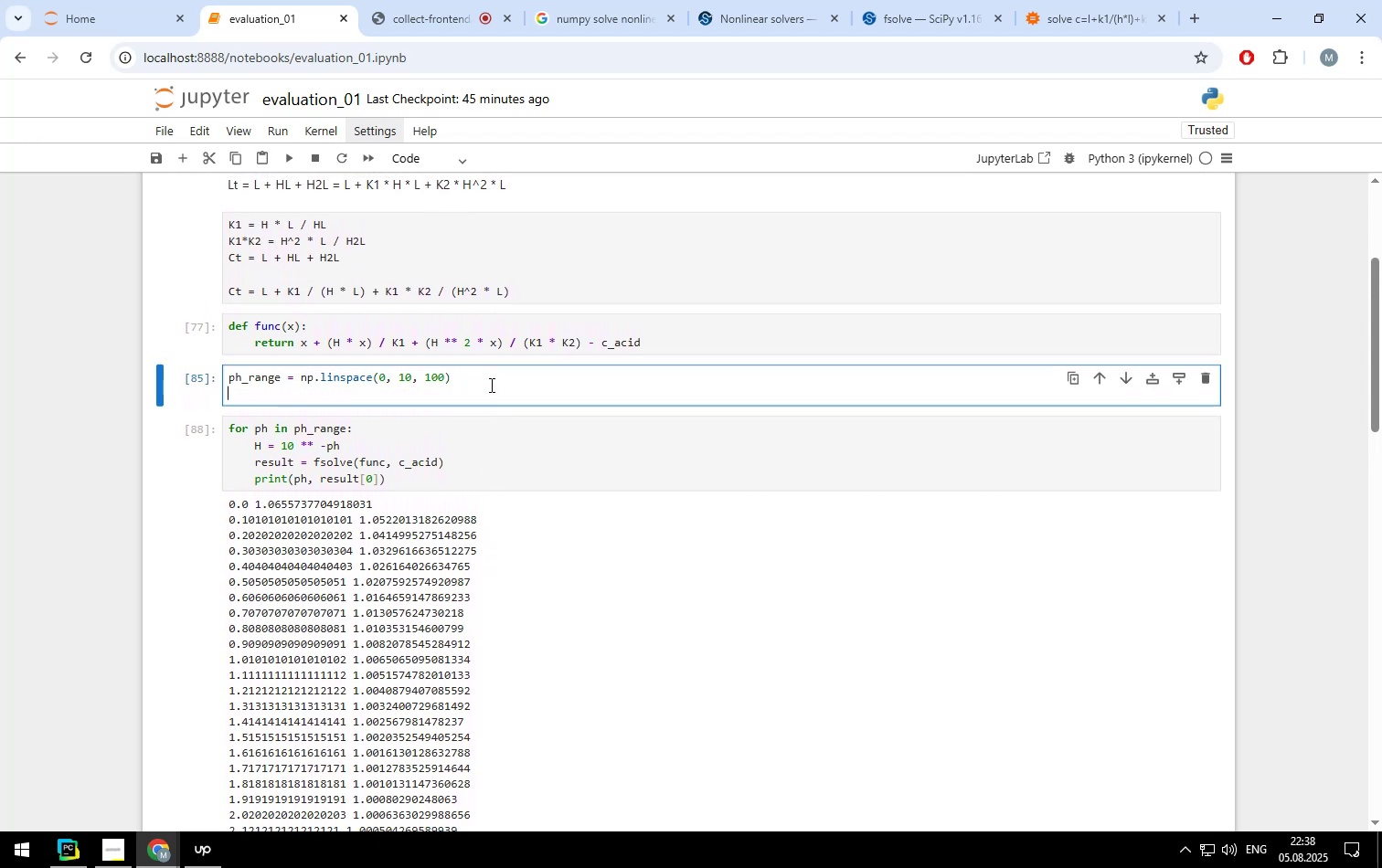 
type(ph_range)
 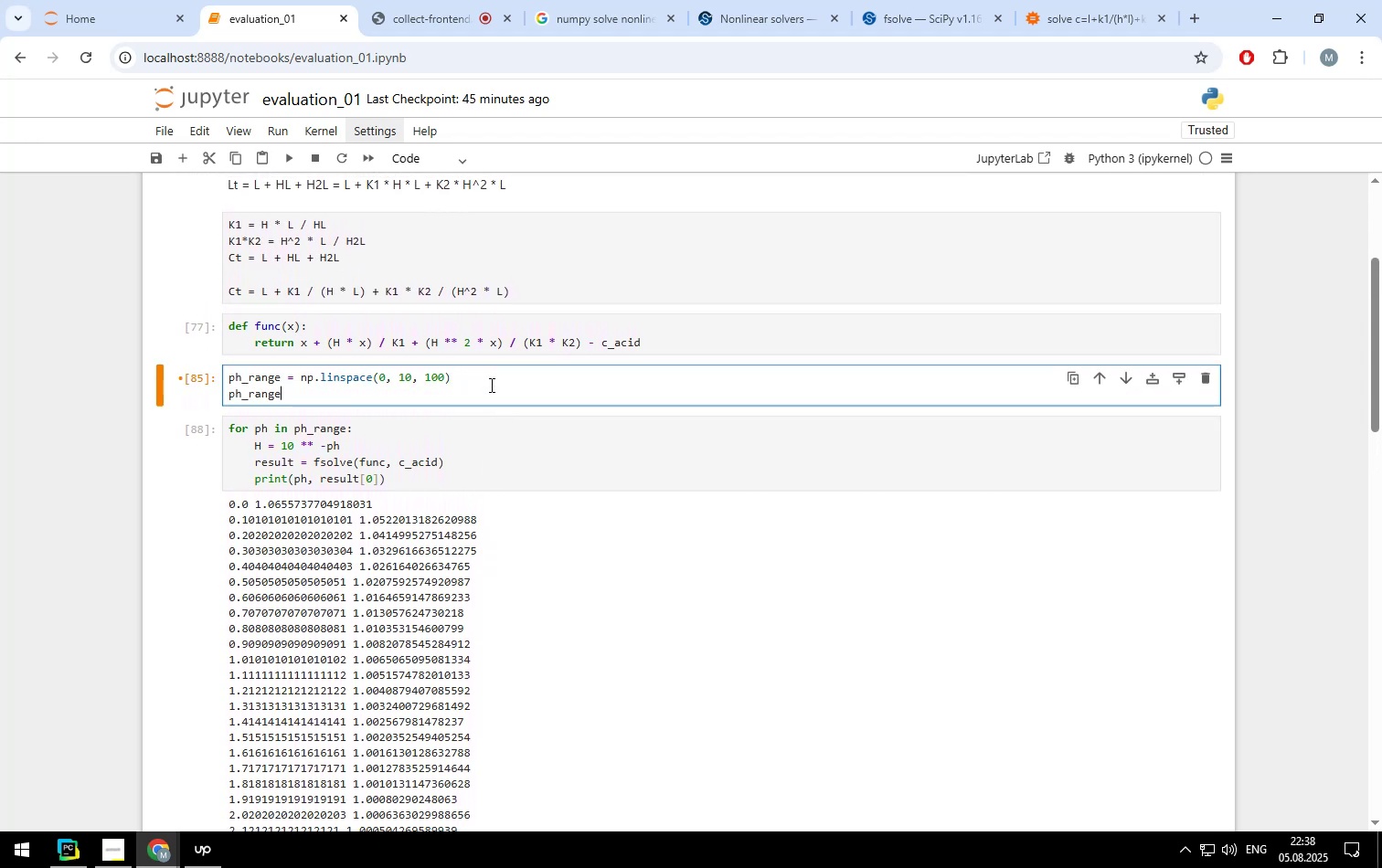 
key(Shift+Enter)
 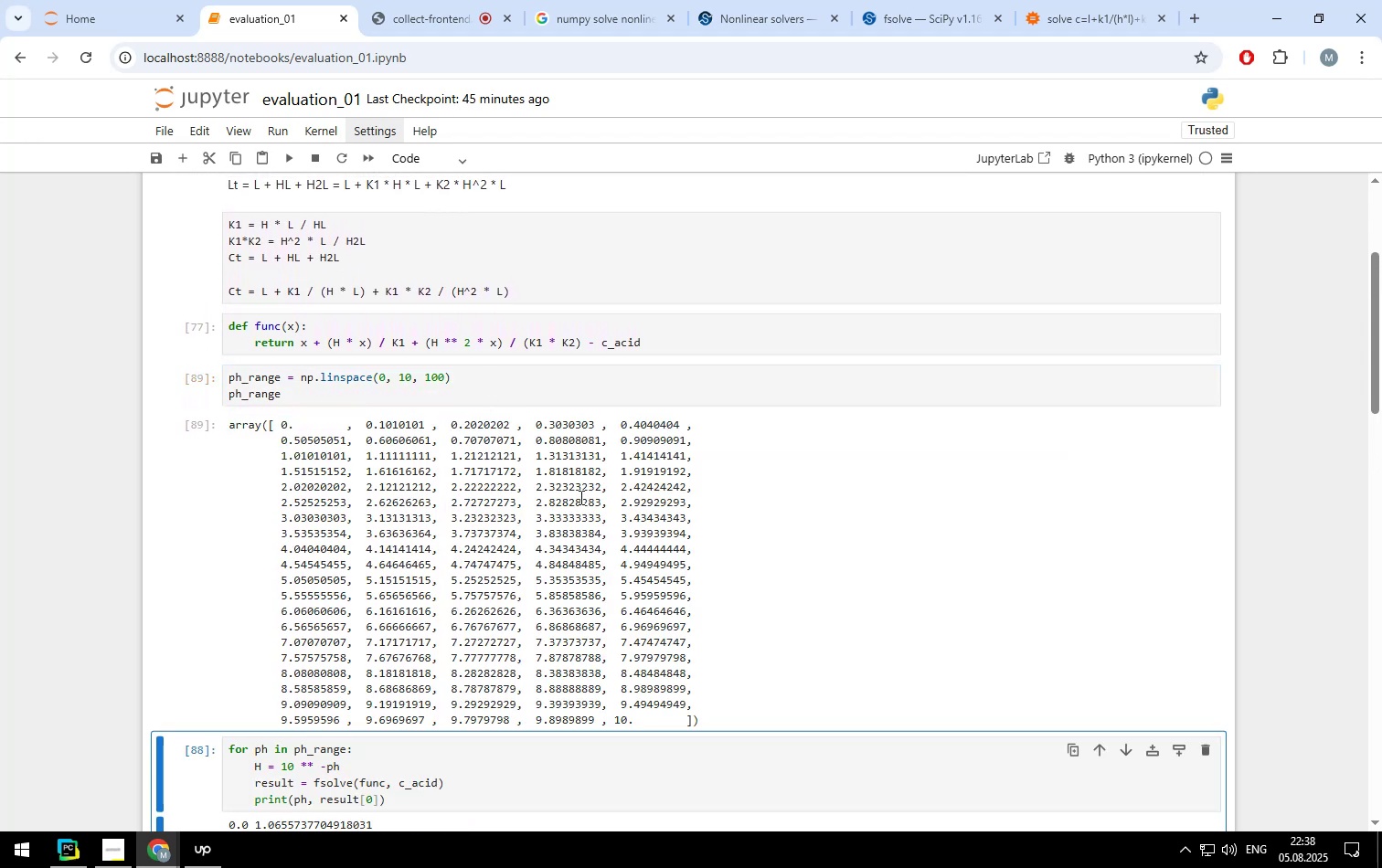 
scroll: coordinate [579, 497], scroll_direction: down, amount: 4.0
 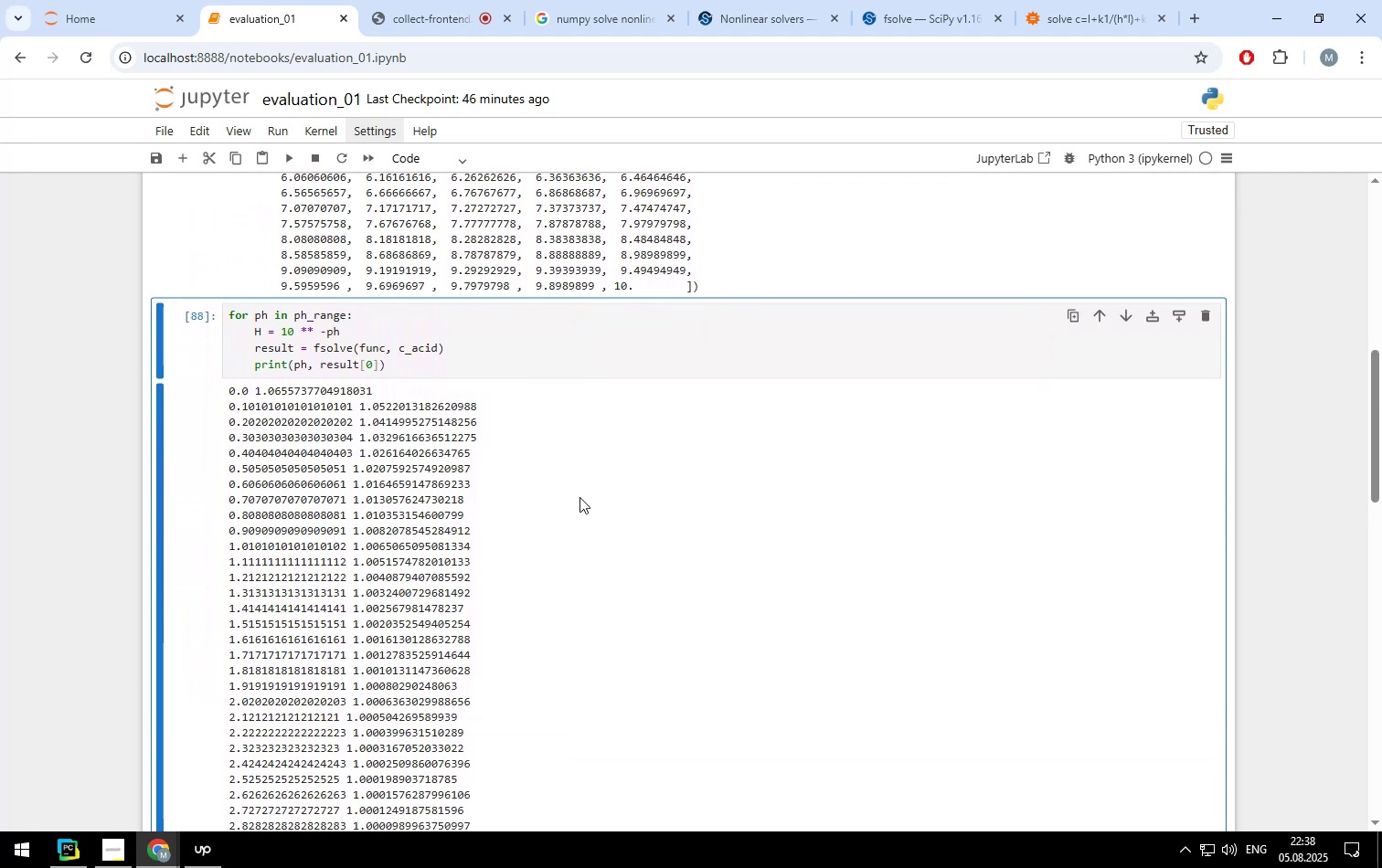 
scroll: coordinate [579, 497], scroll_direction: none, amount: 0.0
 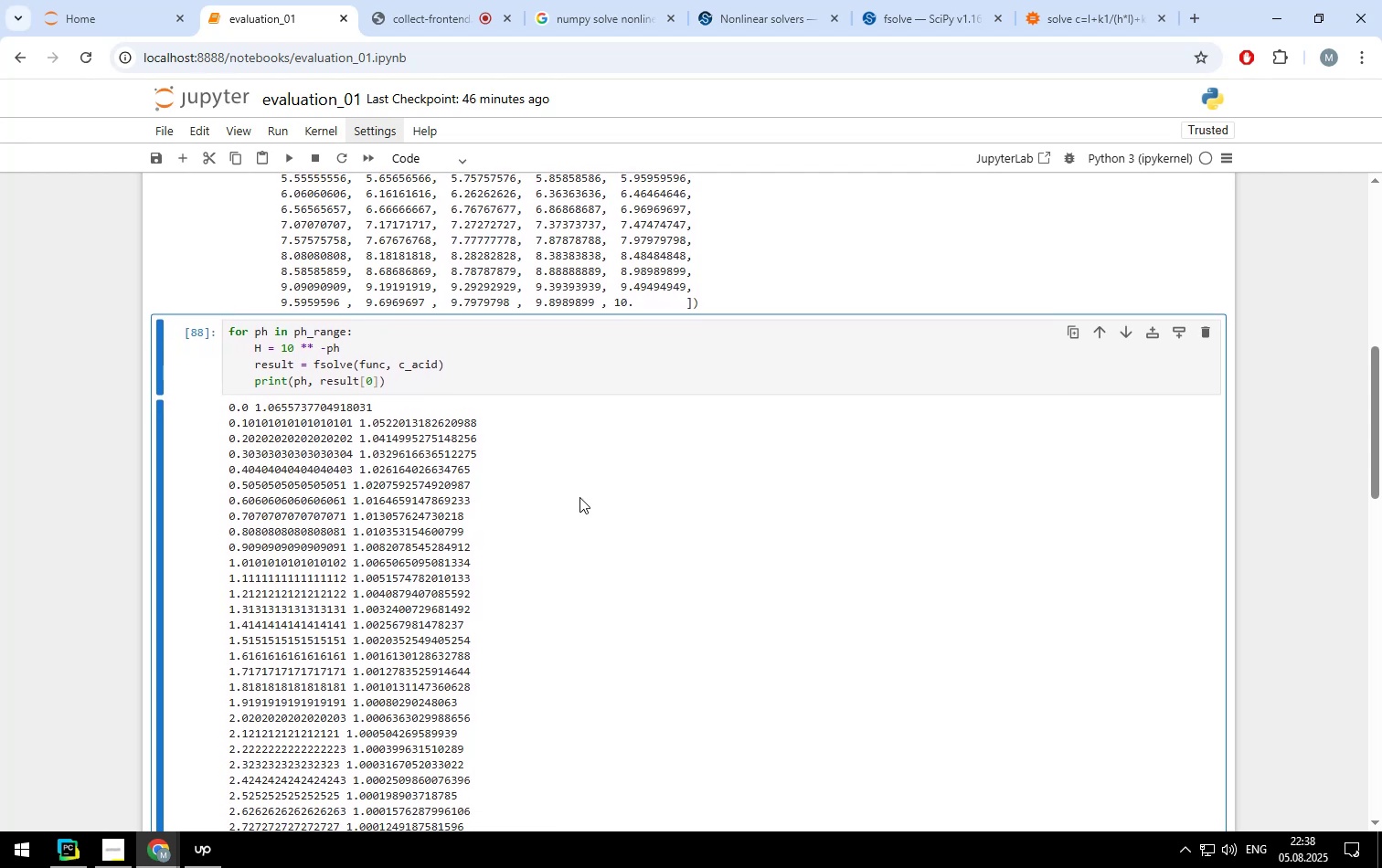 
scroll: coordinate [579, 497], scroll_direction: up, amount: 5.0
 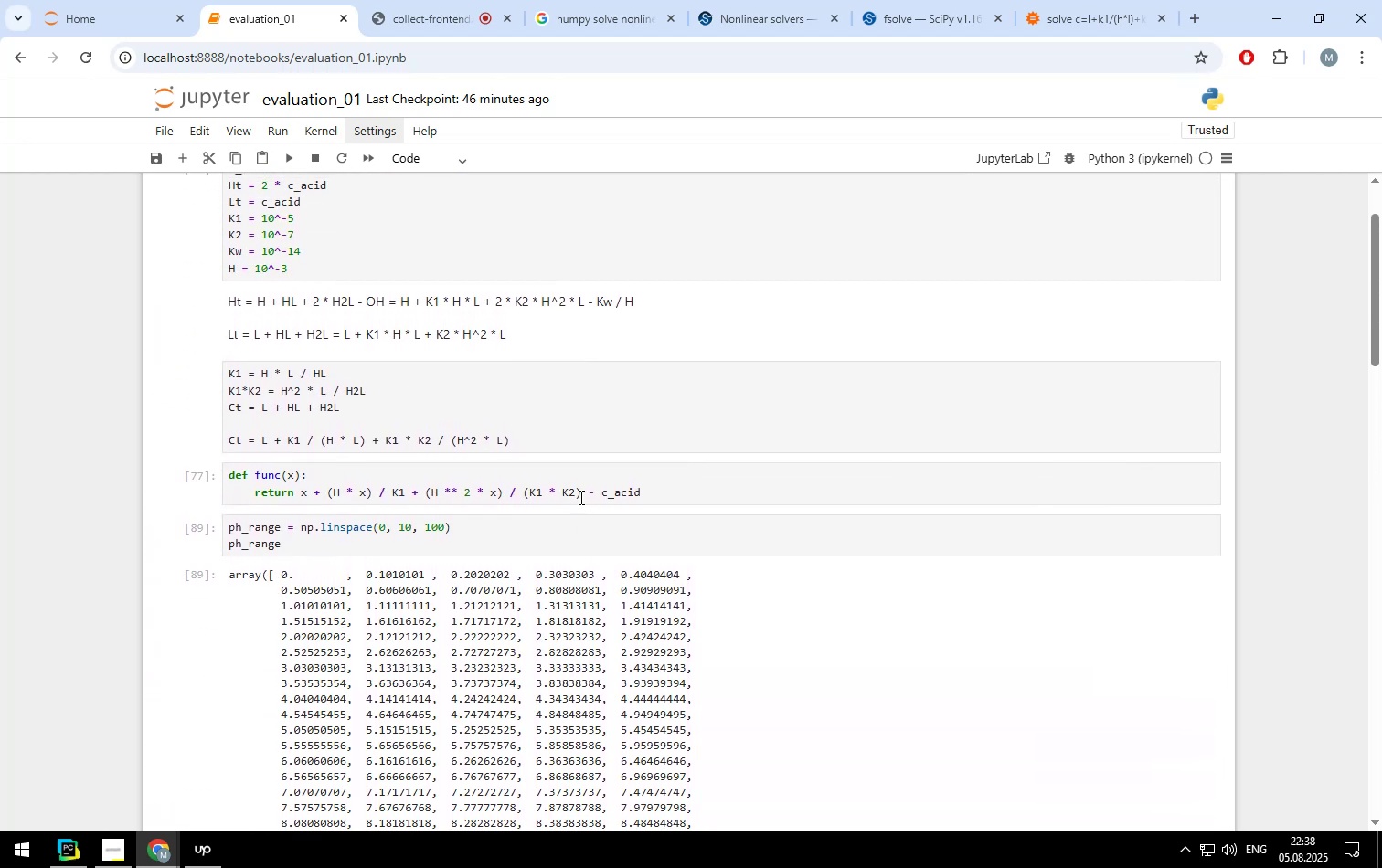 
scroll: coordinate [579, 509], scroll_direction: down, amount: 21.0
 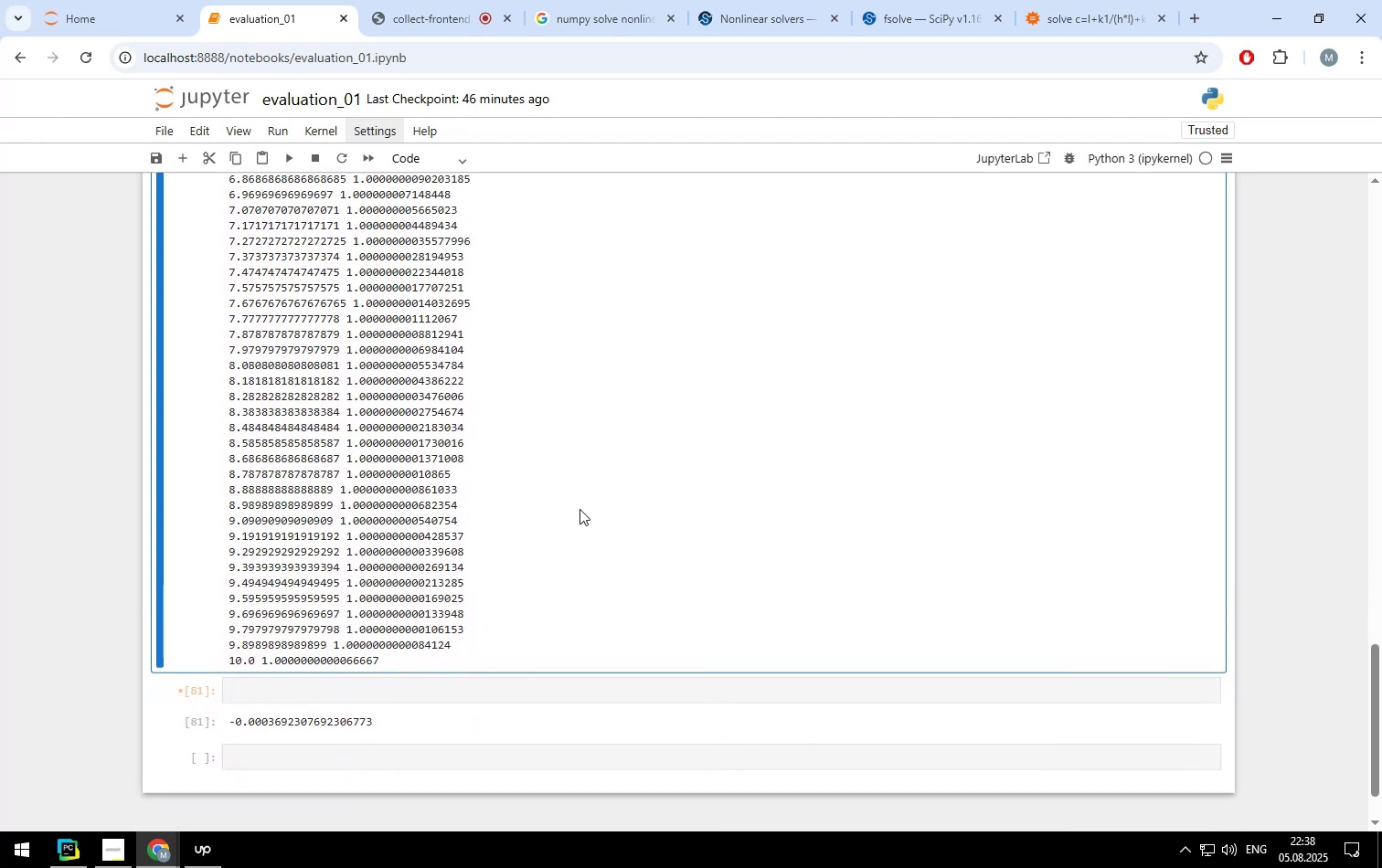 
scroll: coordinate [579, 509], scroll_direction: up, amount: 17.0
 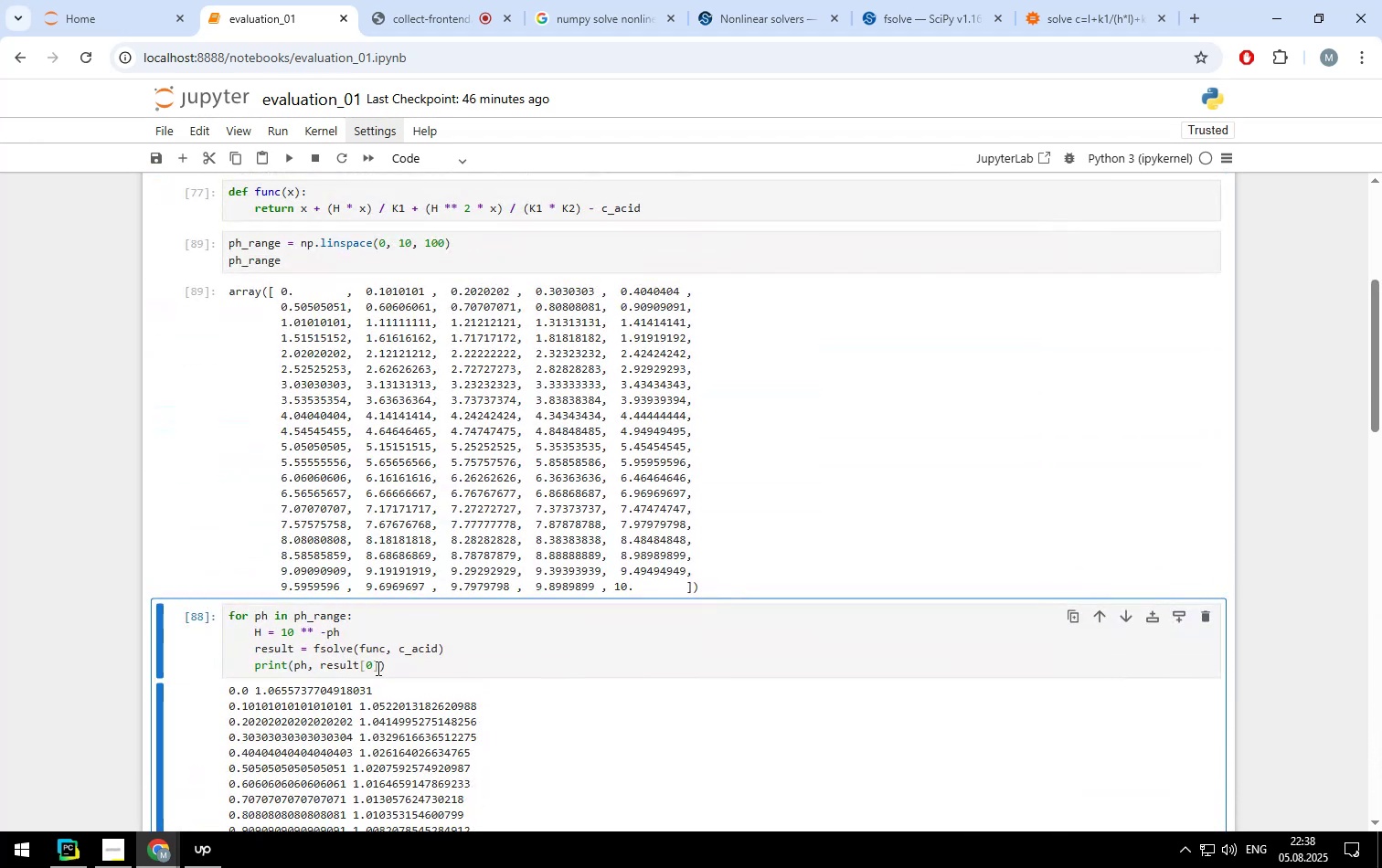 
left_click([377, 666])
 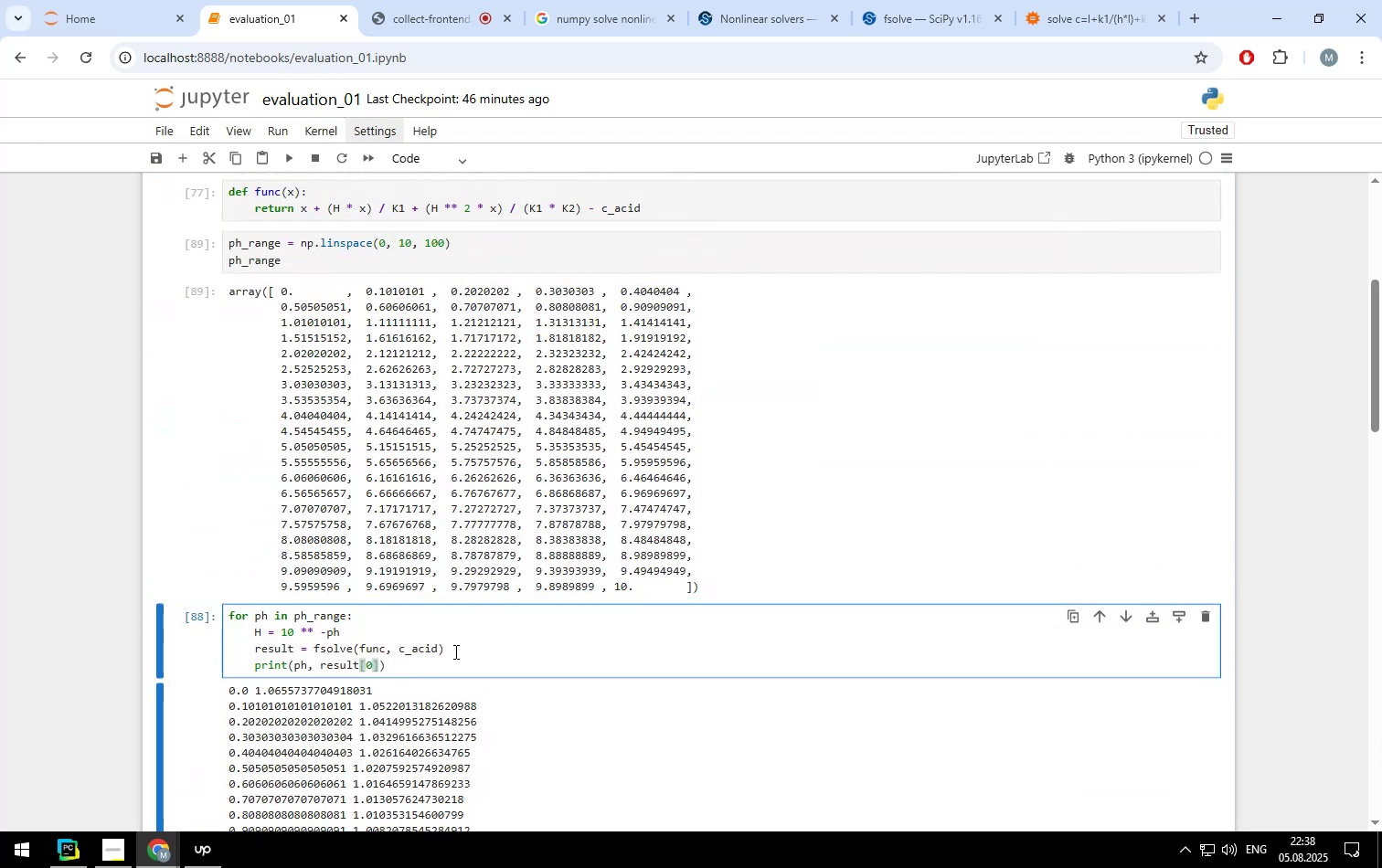 
key(Backspace)
 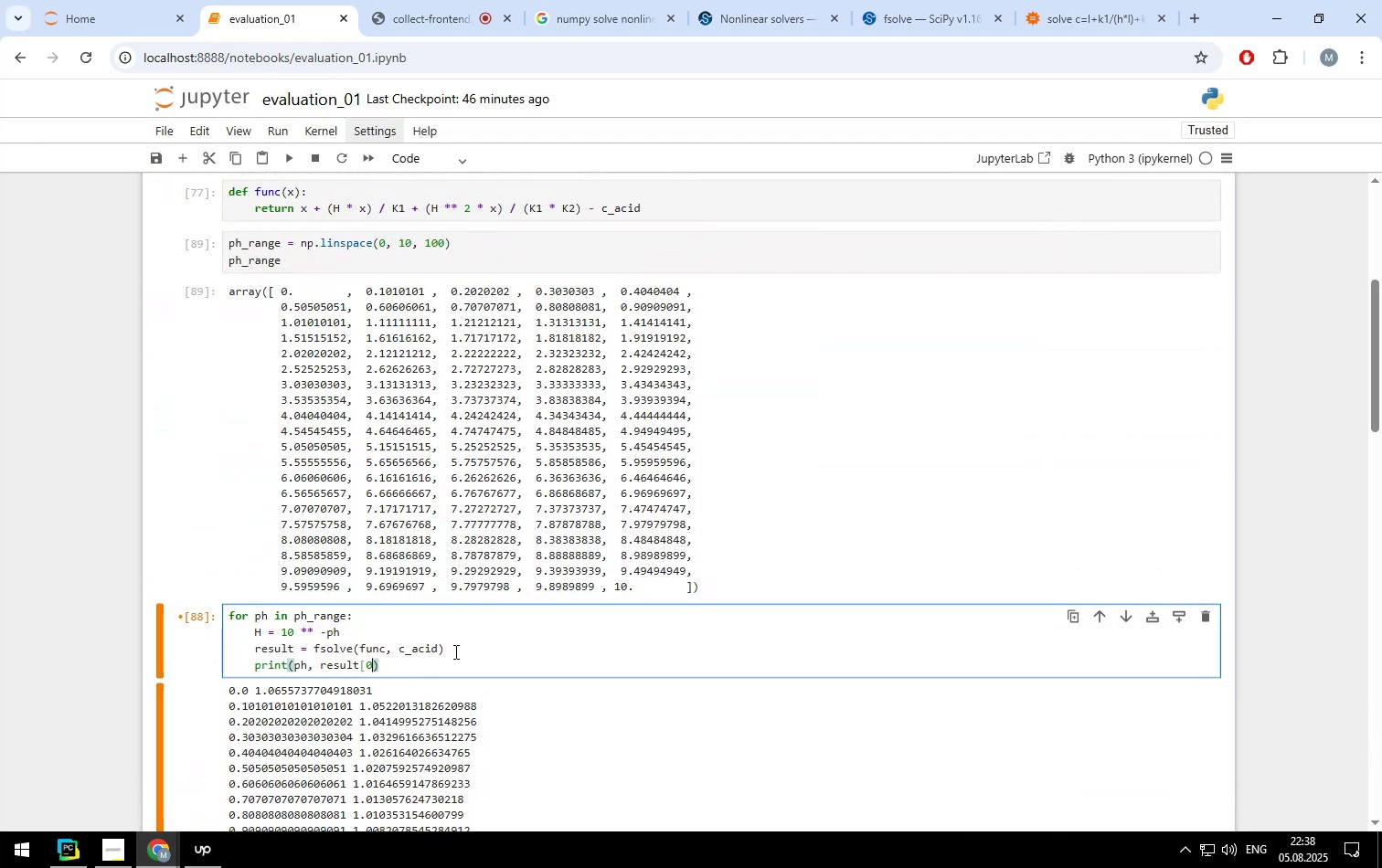 
key(Backspace)
 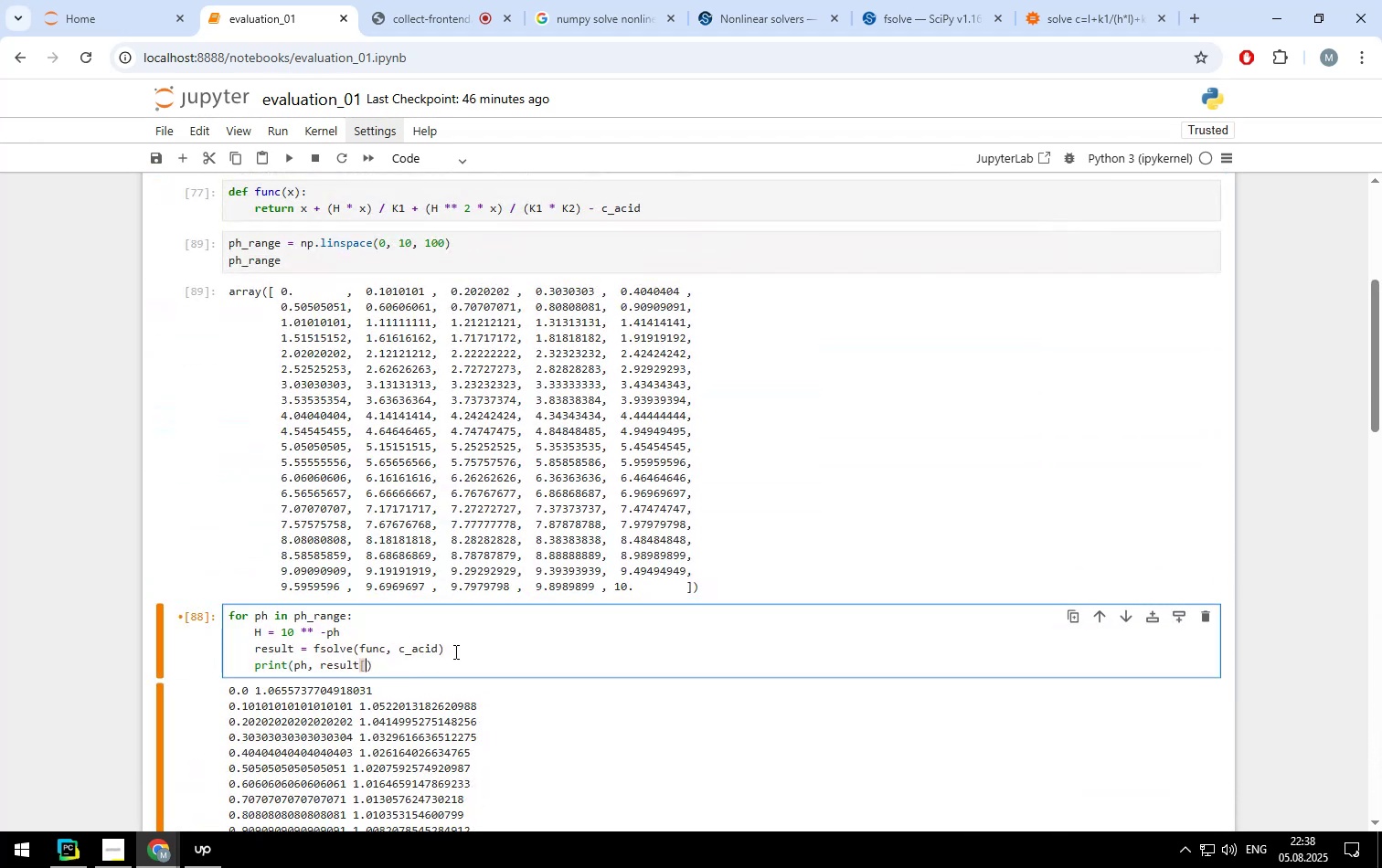 
key(Backspace)
 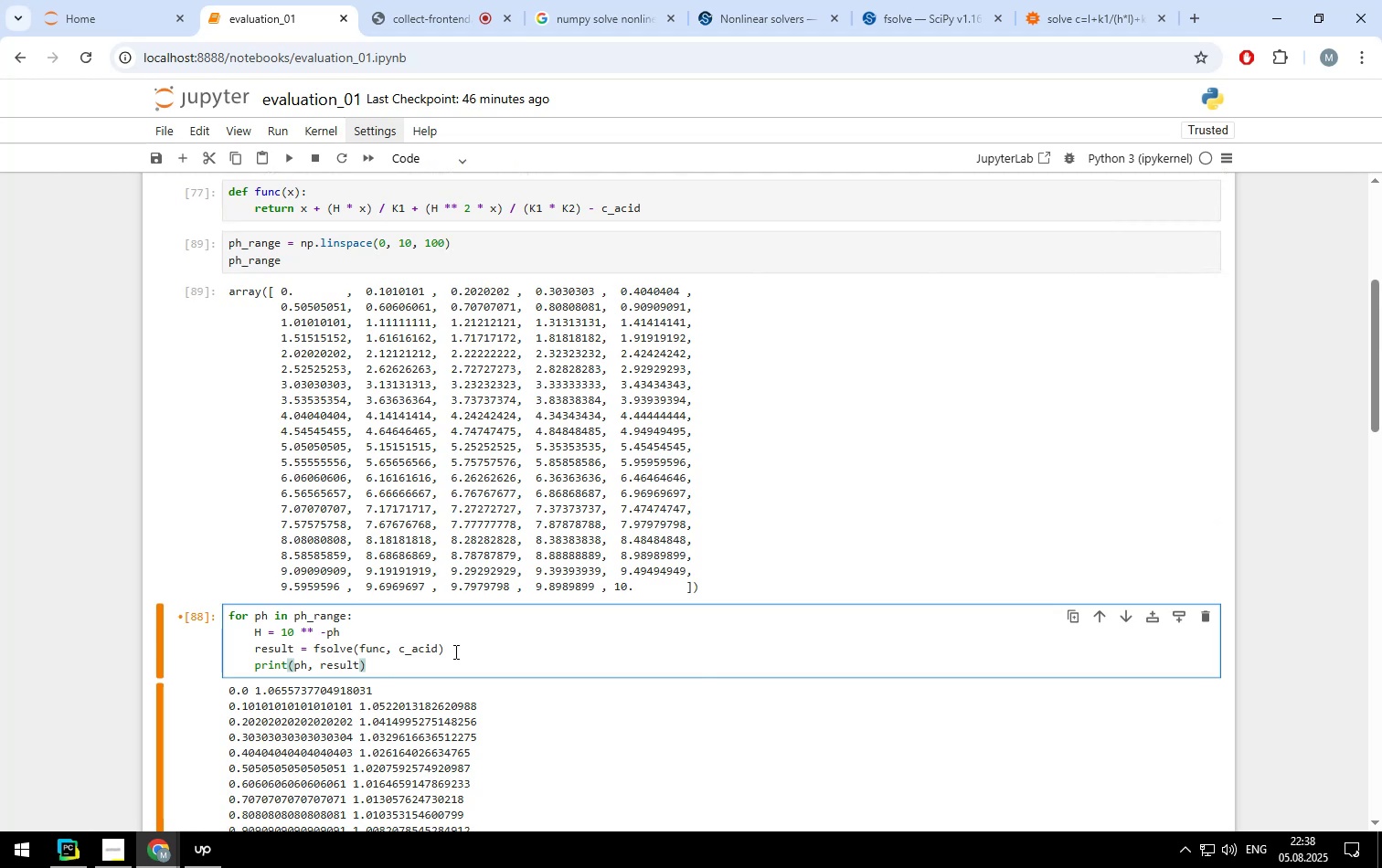 
key(Shift+ShiftLeft)
 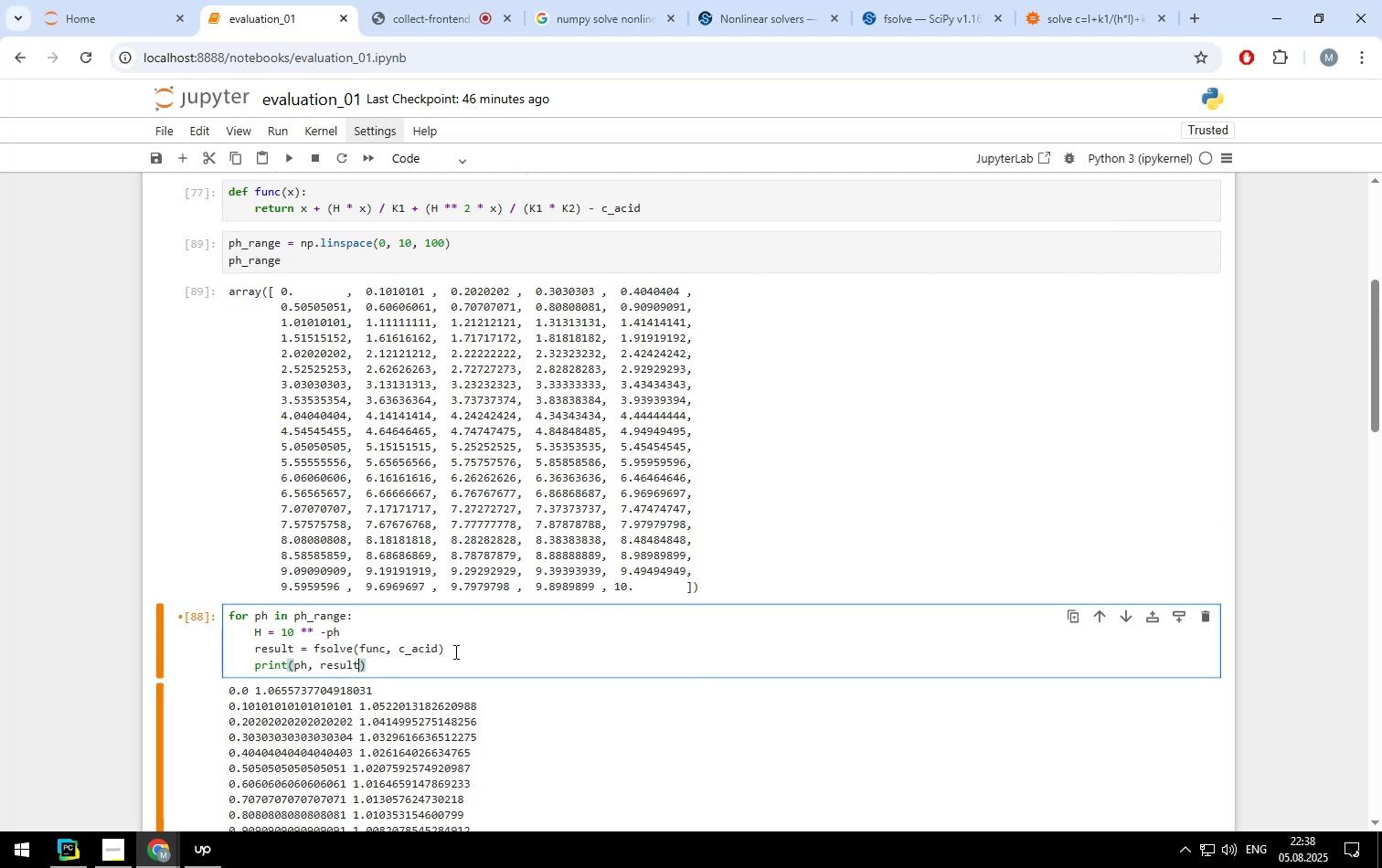 
key(Shift+Enter)
 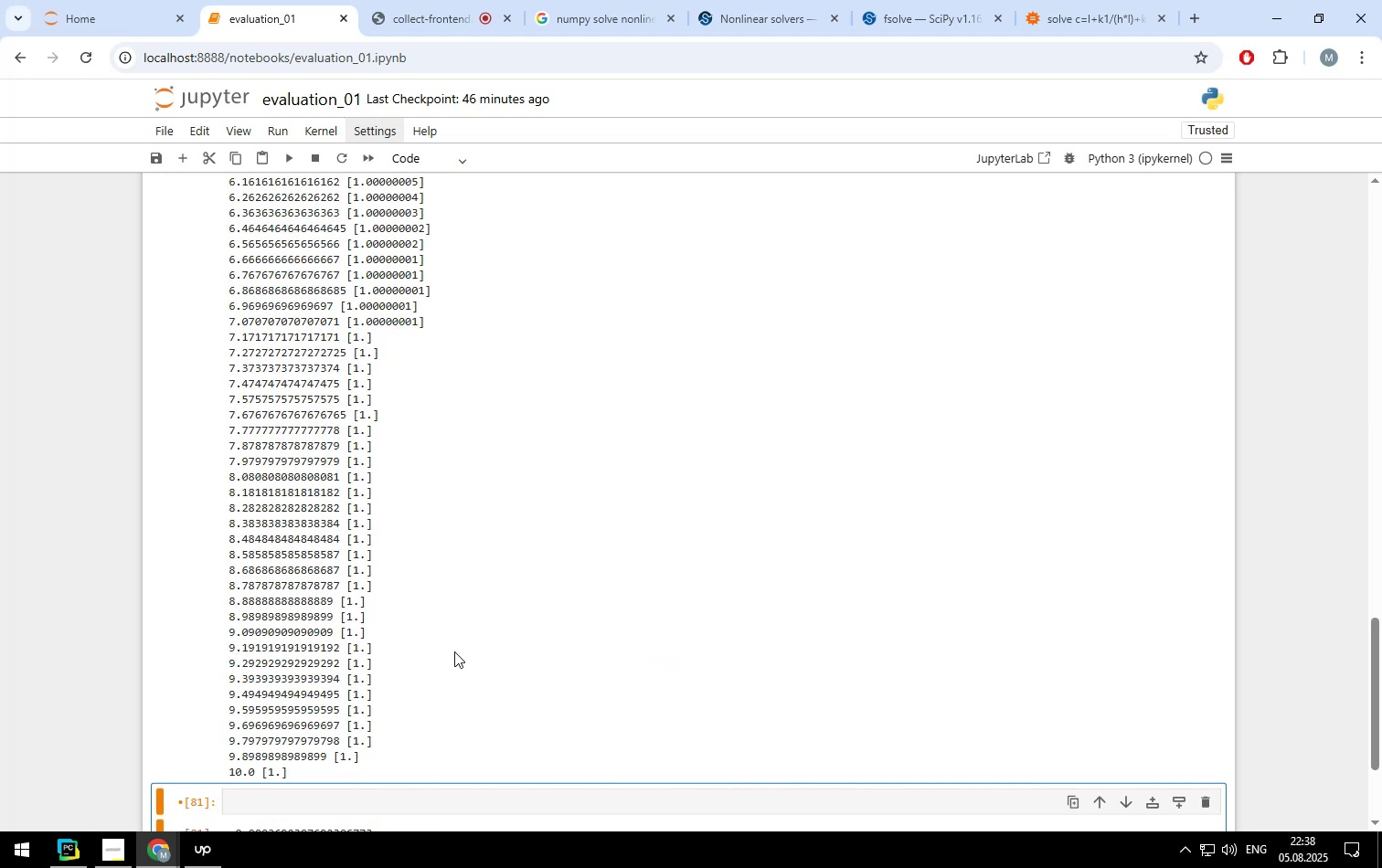 
scroll: coordinate [454, 651], scroll_direction: up, amount: 14.0
 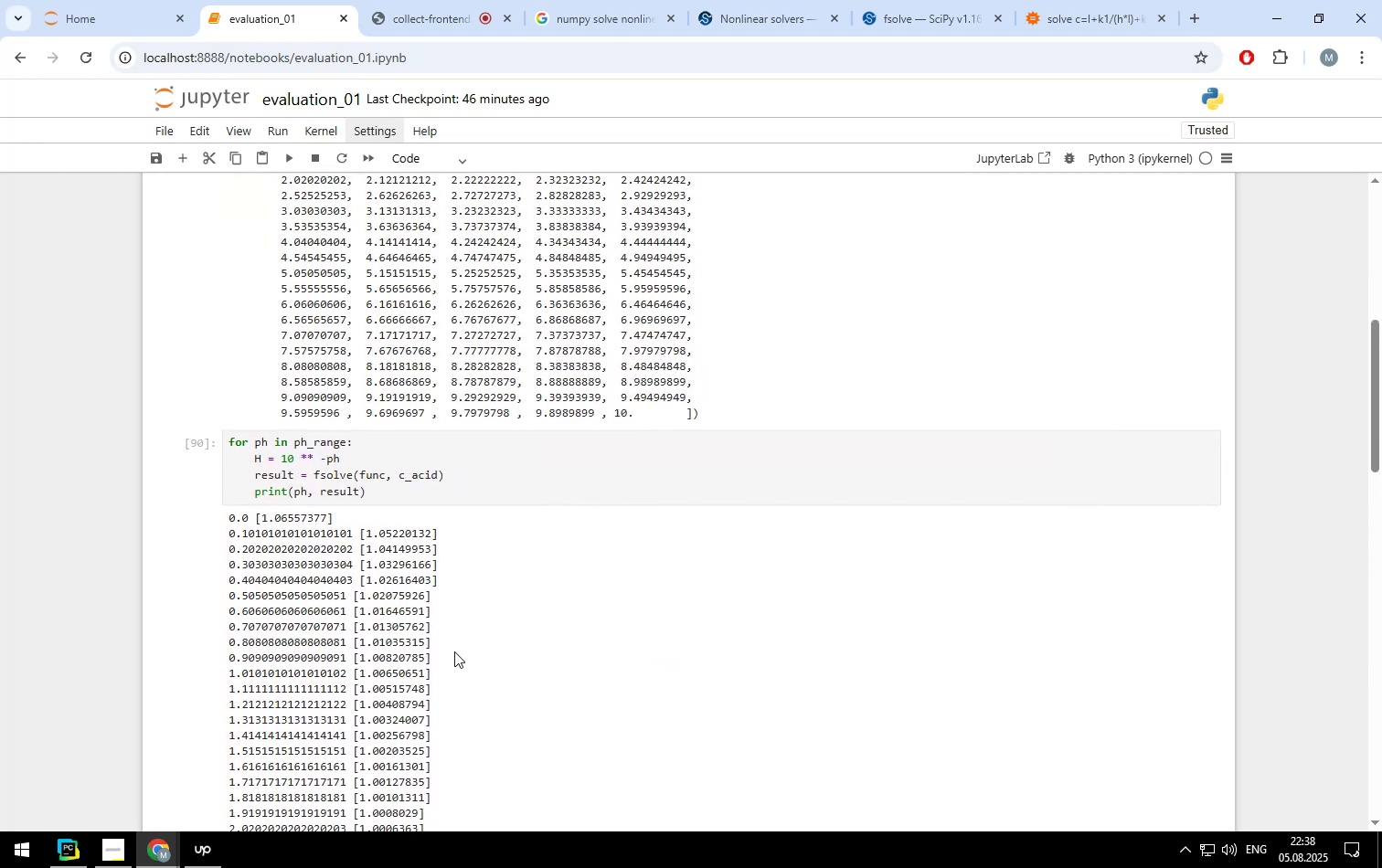 
scroll: coordinate [454, 651], scroll_direction: none, amount: 0.0
 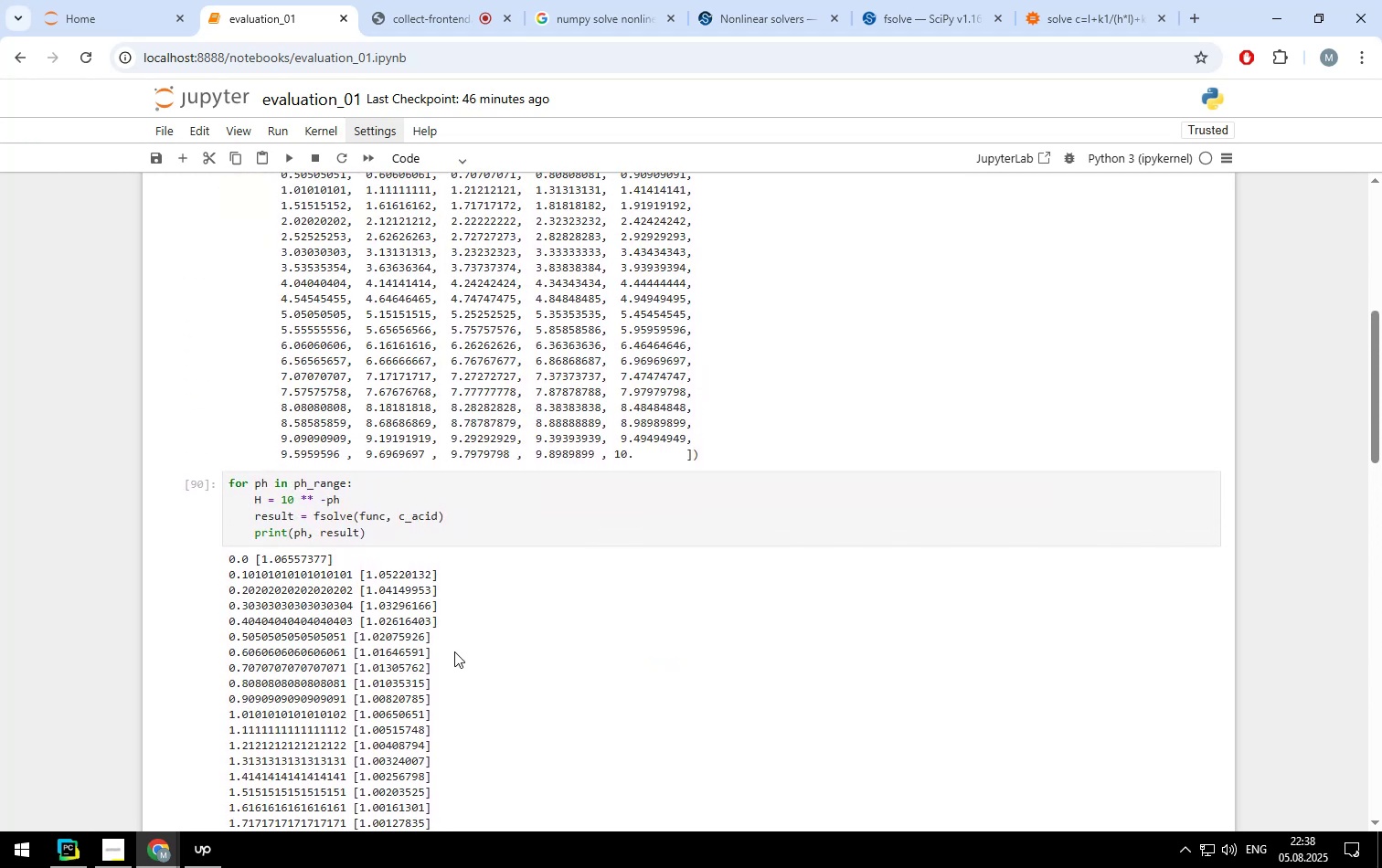 
scroll: coordinate [454, 651], scroll_direction: down, amount: 14.0
 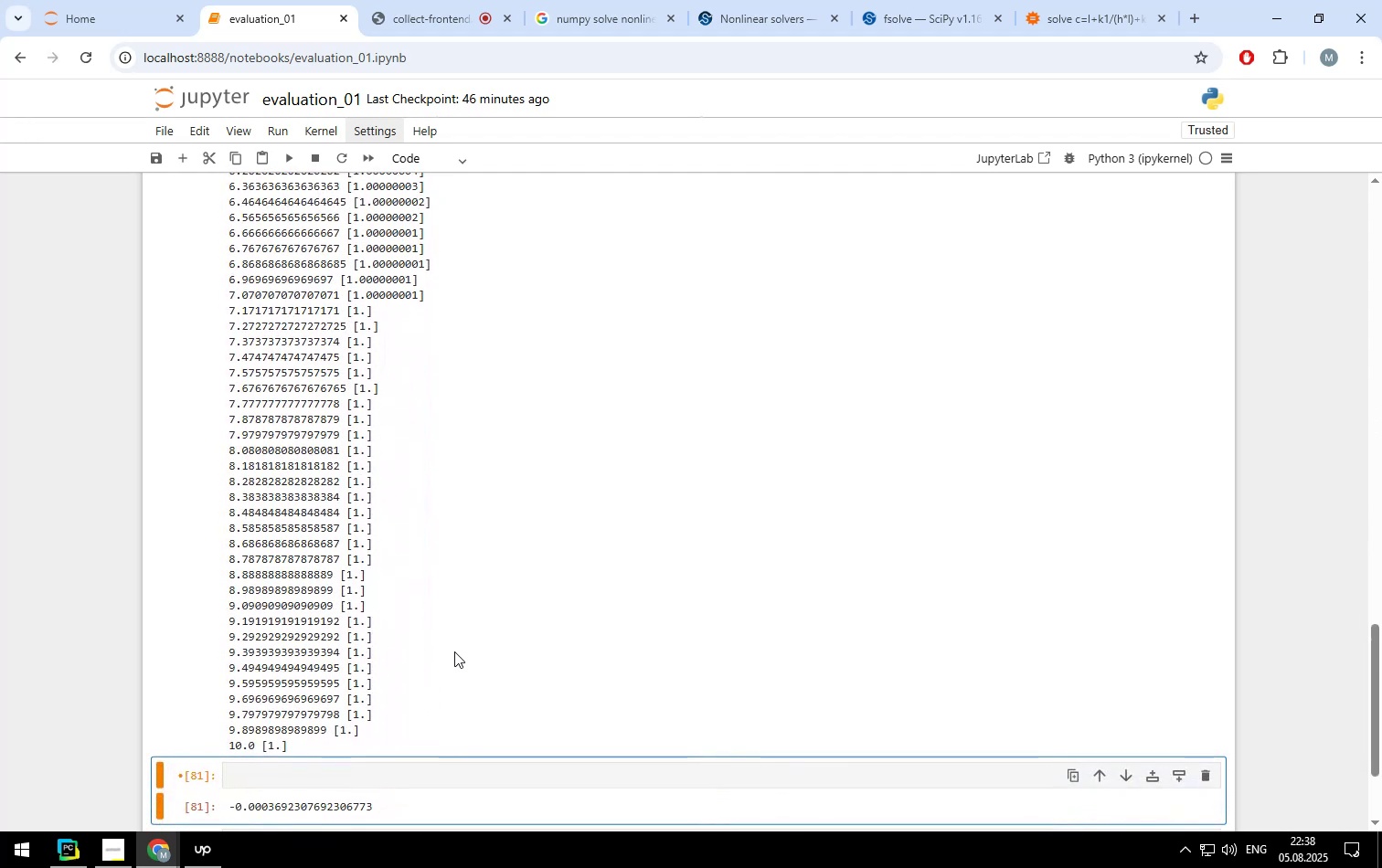 
scroll: coordinate [454, 651], scroll_direction: up, amount: 25.0
 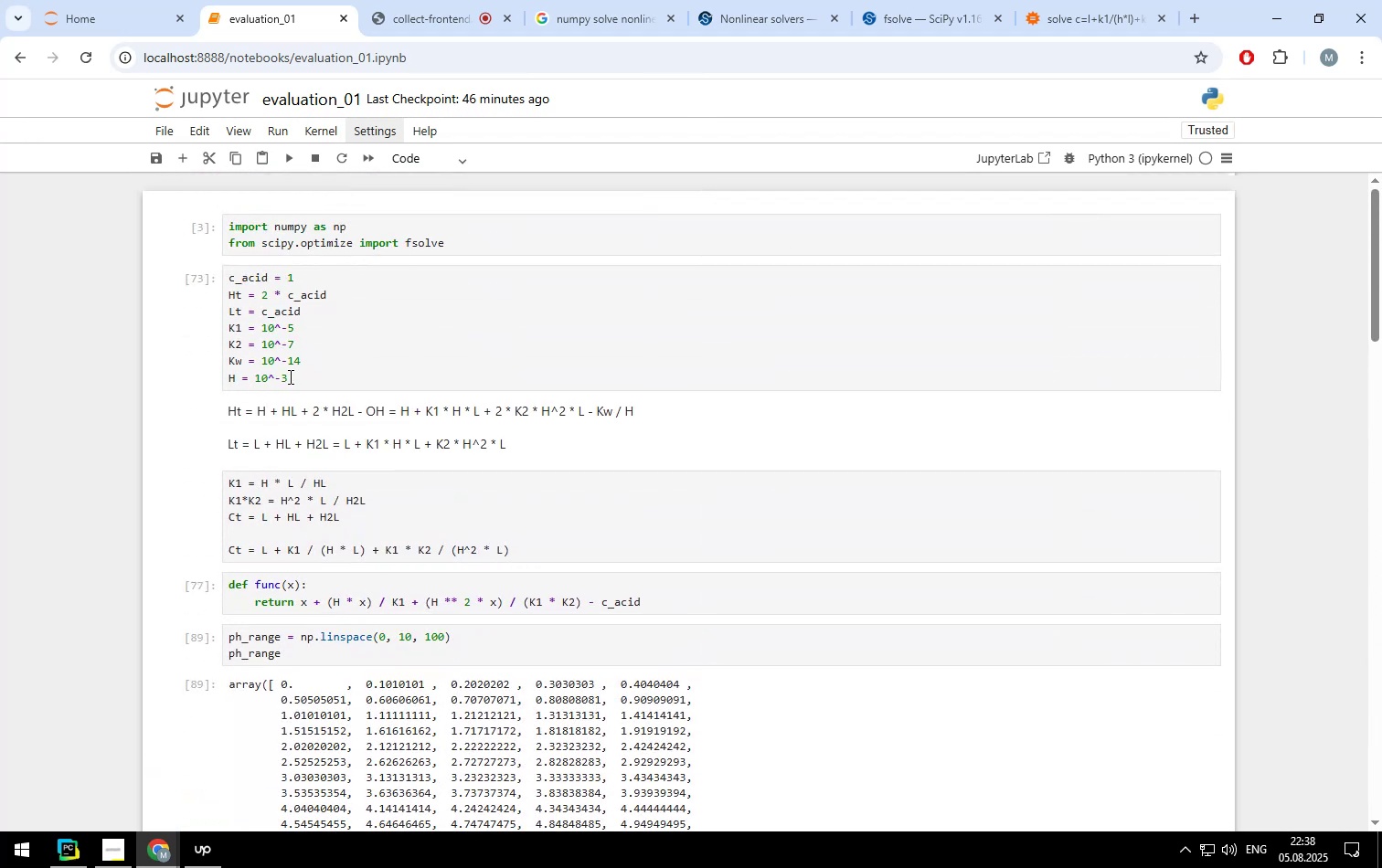 
scroll: coordinate [289, 376], scroll_direction: down, amount: 4.0
 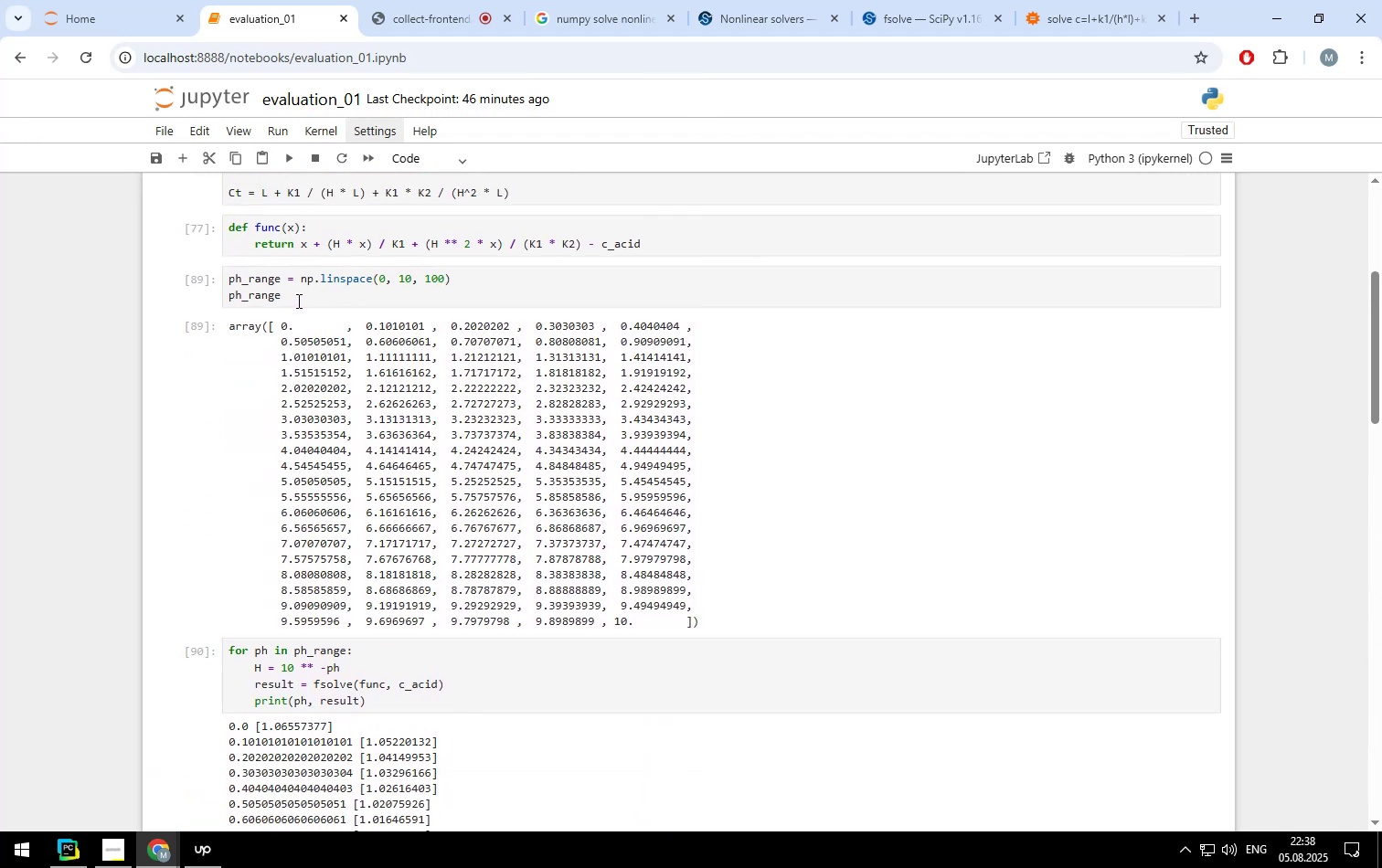 
scroll: coordinate [297, 301], scroll_direction: up, amount: 1.0
 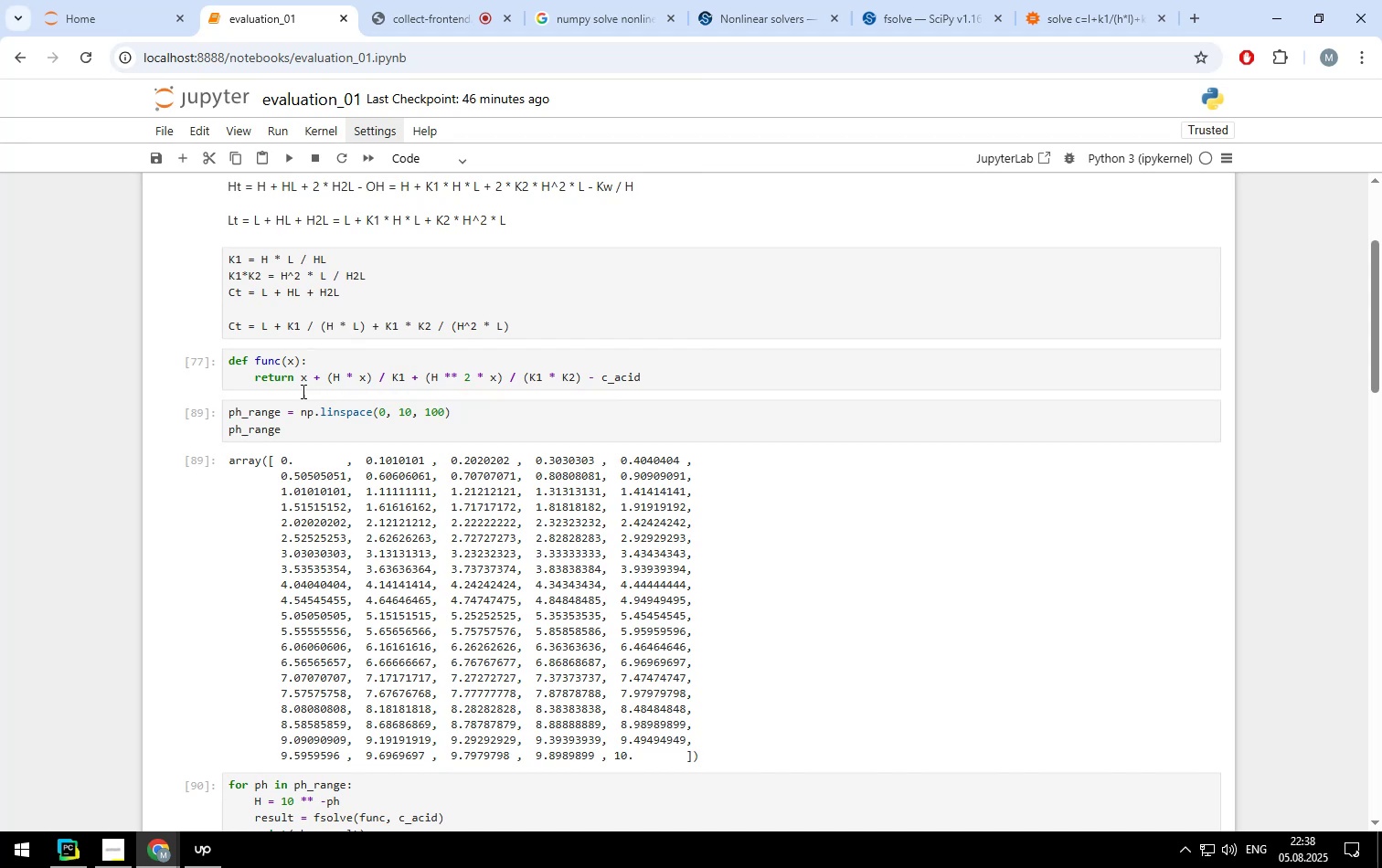 
scroll: coordinate [337, 484], scroll_direction: down, amount: 2.0
 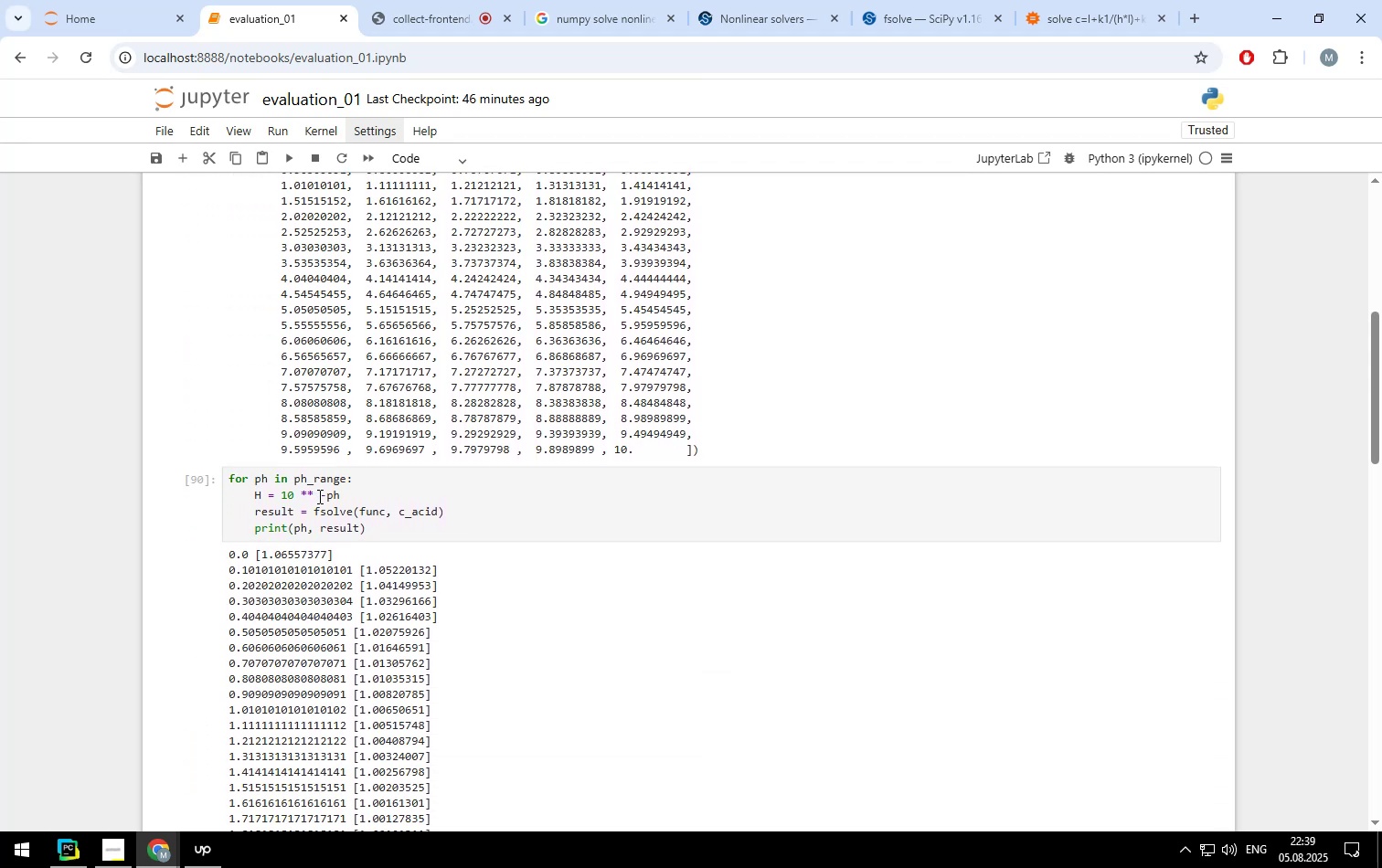 
left_click([318, 496])
 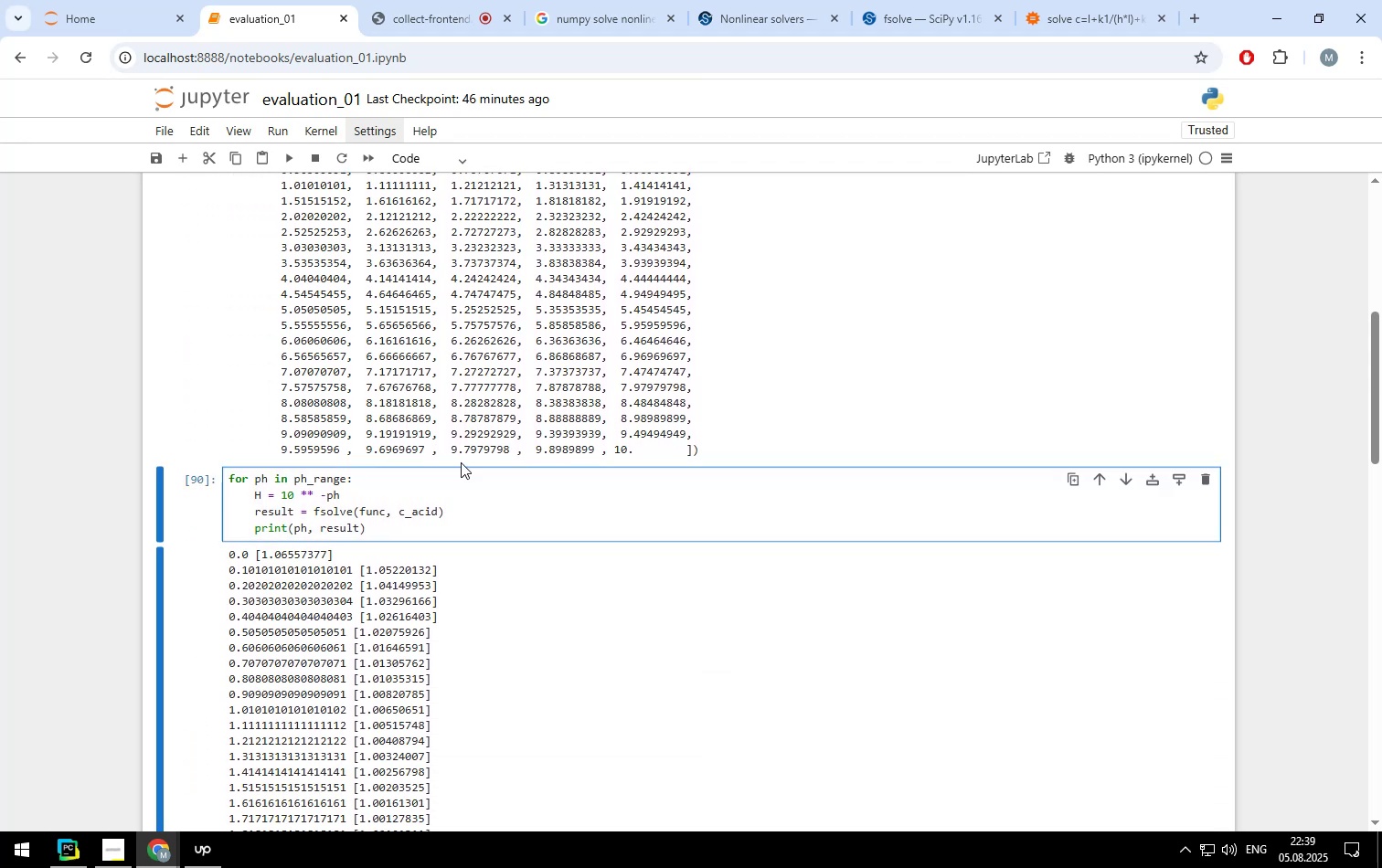 
key(Shift+ShiftLeft)
 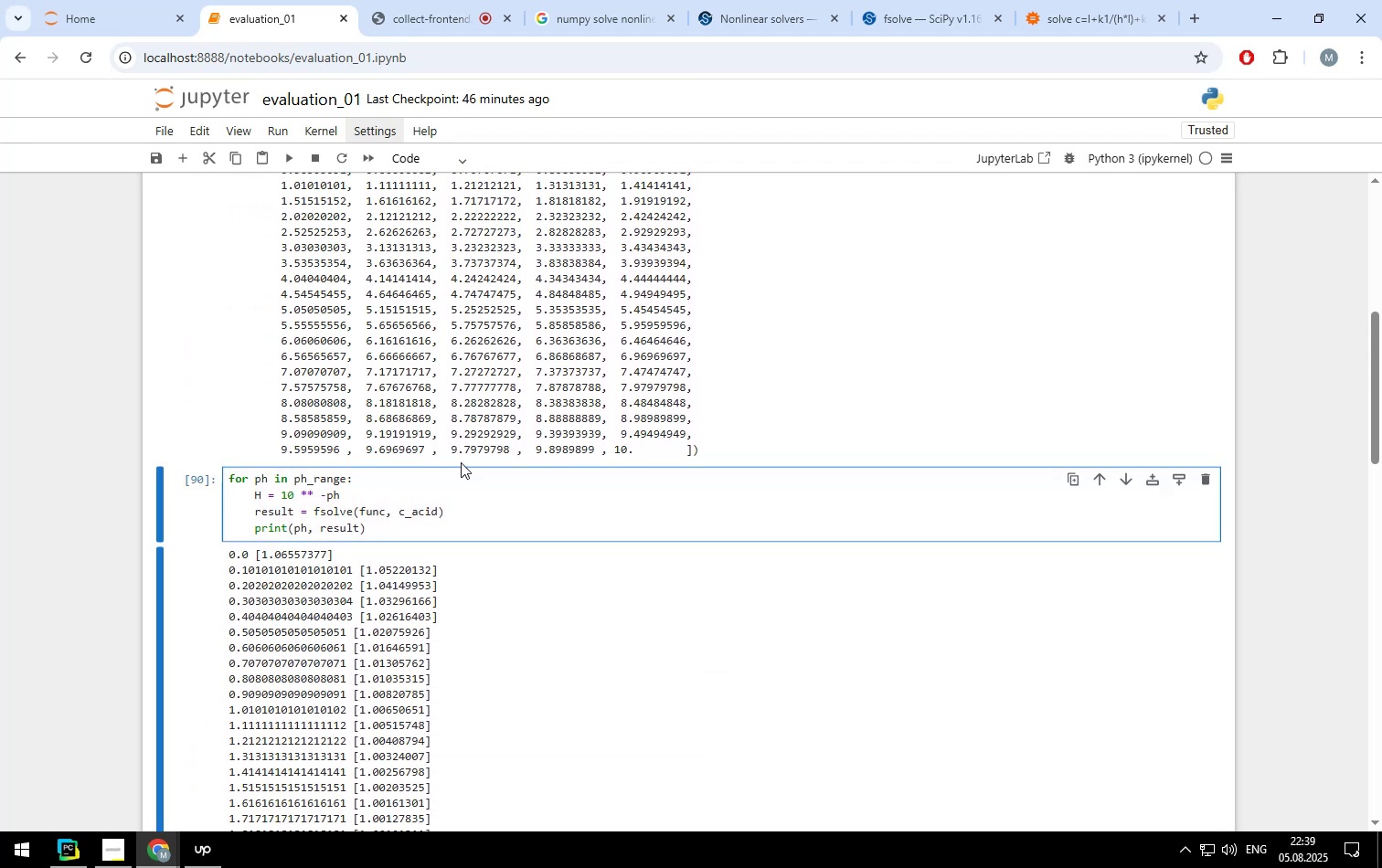 
key(Shift+9)
 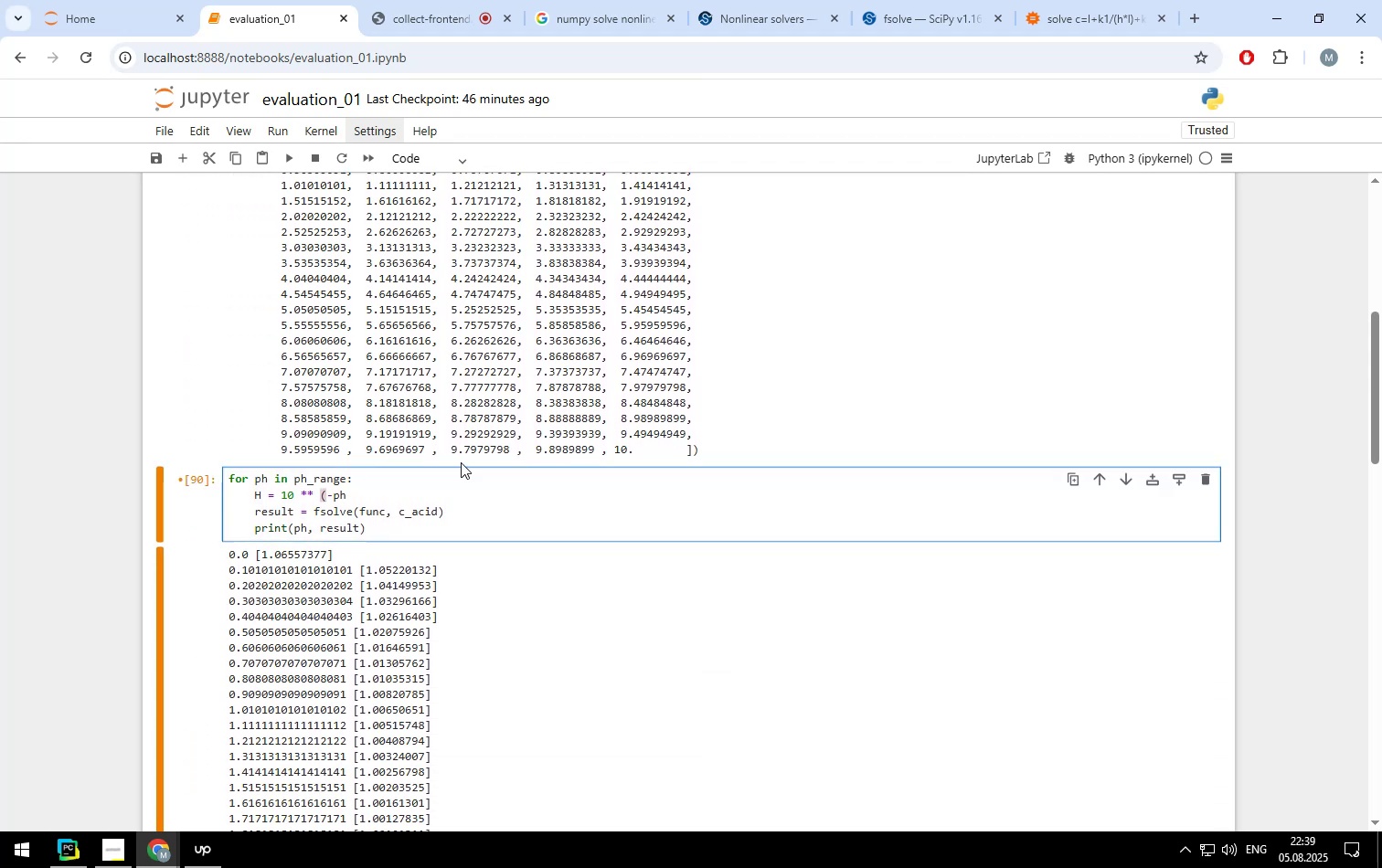 
key(ArrowRight)
 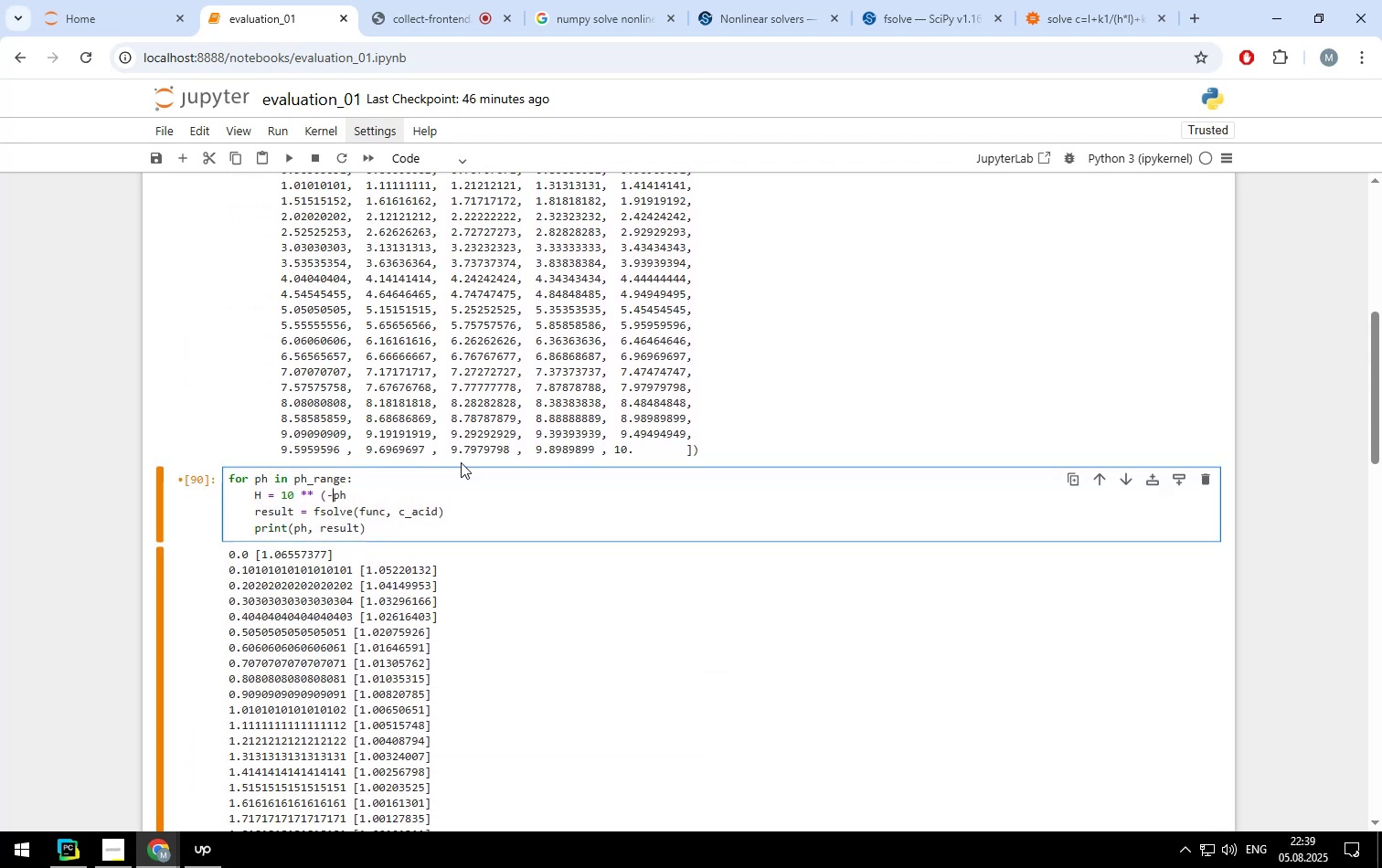 
key(ArrowRight)
 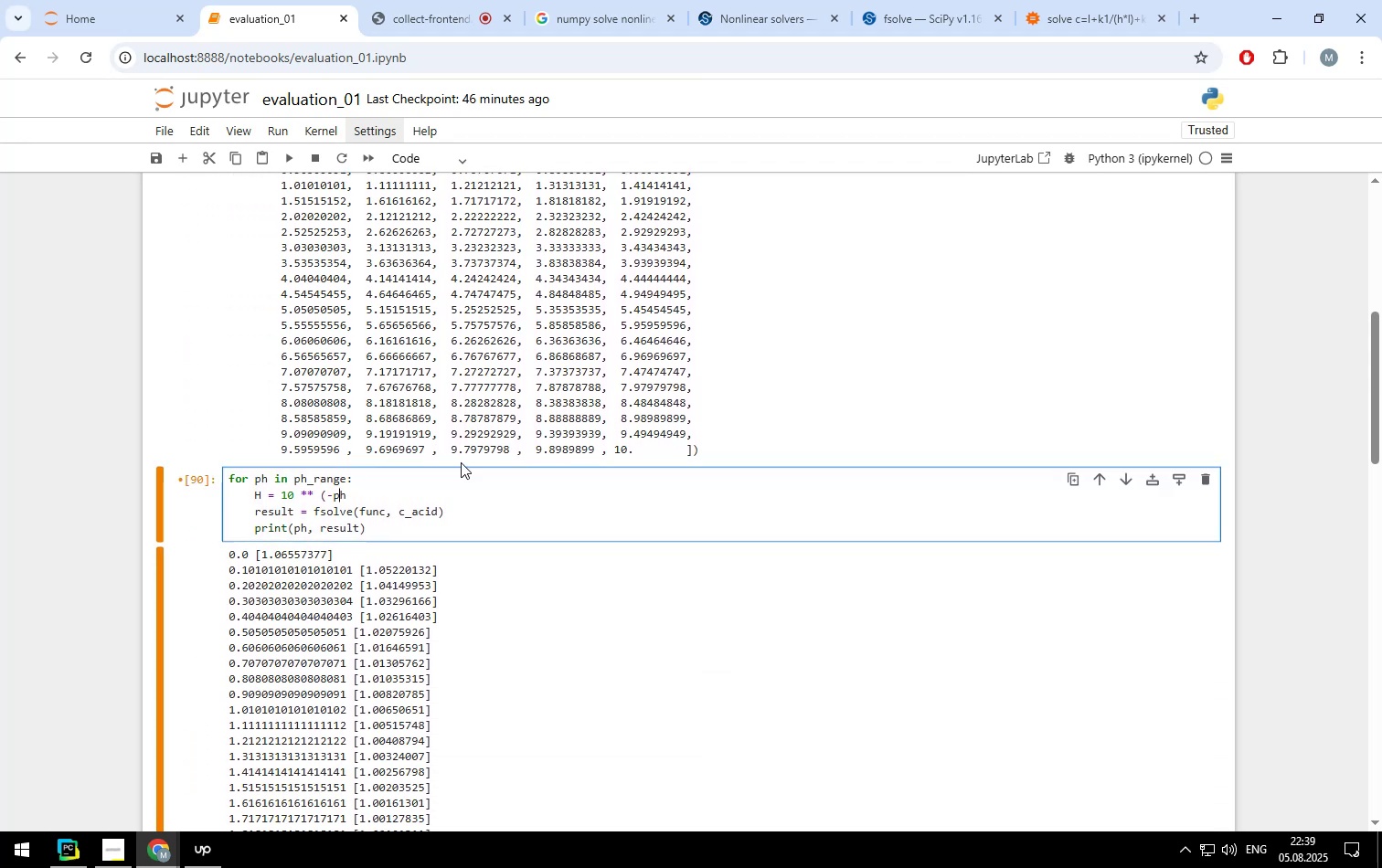 
key(ArrowRight)
 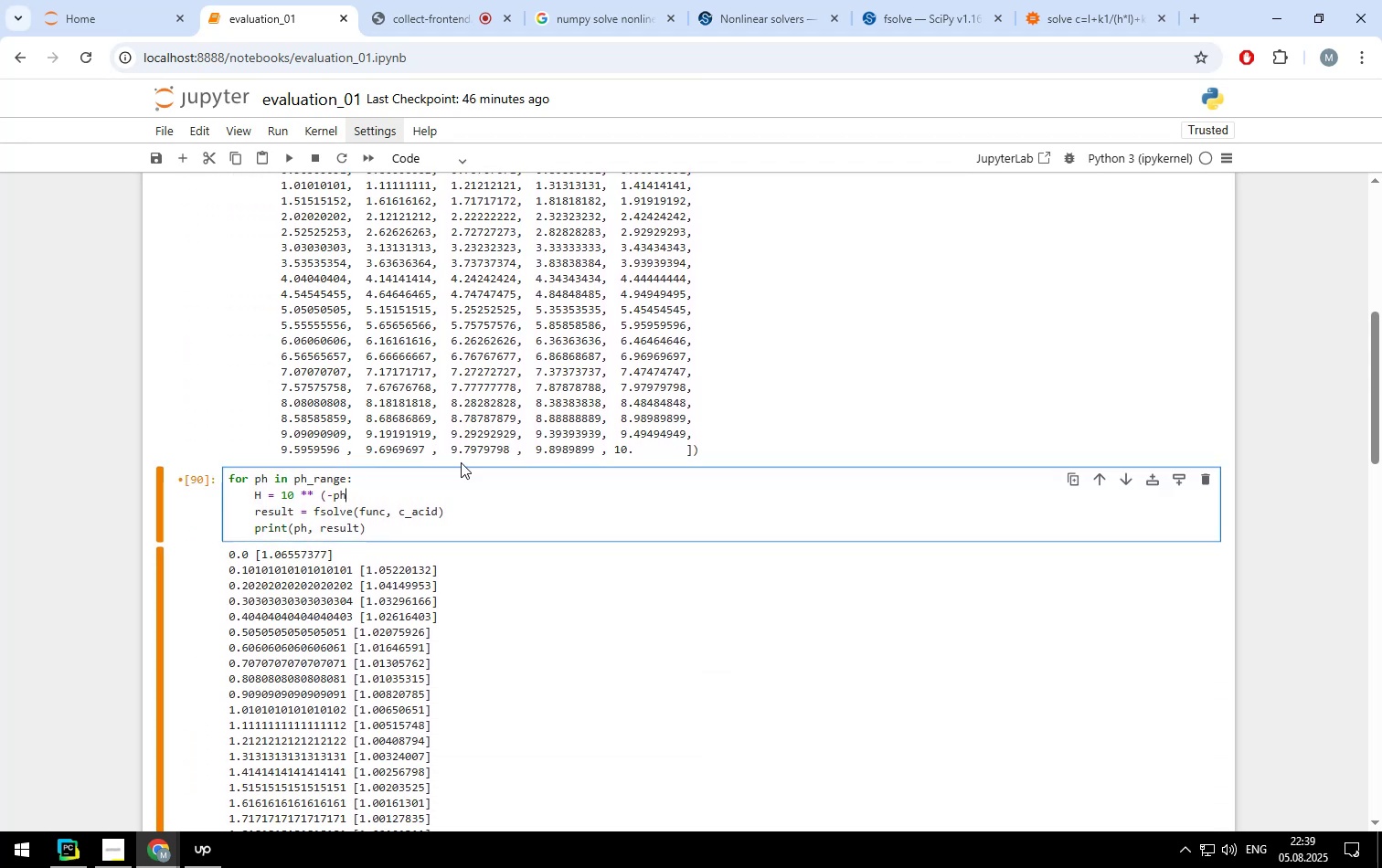 
key(Shift+0)
 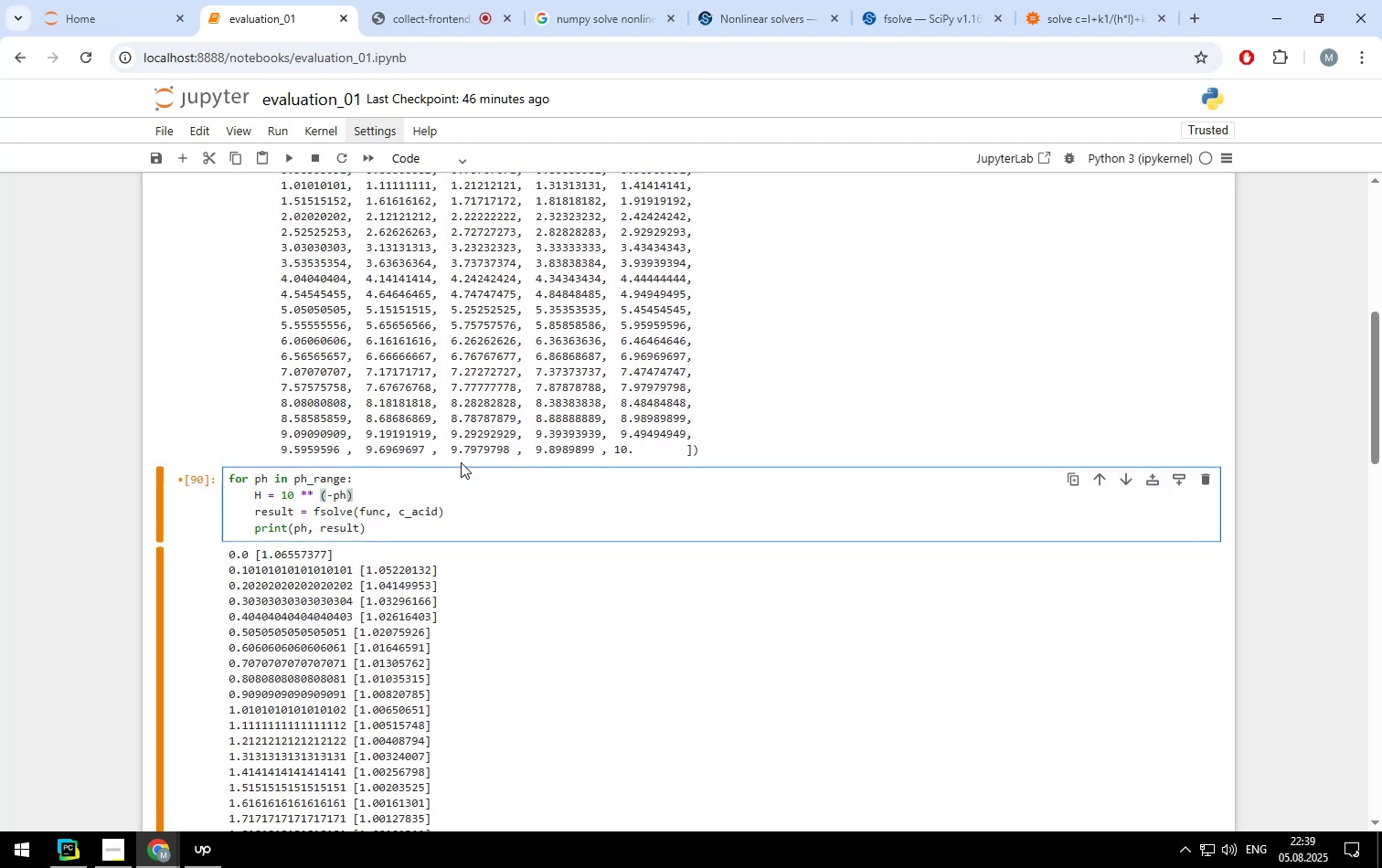 
key(Shift+ShiftLeft)
 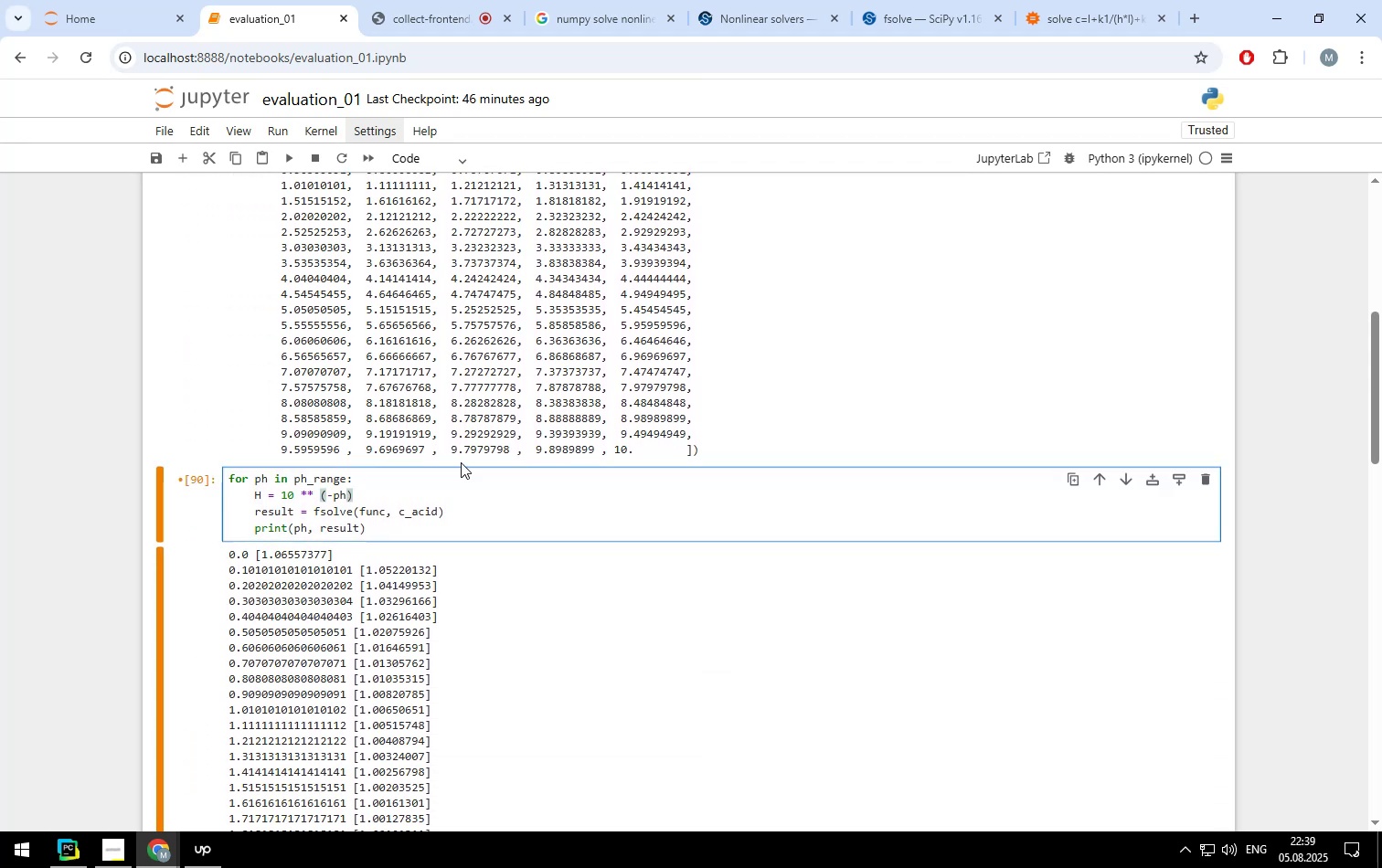 
key(Shift+Enter)
 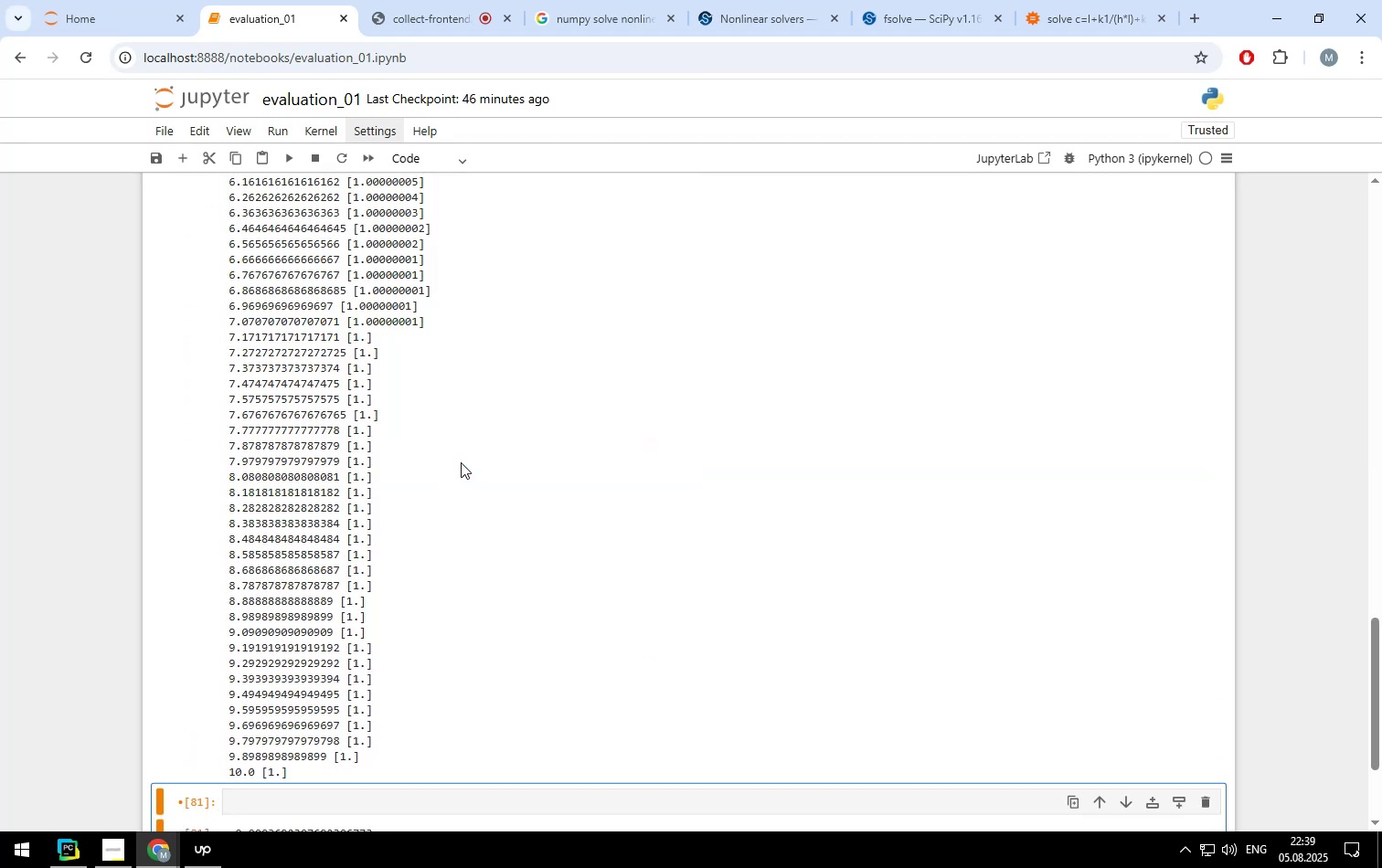 
scroll: coordinate [405, 398], scroll_direction: up, amount: 19.0
 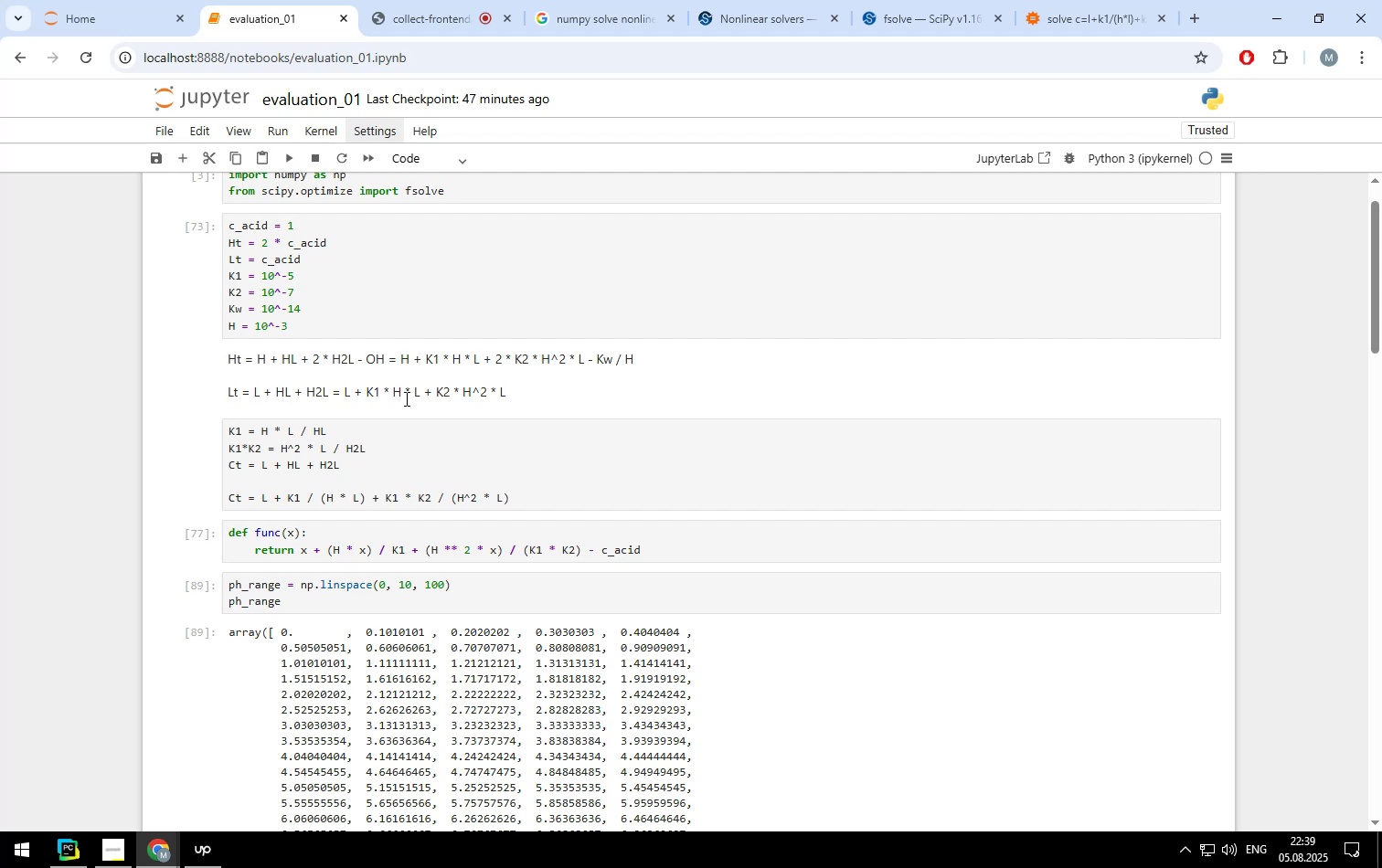 
scroll: coordinate [399, 543], scroll_direction: down, amount: 15.0
 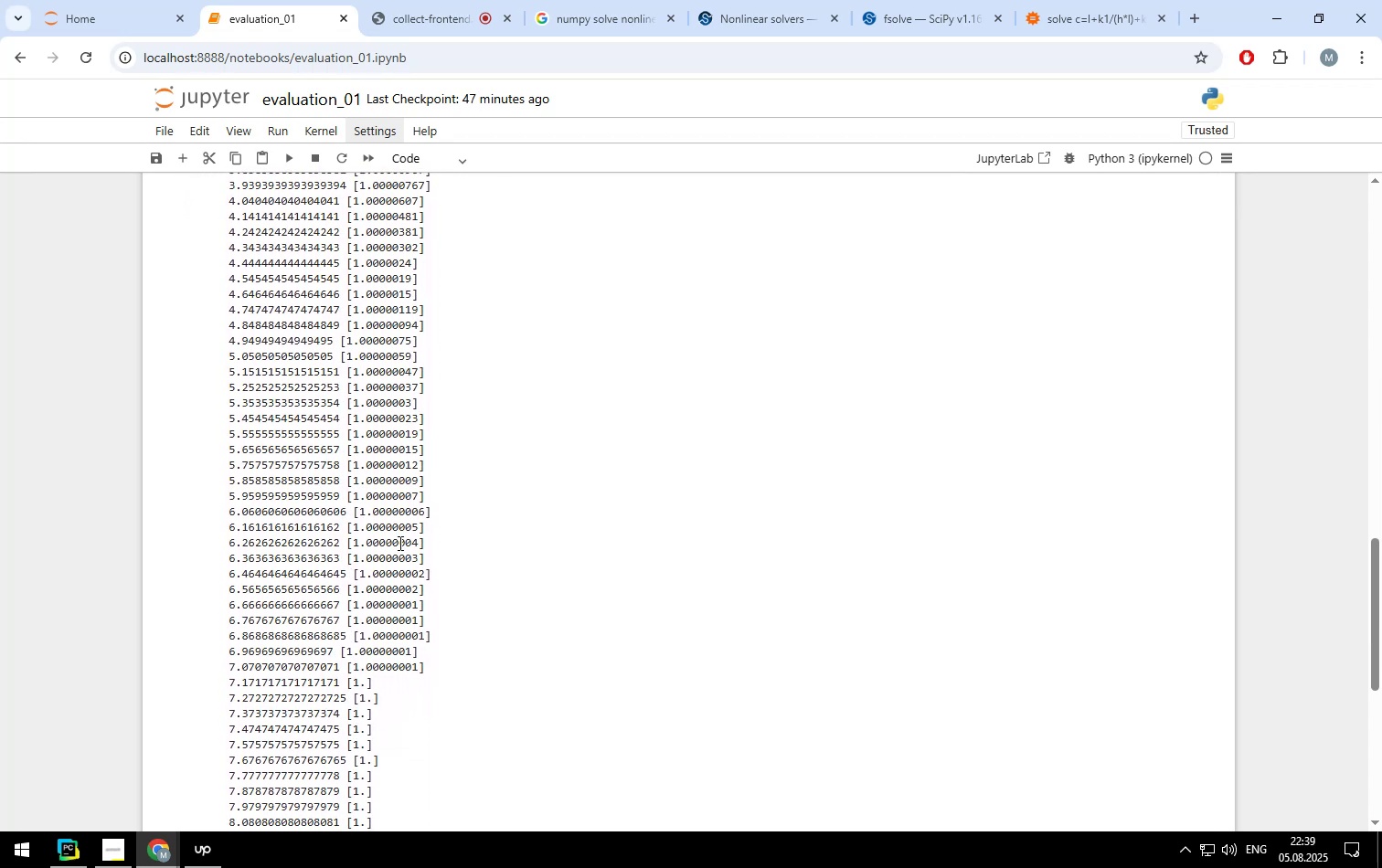 
scroll: coordinate [399, 543], scroll_direction: up, amount: 12.0
 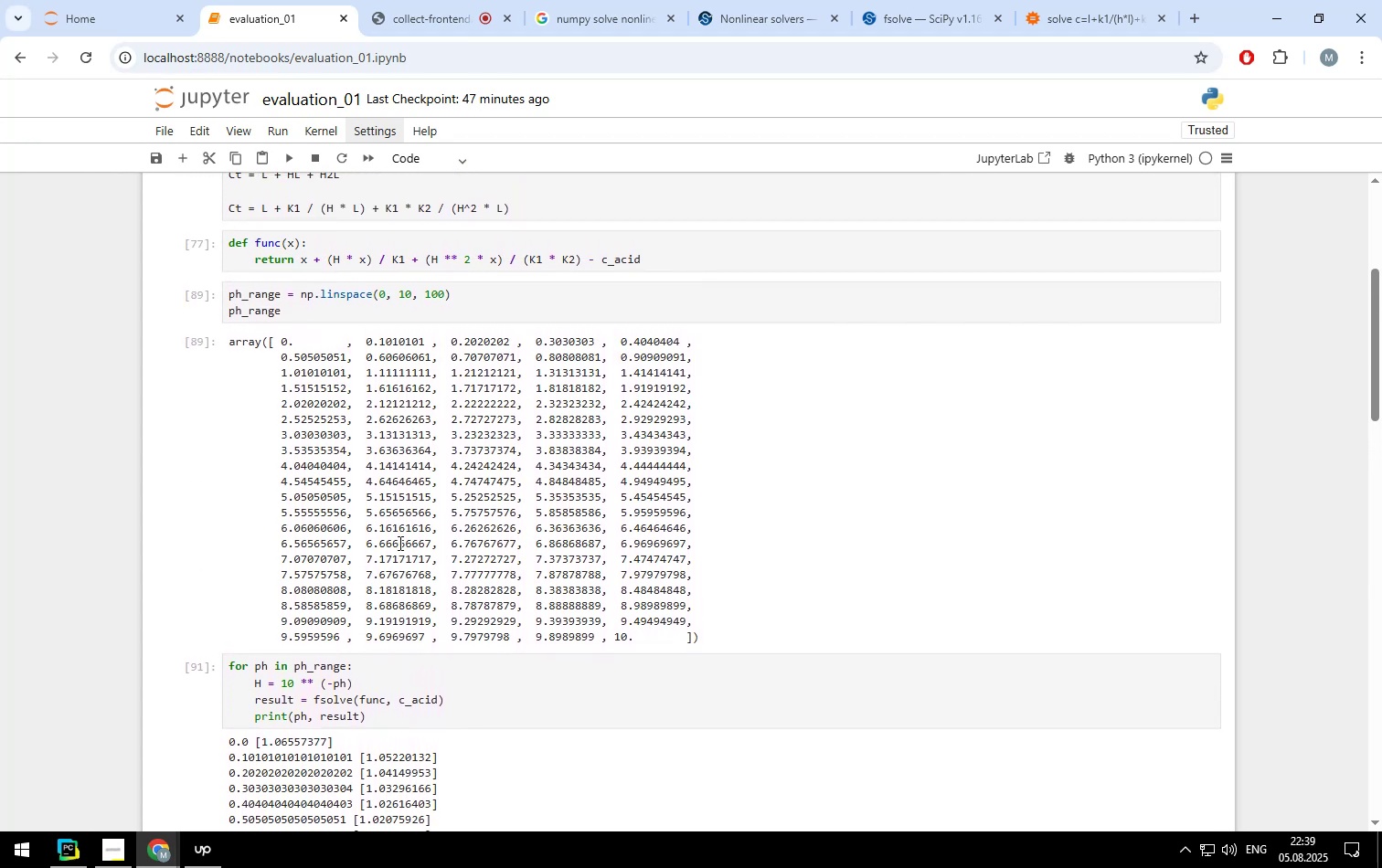 
scroll: coordinate [399, 543], scroll_direction: none, amount: 0.0
 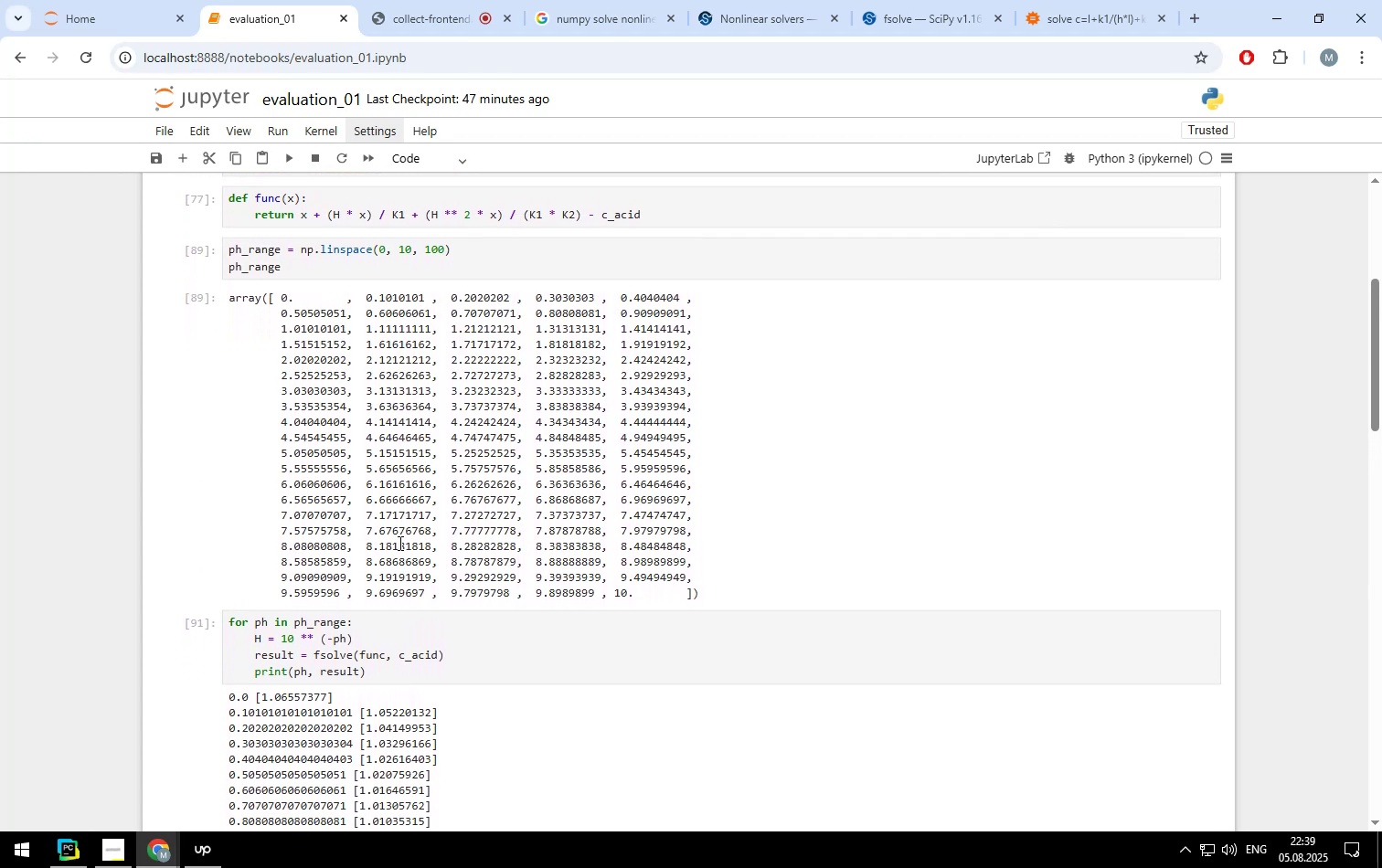 
wait(8.61)
 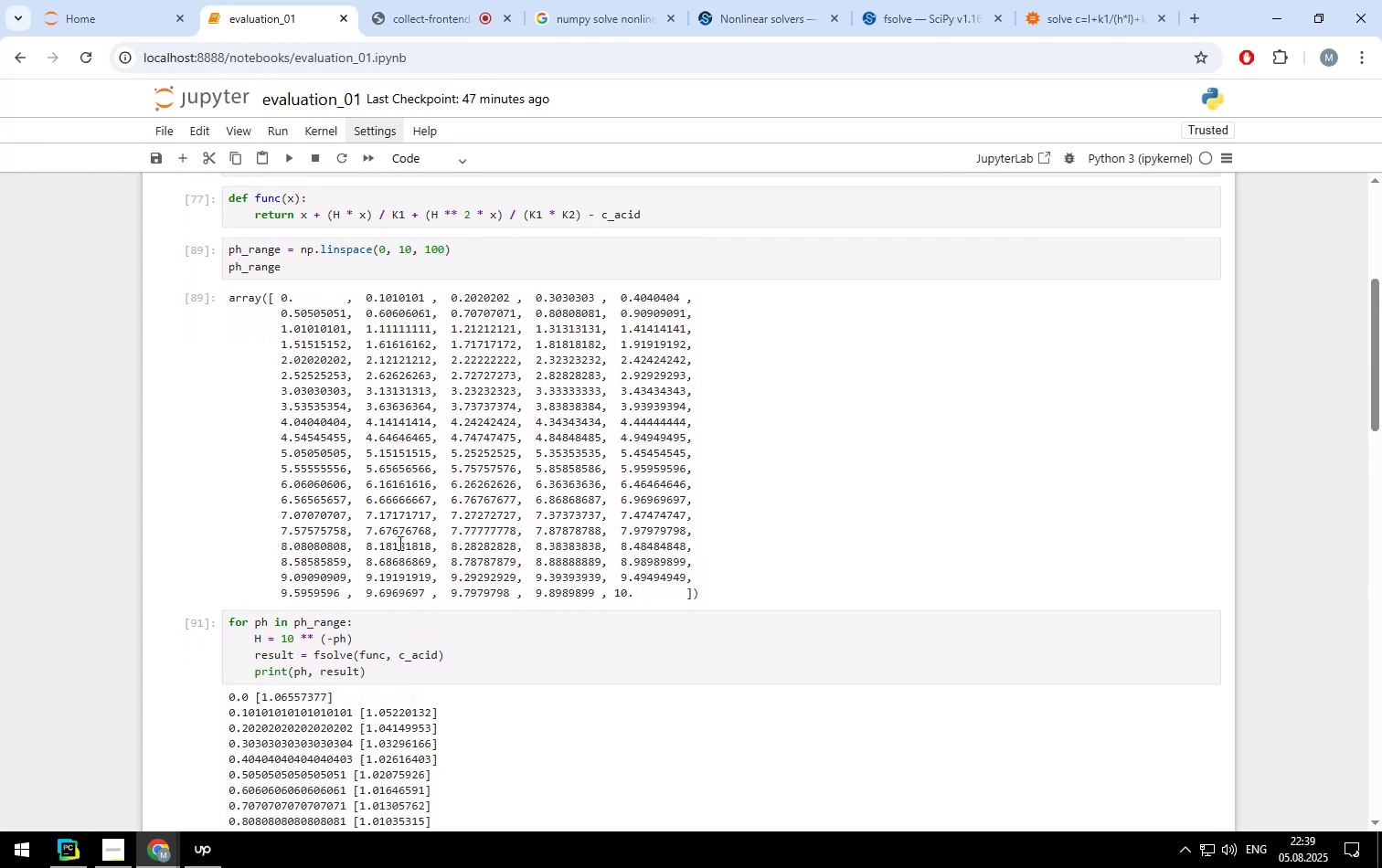 
scroll: coordinate [399, 543], scroll_direction: none, amount: 0.0
 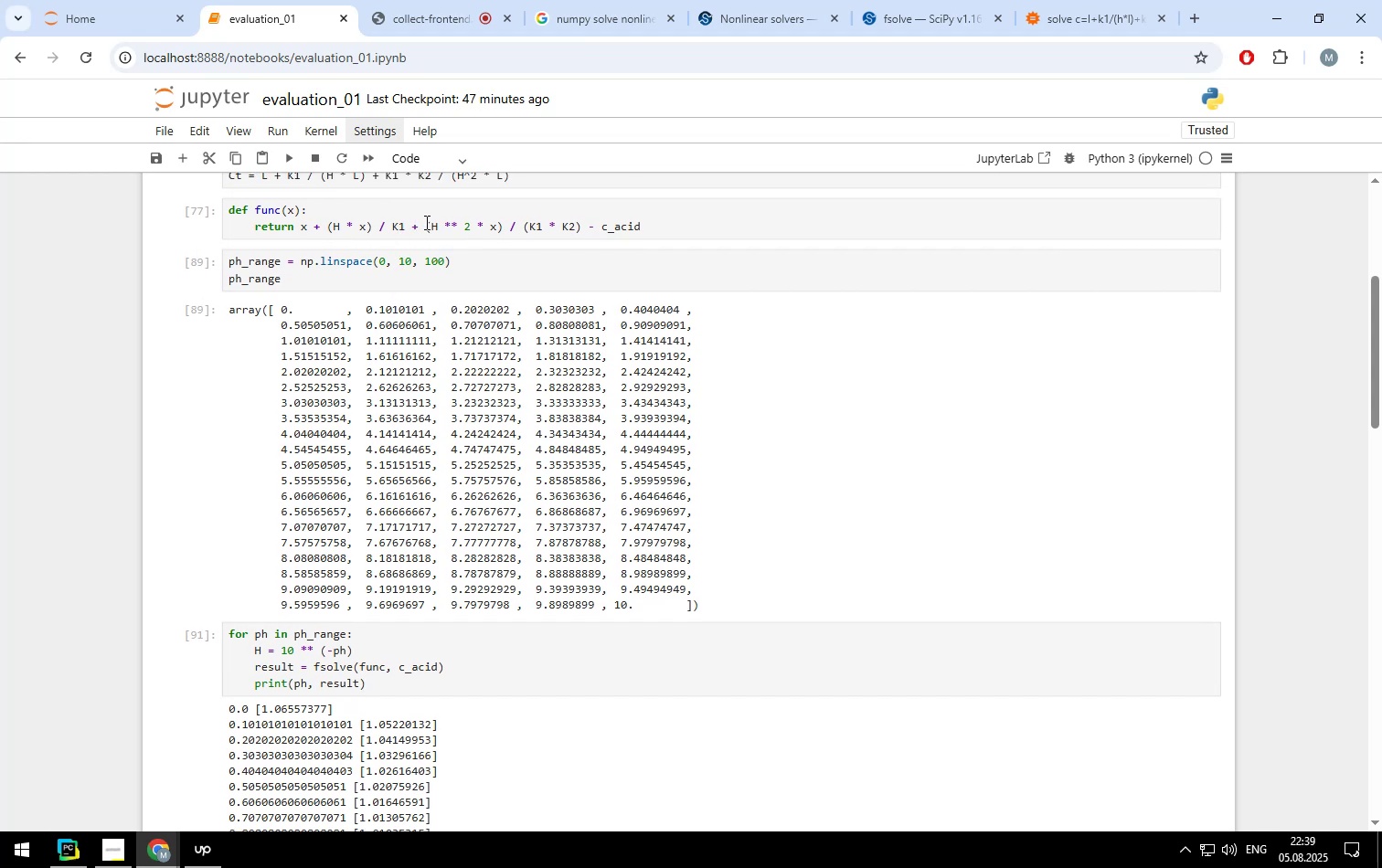 
left_click([434, 228])
 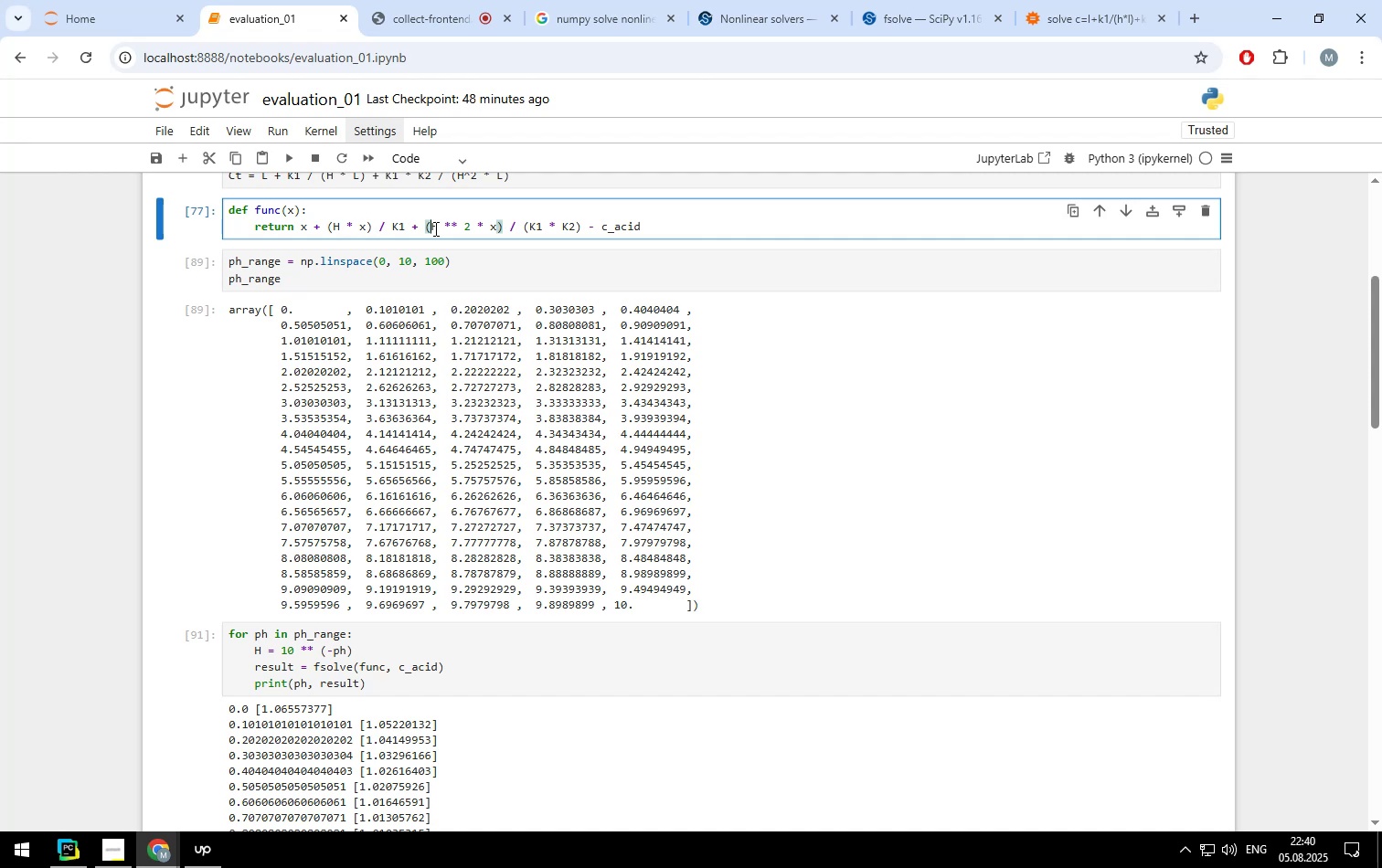 
wait(19.55)
 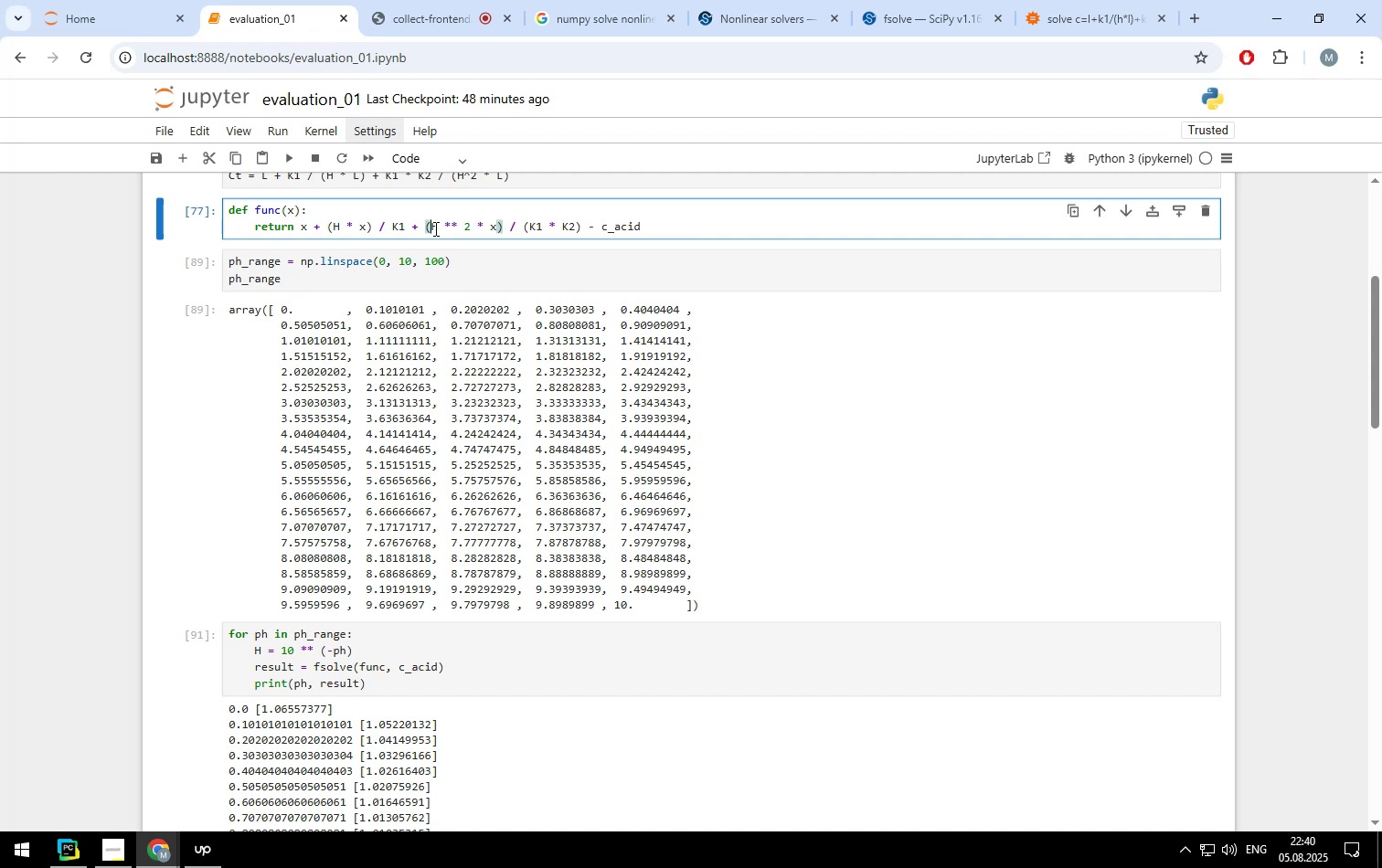 
scroll: coordinate [591, 481], scroll_direction: up, amount: 1.0
 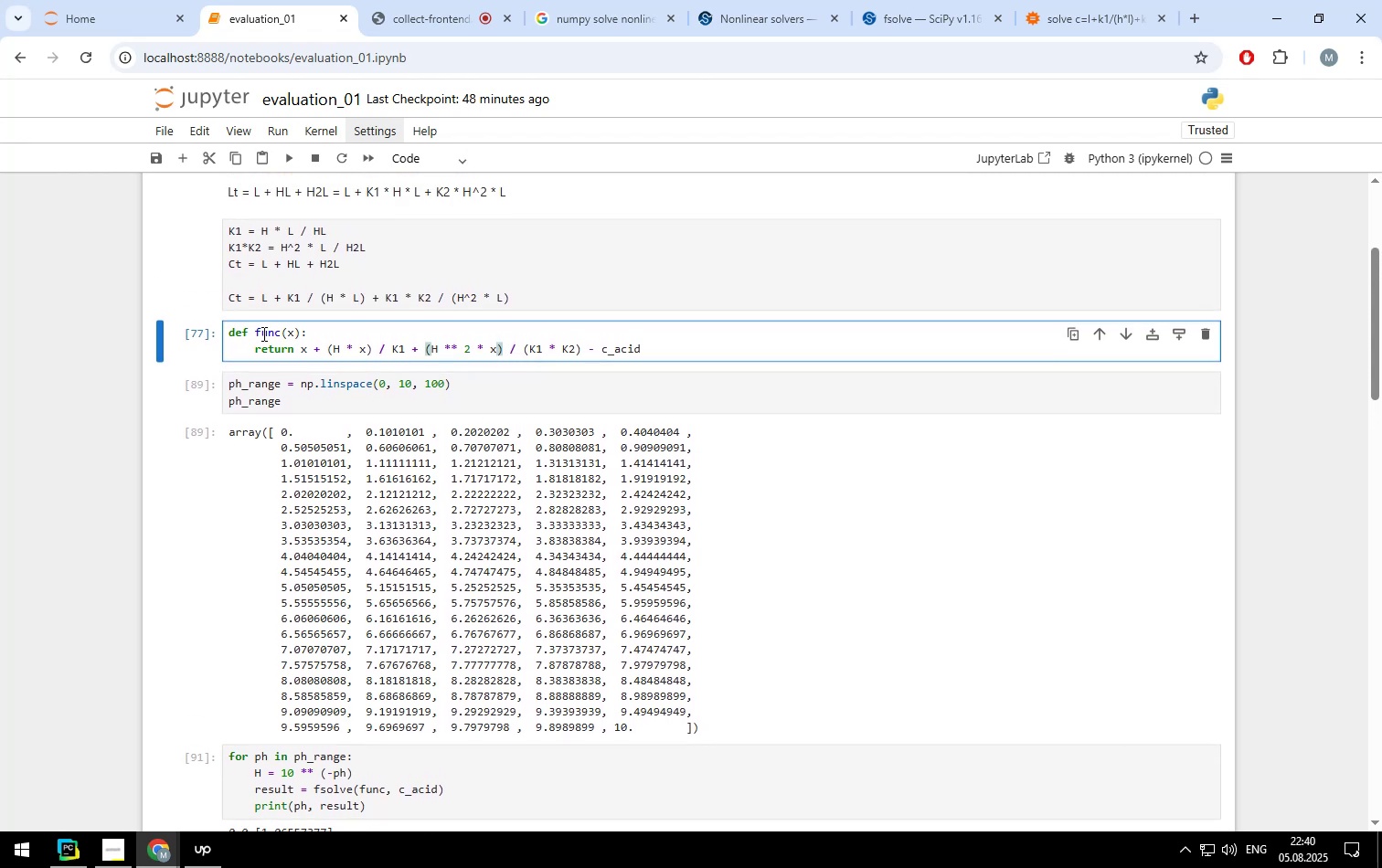 
left_click([262, 333])
 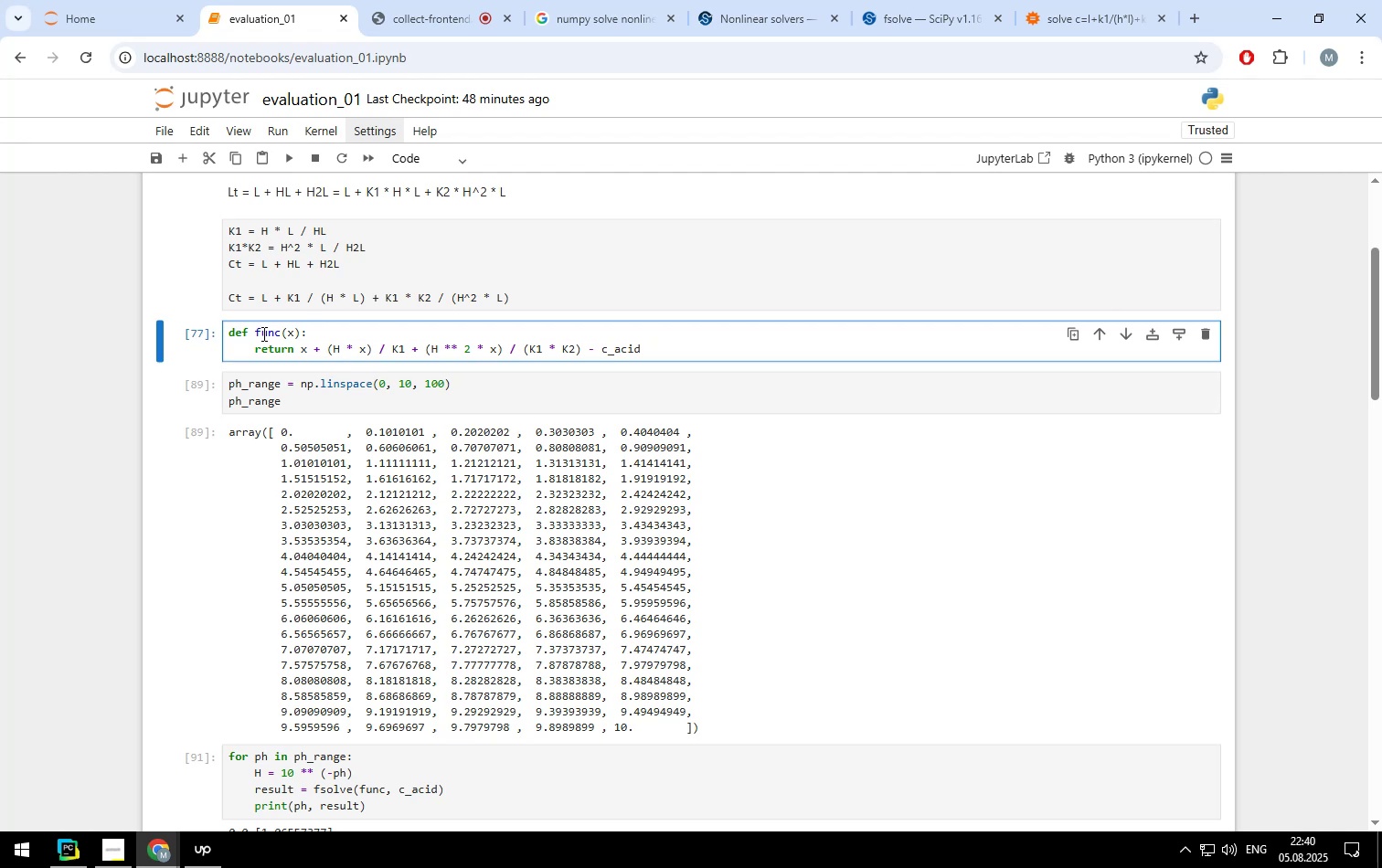 
key(Shift+Enter)
 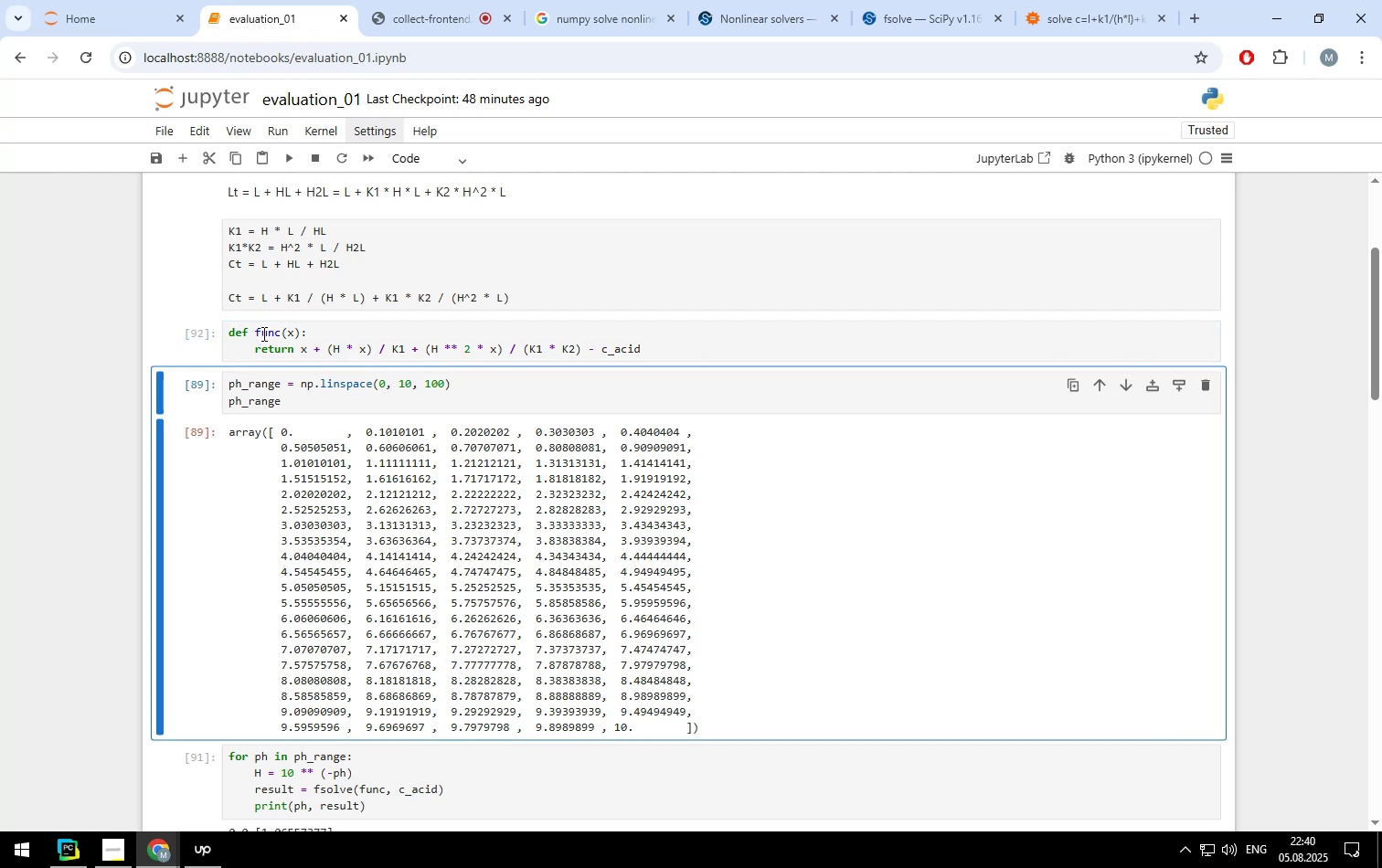 
key(Shift+Enter)
 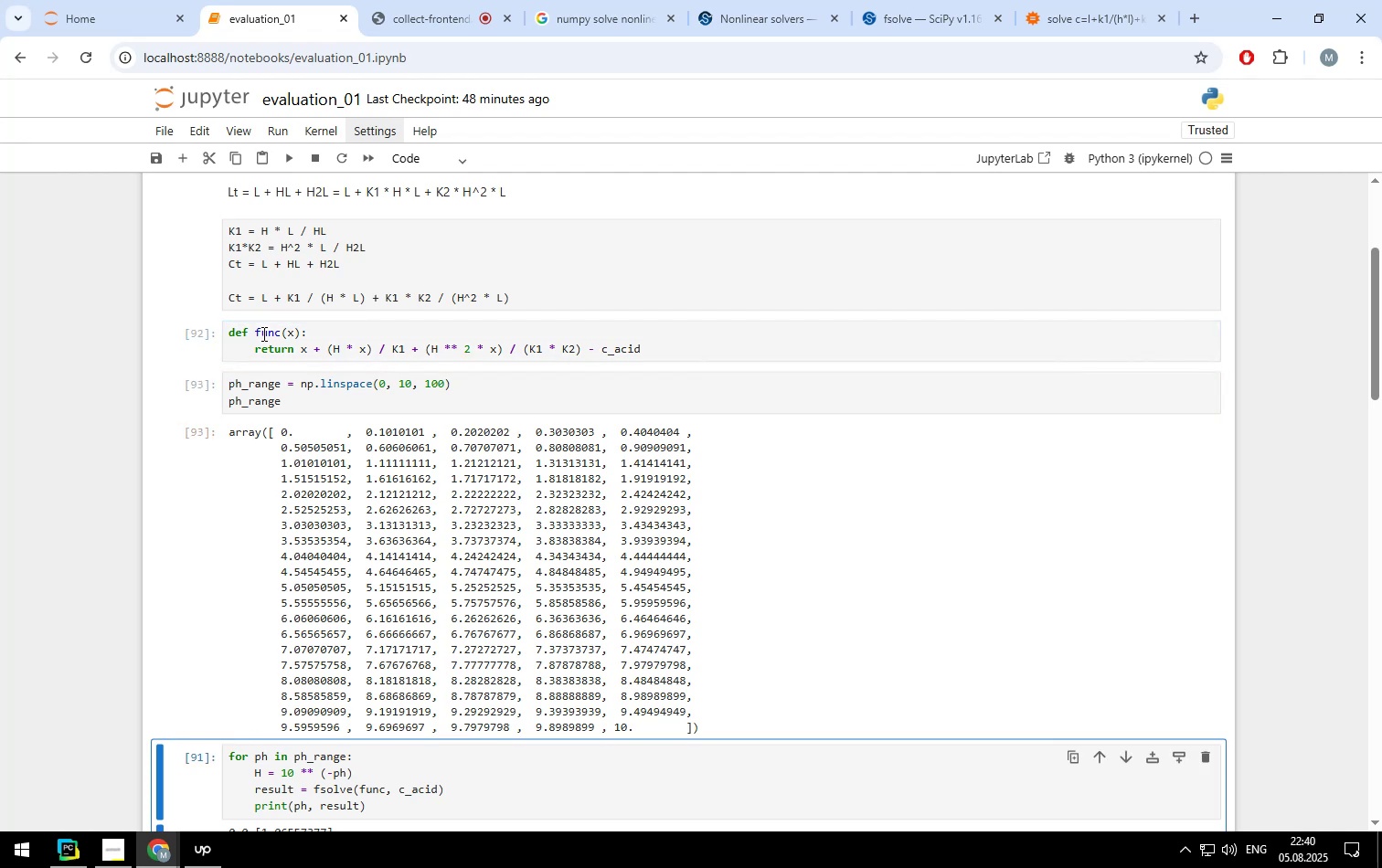 
key(Shift+Enter)
 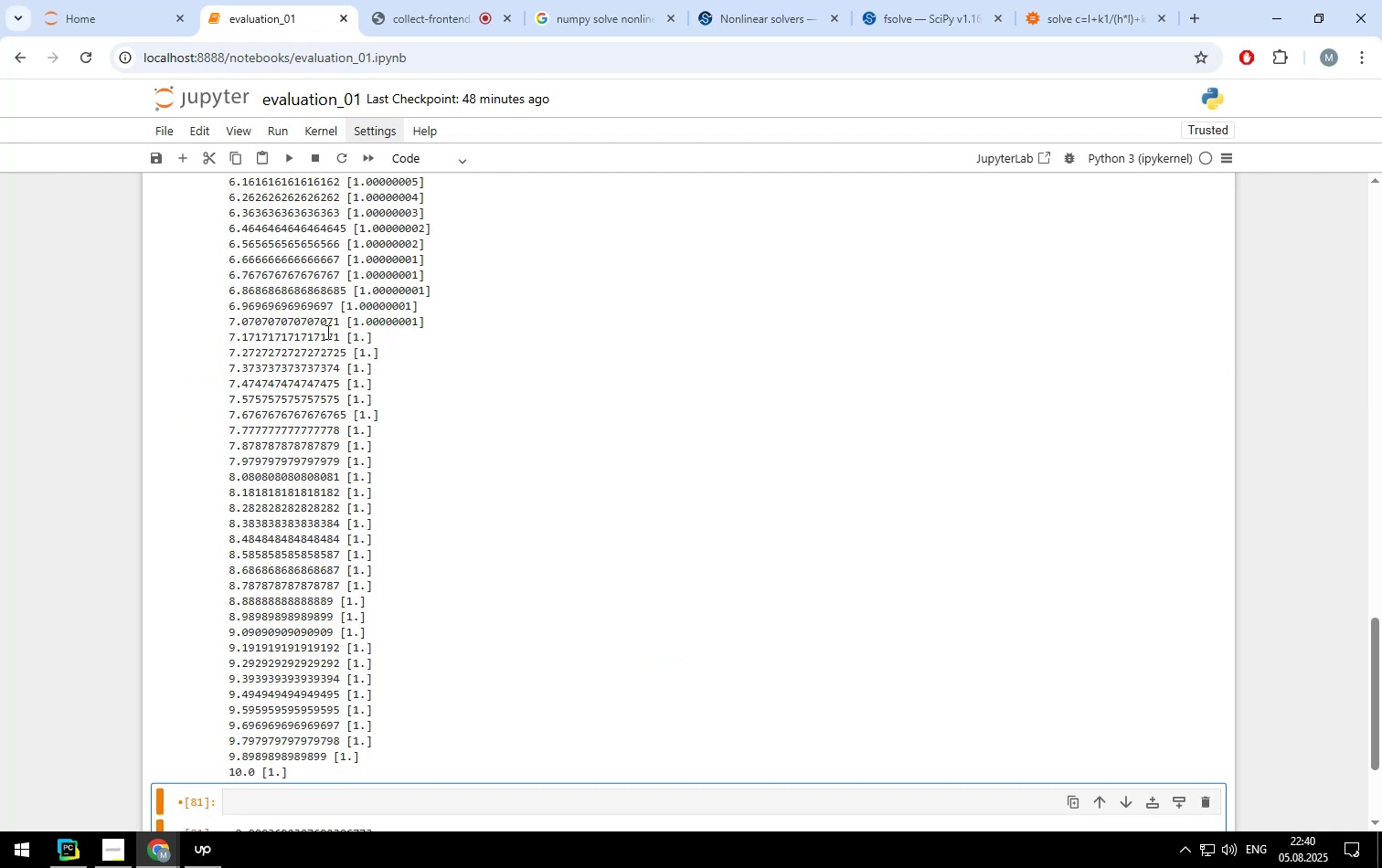 
scroll: coordinate [423, 353], scroll_direction: none, amount: 0.0
 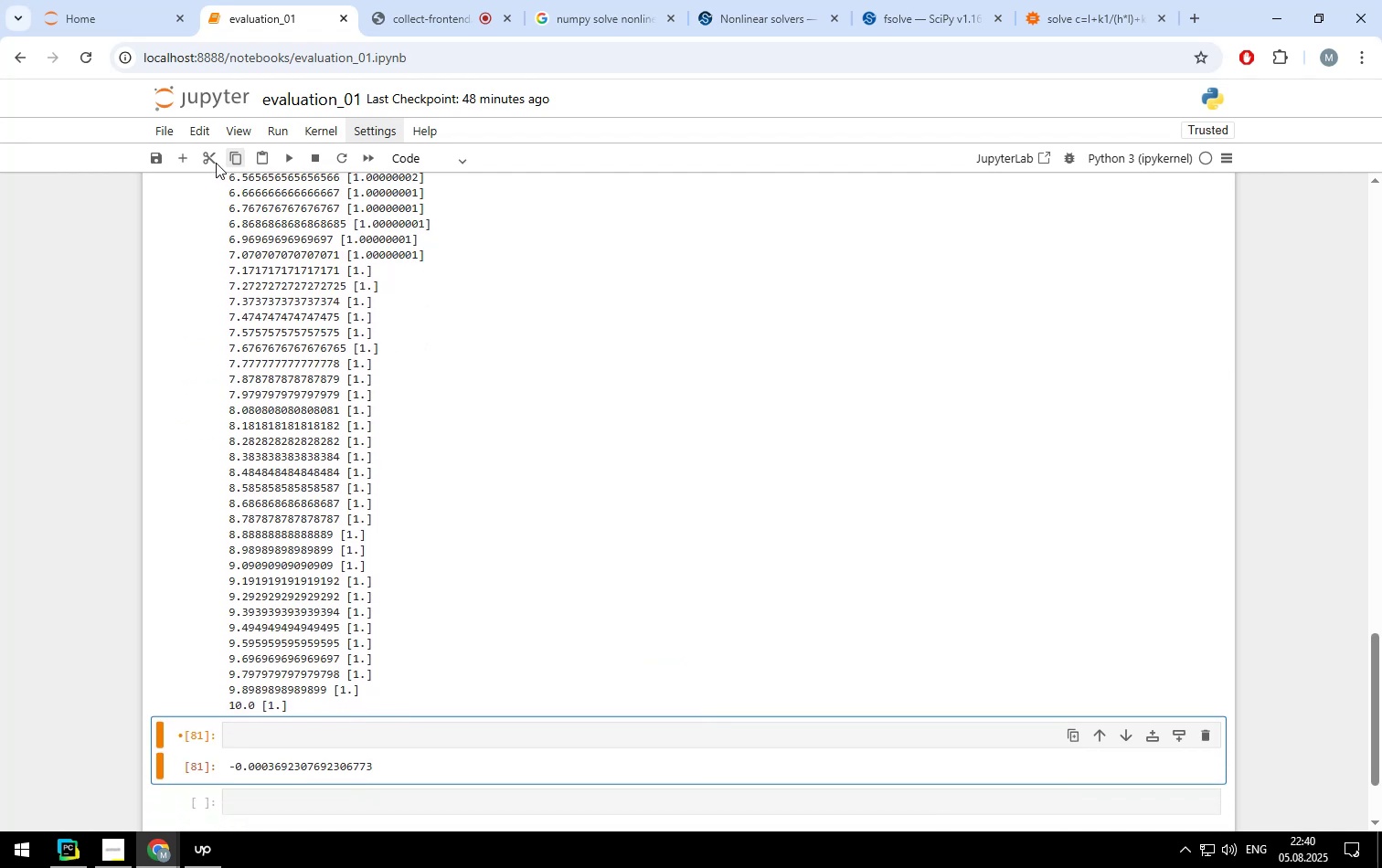 
left_click([209, 160])
 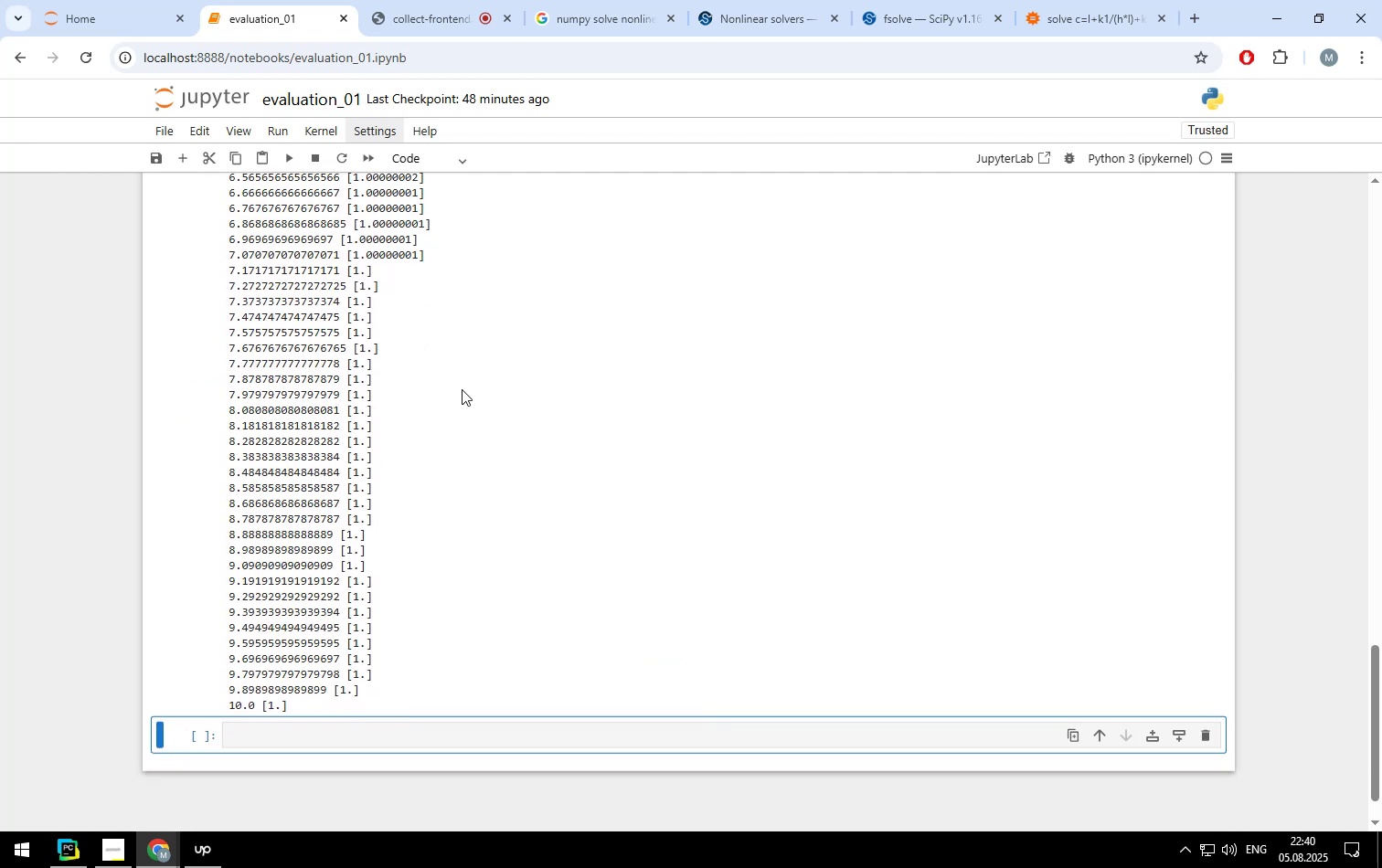 
scroll: coordinate [462, 389], scroll_direction: up, amount: 13.0
 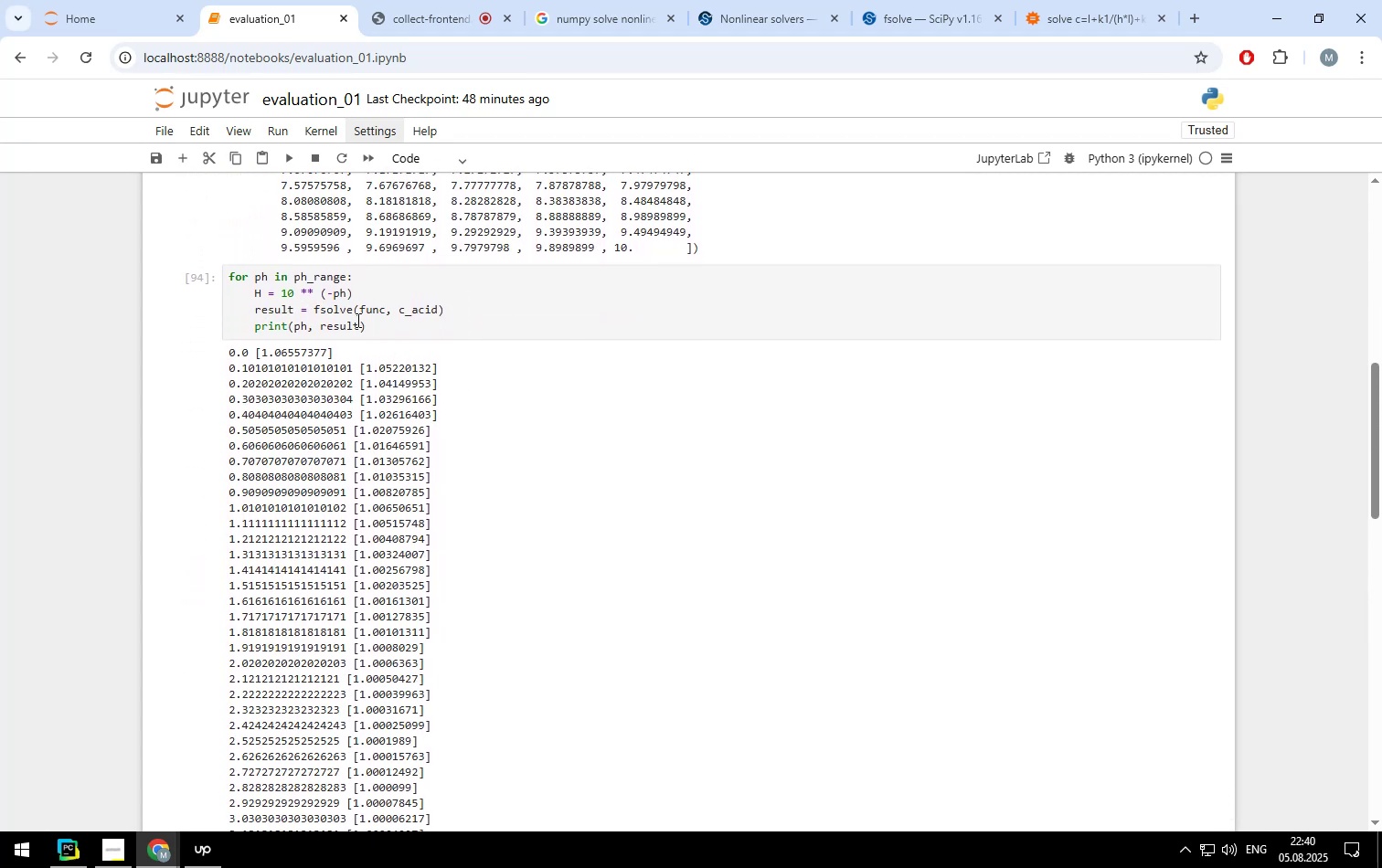 
left_click([356, 320])
 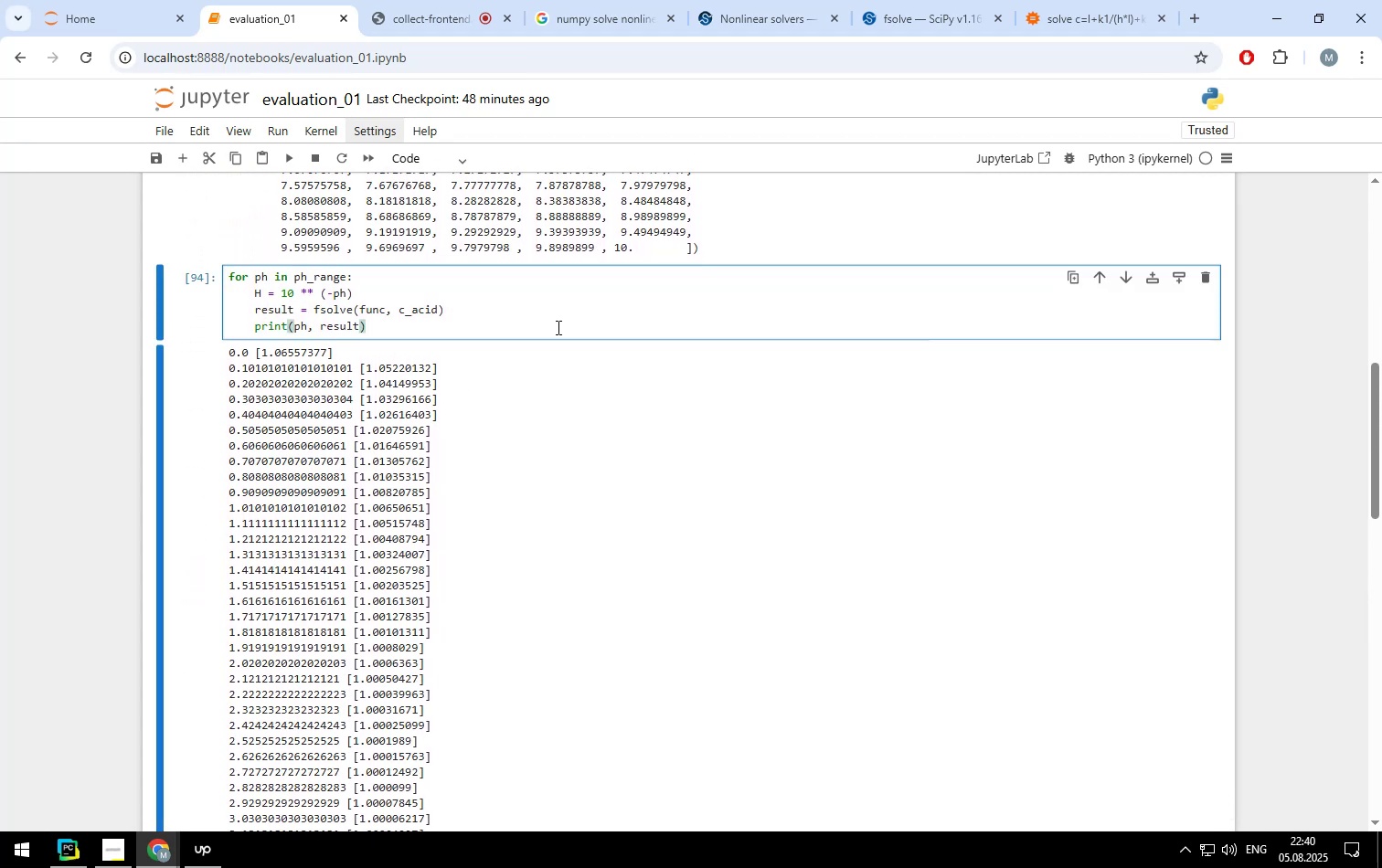 
key(BracketLeft)
 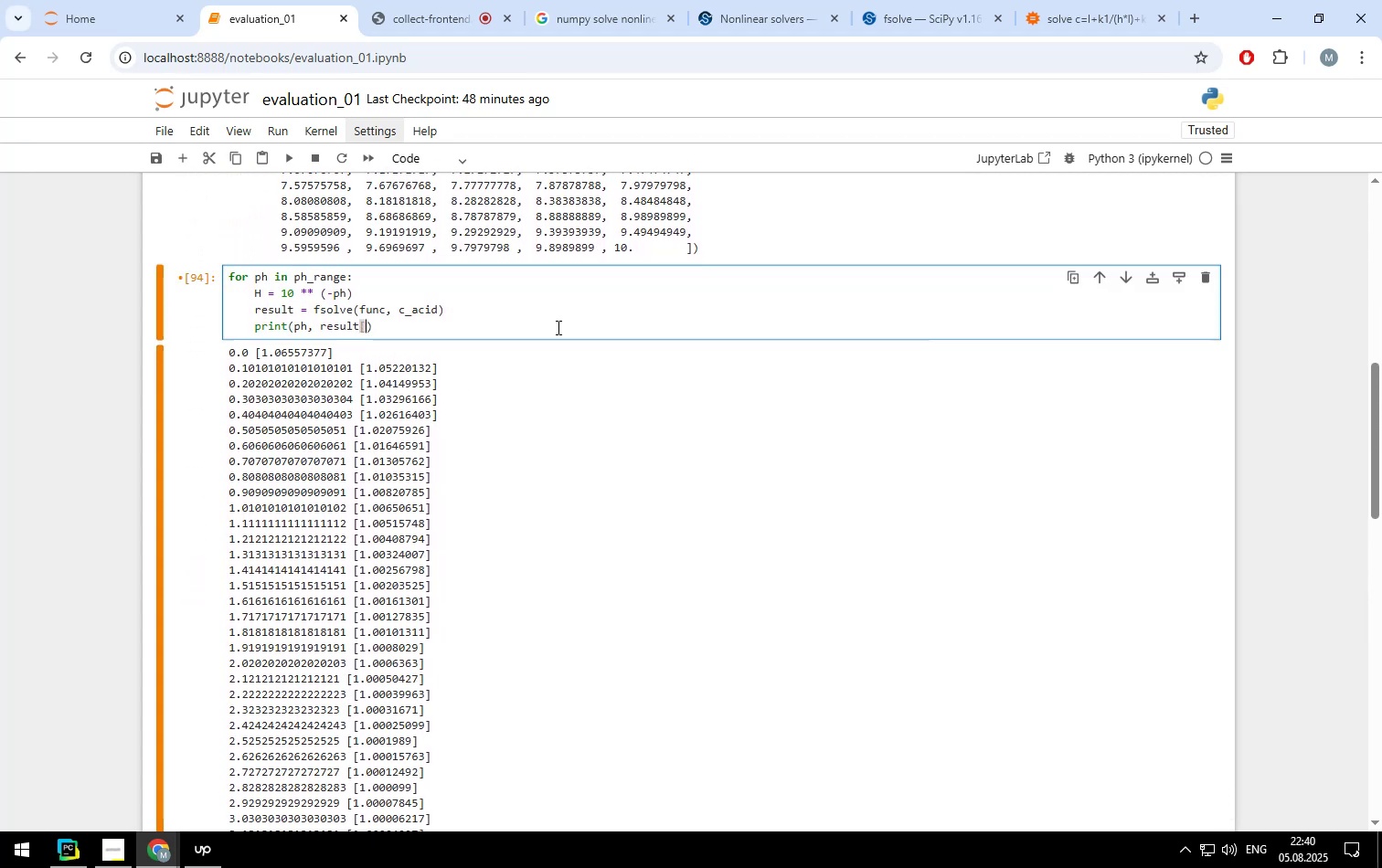 
key(0)
 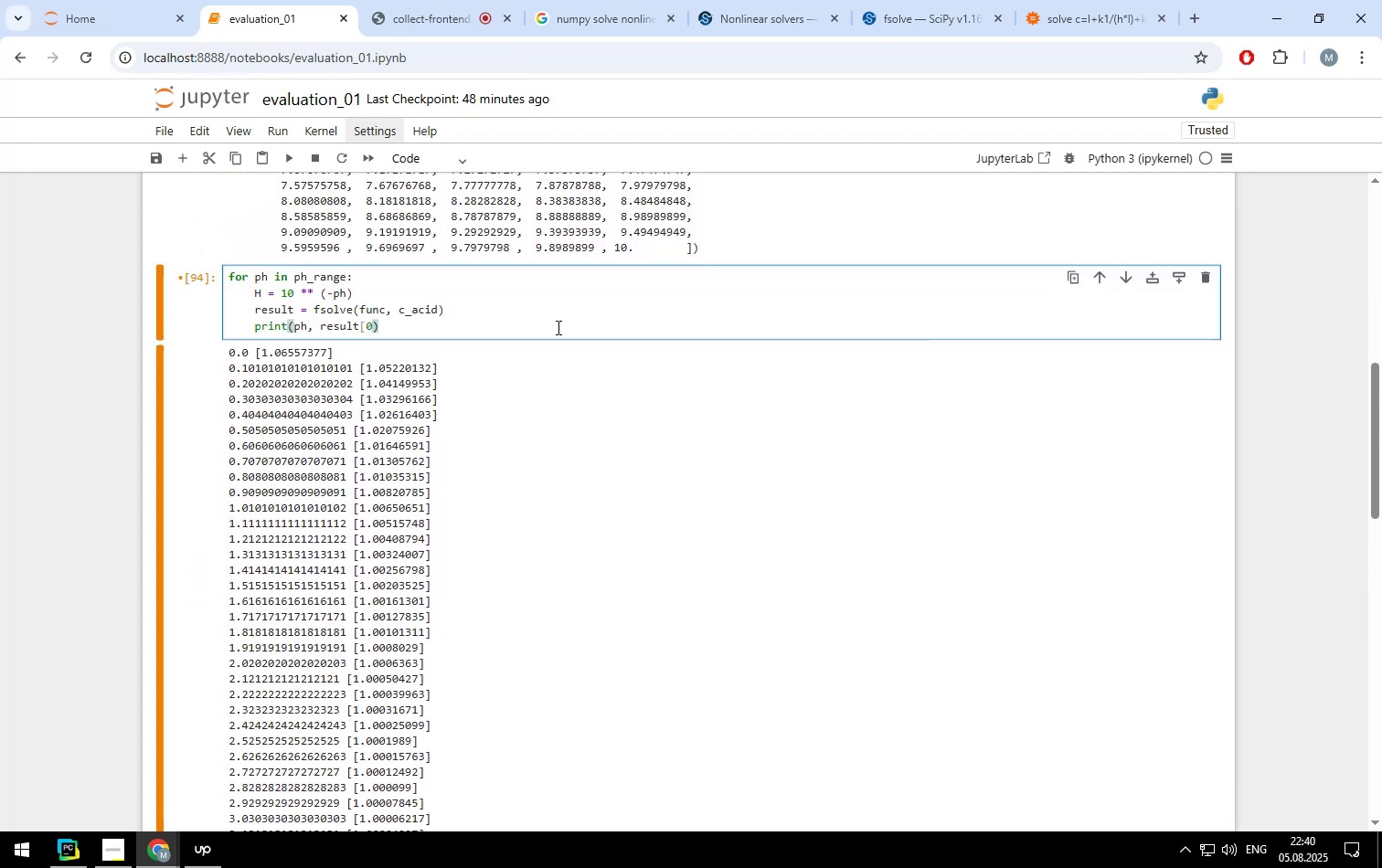 
key(BracketRight)
 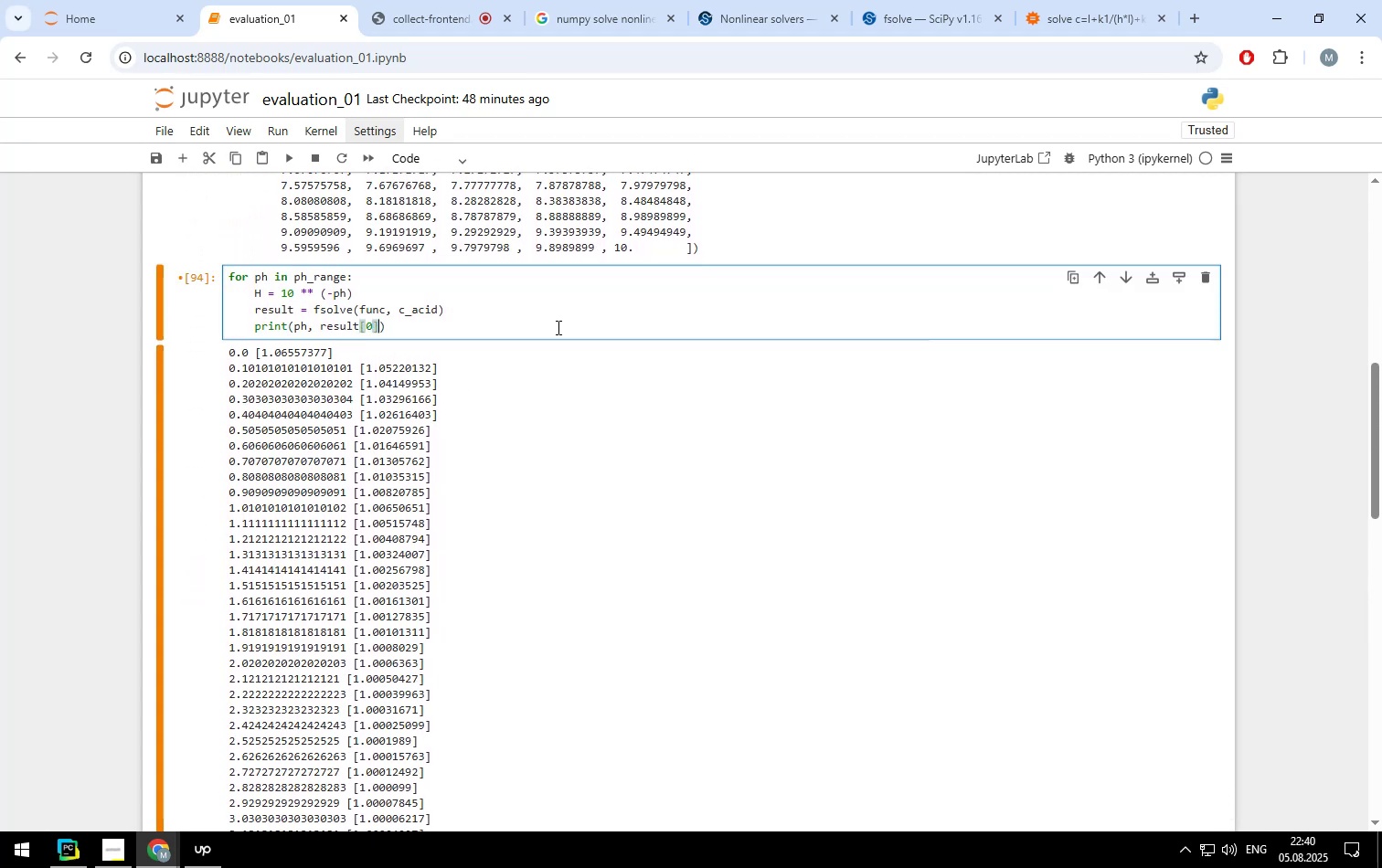 
key(Shift+ShiftLeft)
 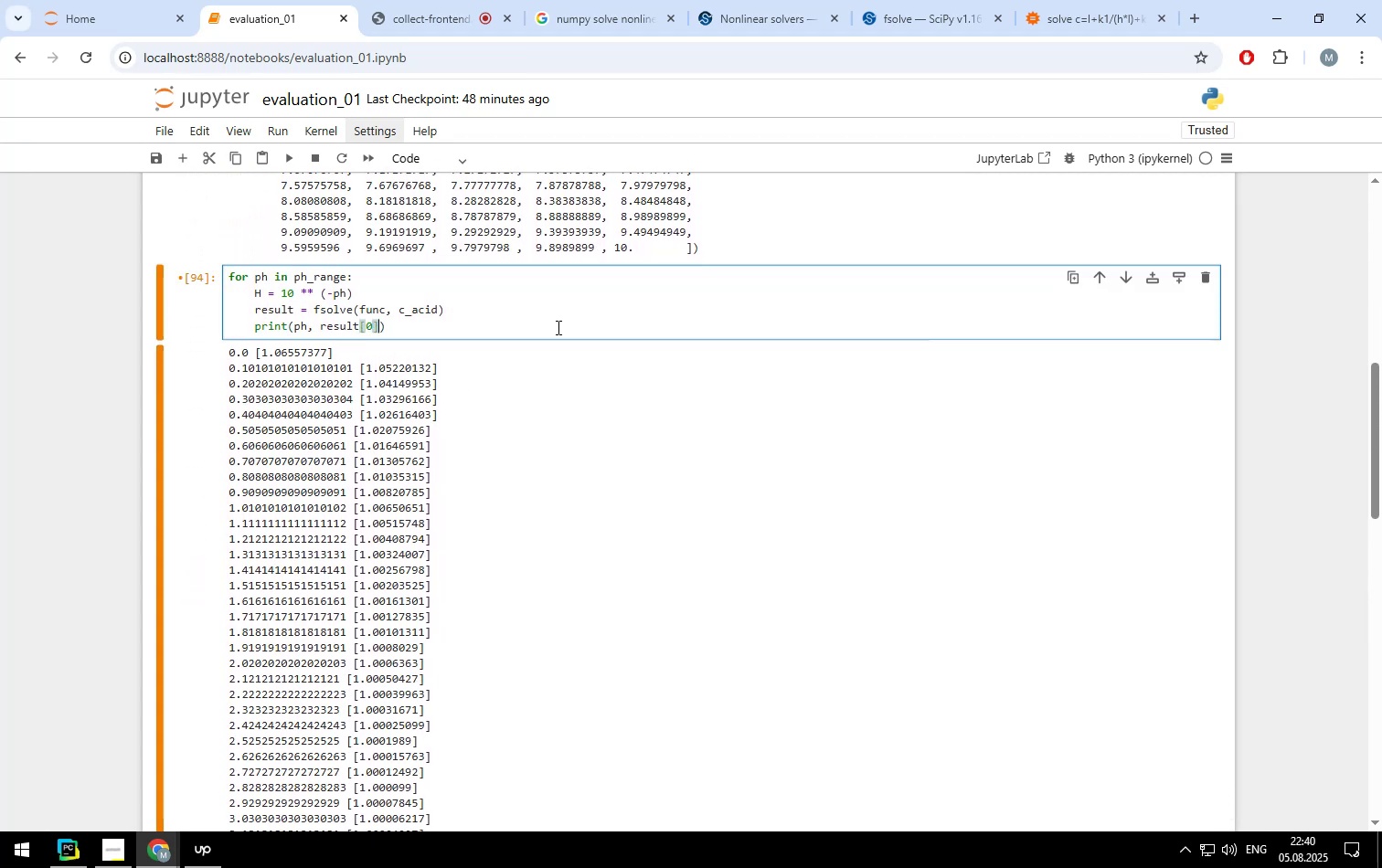 
key(Shift+Enter)
 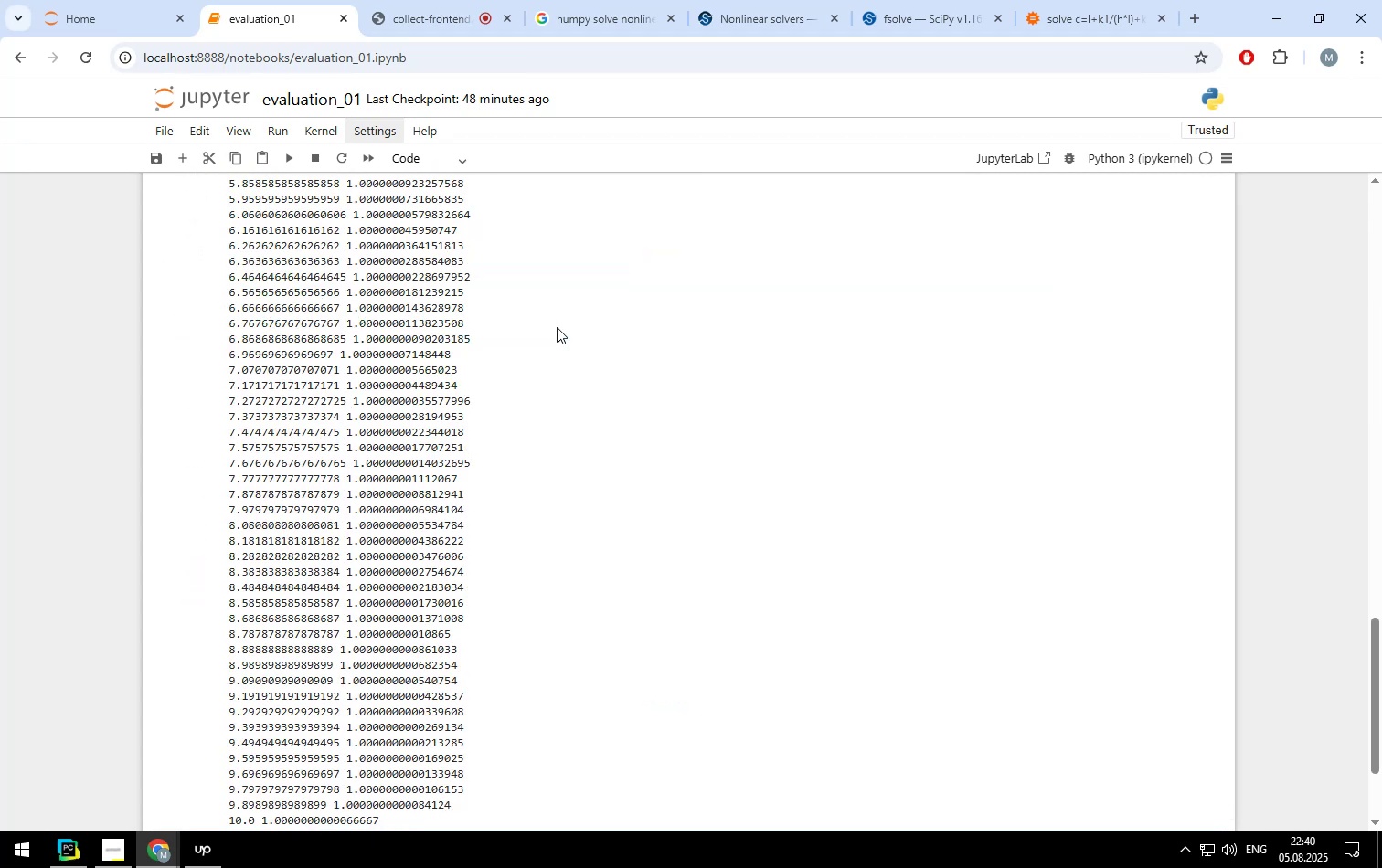 
scroll: coordinate [557, 327], scroll_direction: up, amount: 14.0
 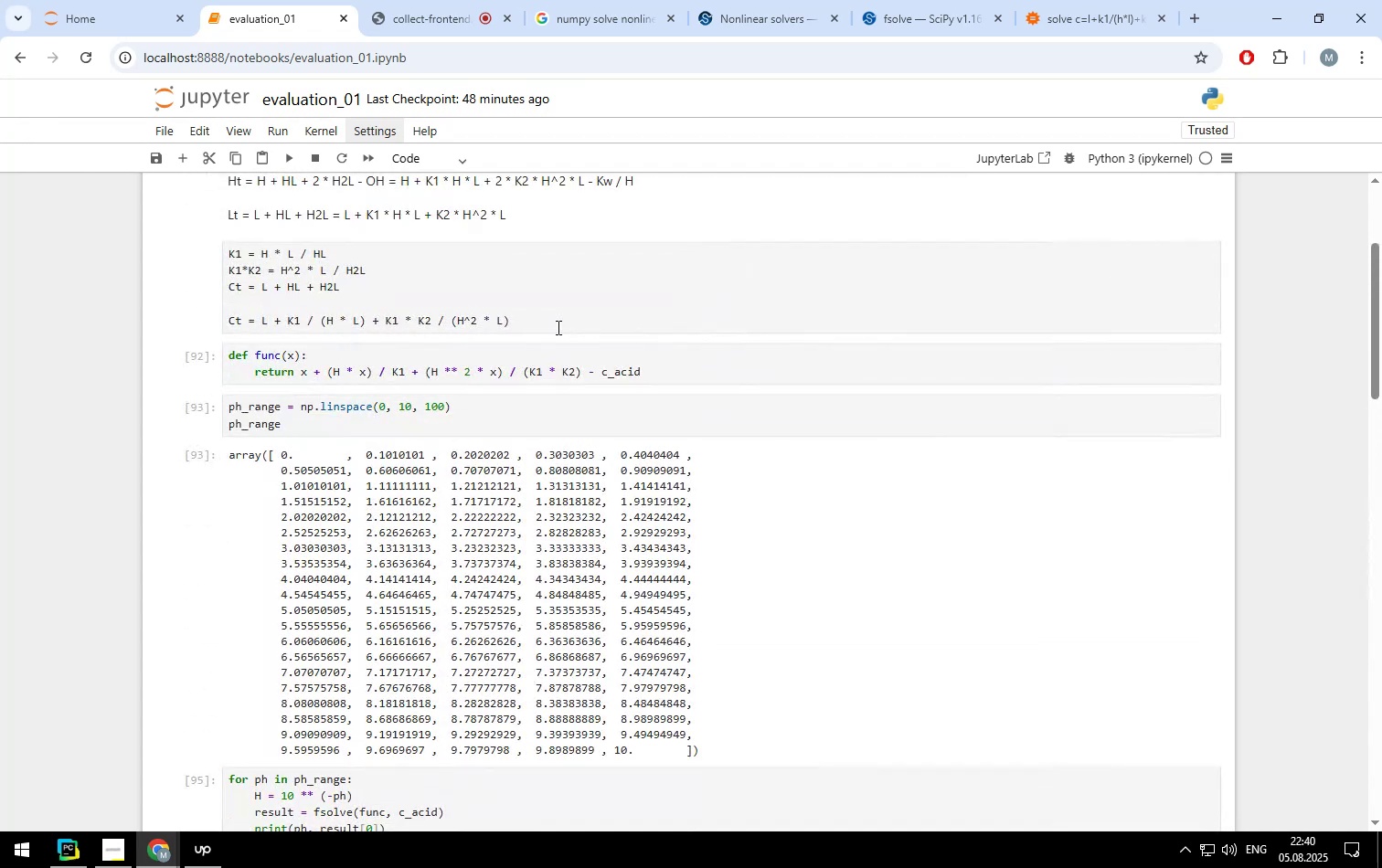 
scroll: coordinate [557, 327], scroll_direction: none, amount: 0.0
 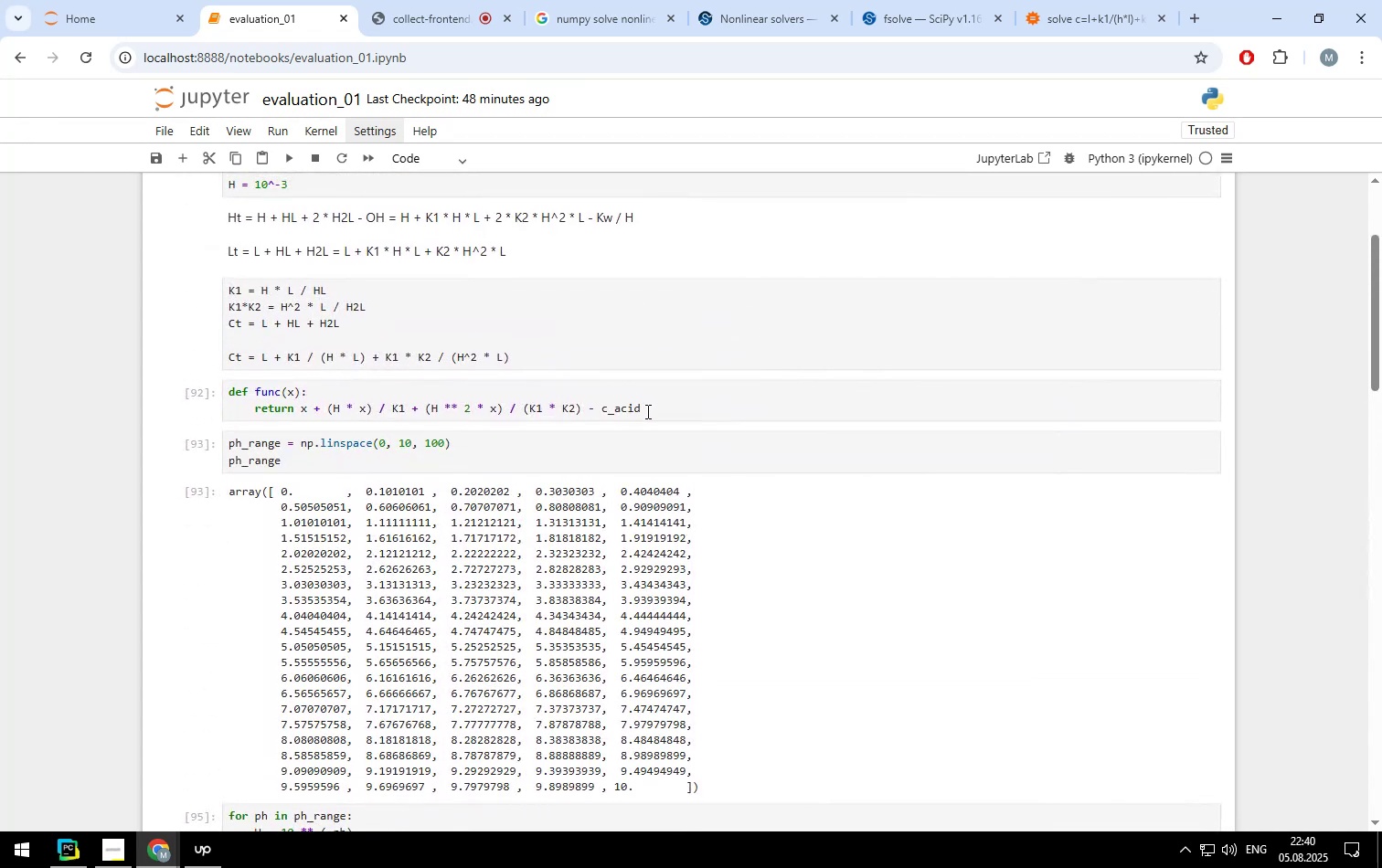 
left_click([646, 411])
 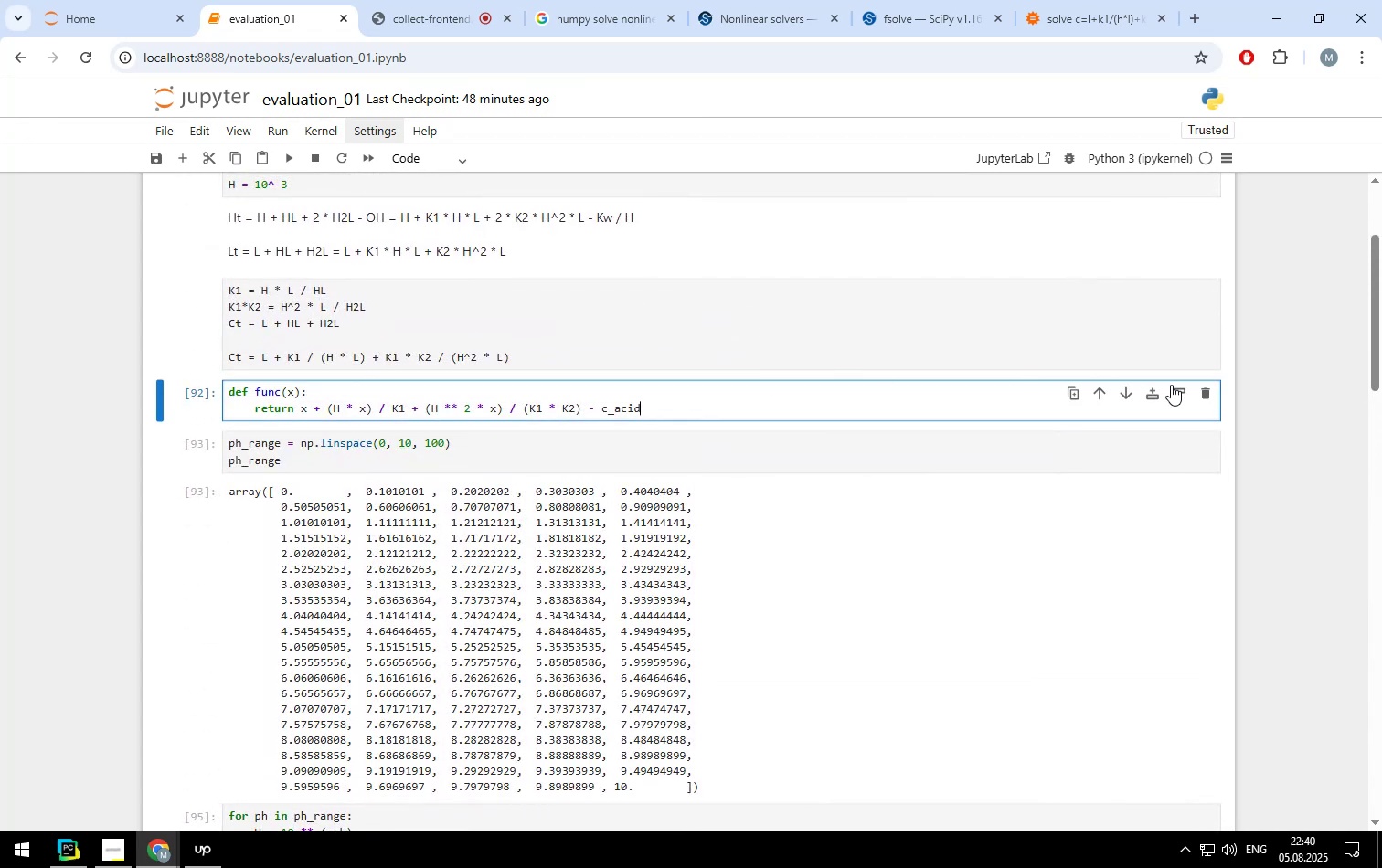 
left_click([1176, 388])
 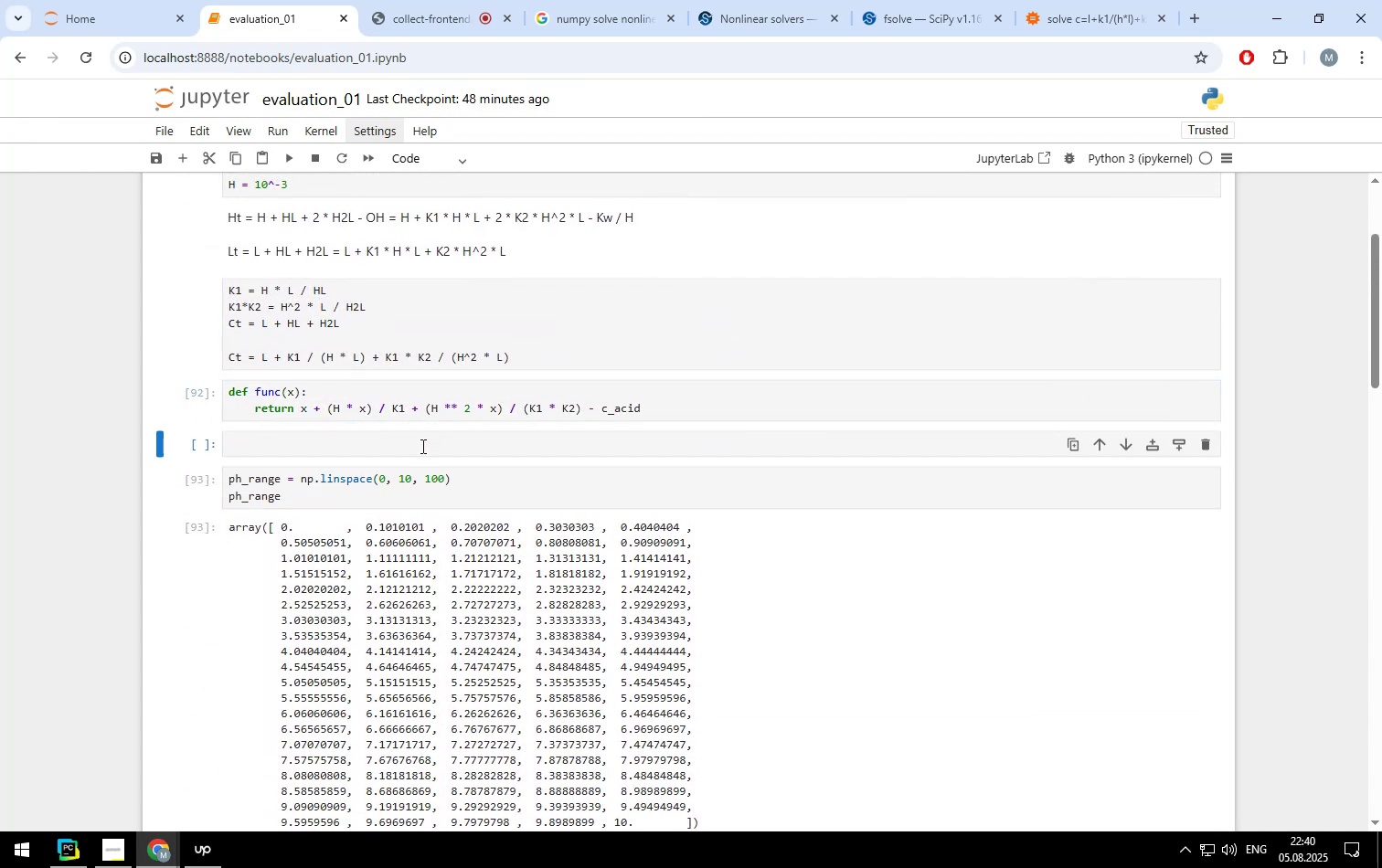 
left_click([421, 446])
 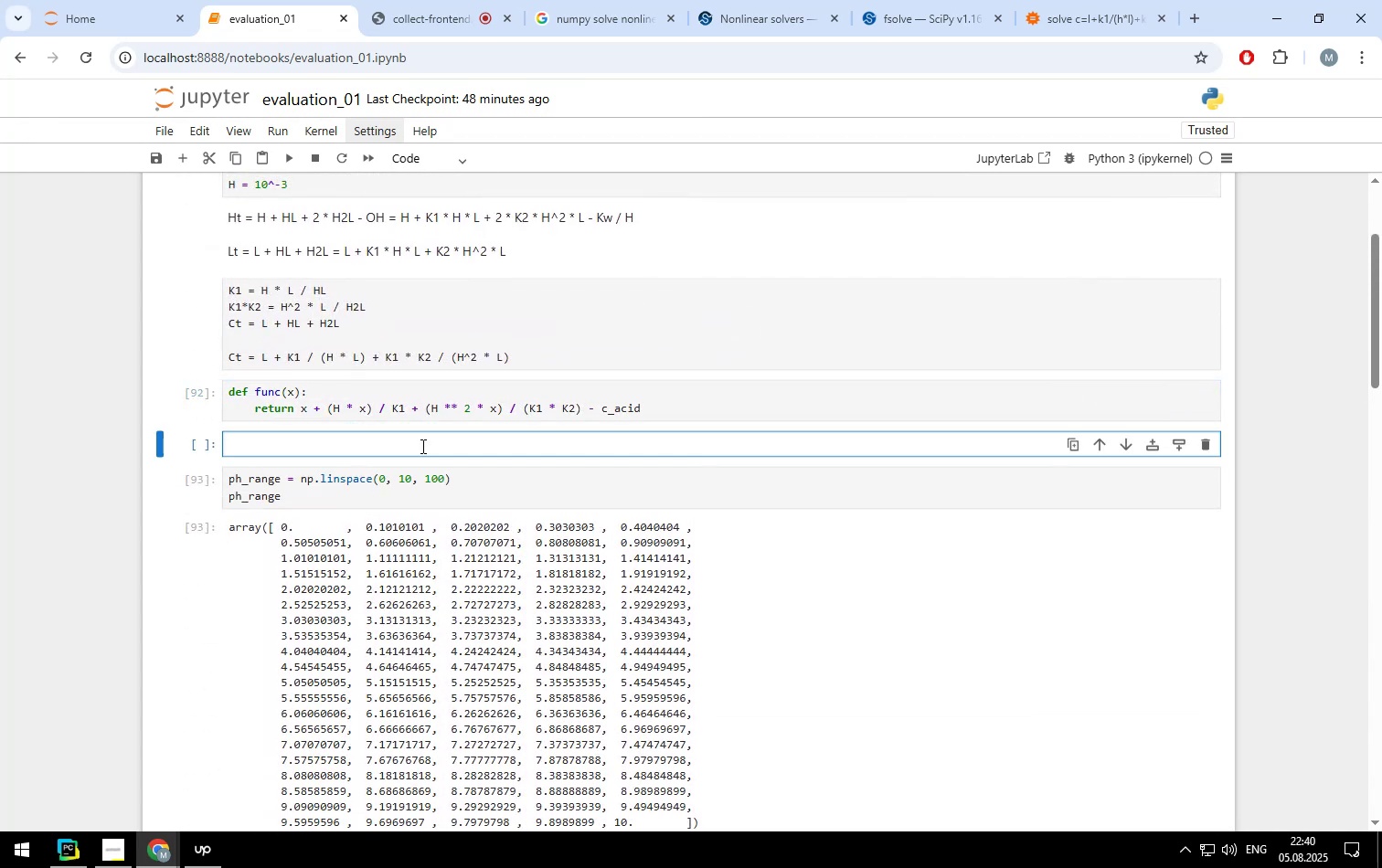 
type(fsolve(func()
key(Backspace)
type(, 0.1))
 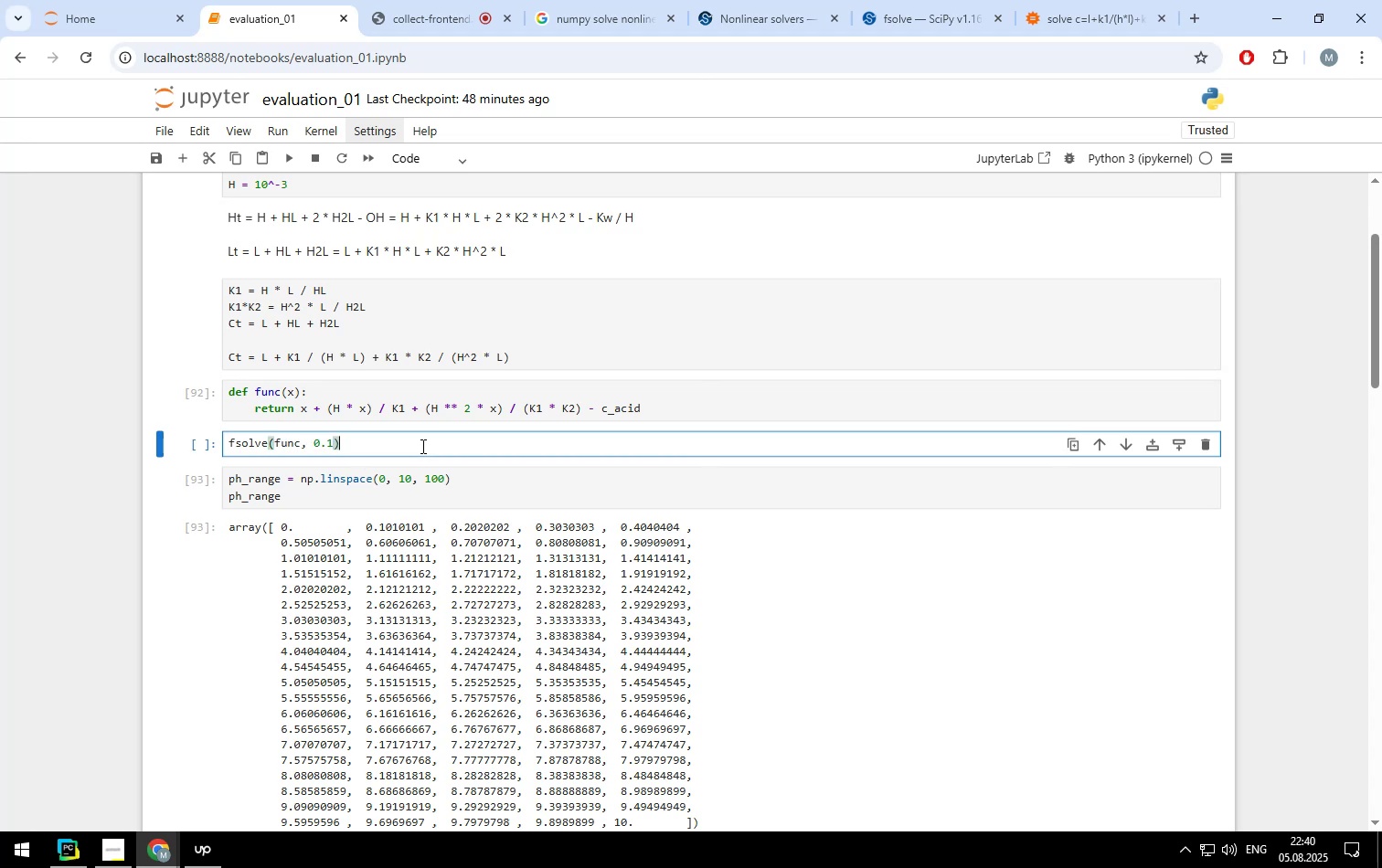 
key(Shift+Enter)
 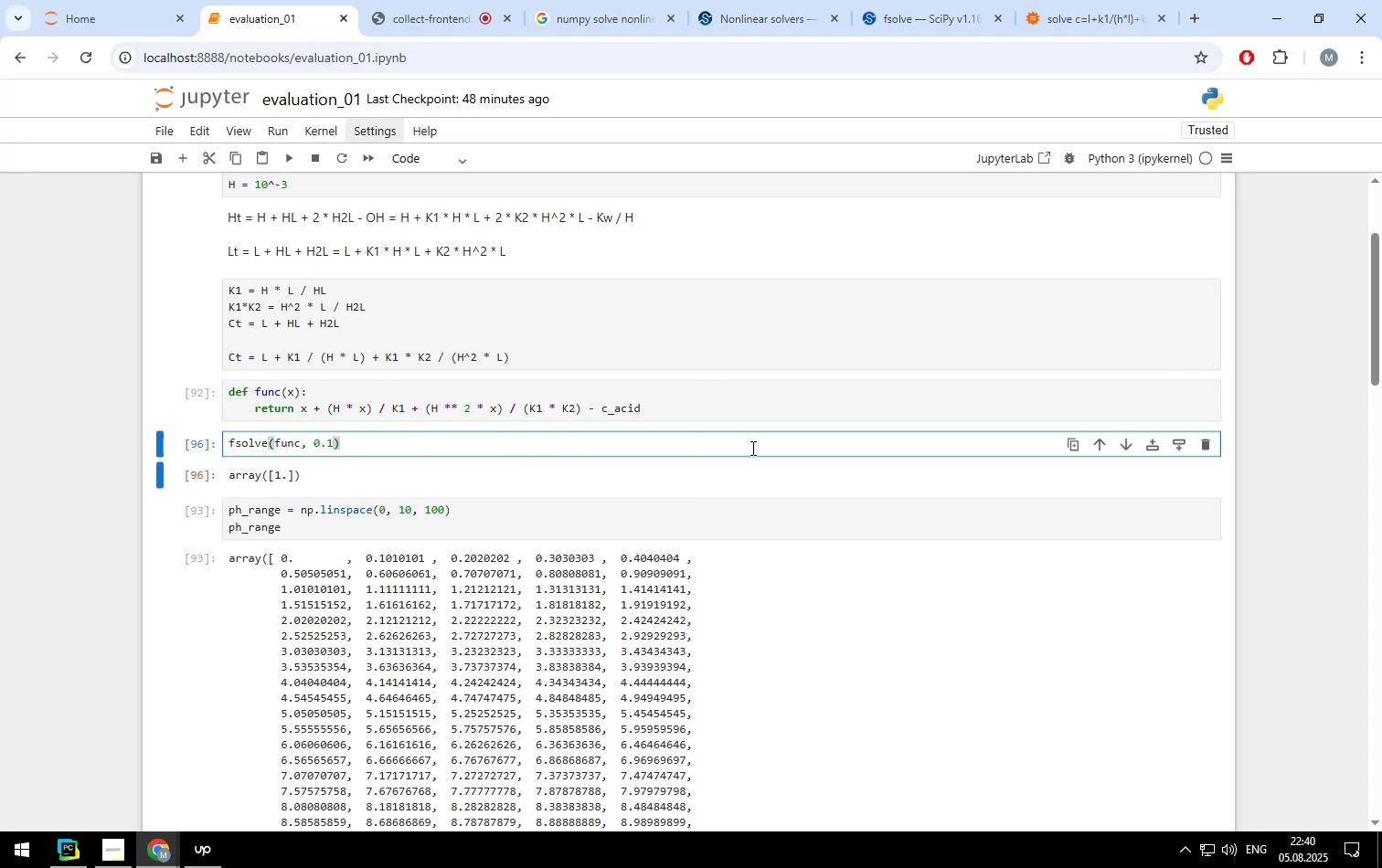 
wait(5.07)
 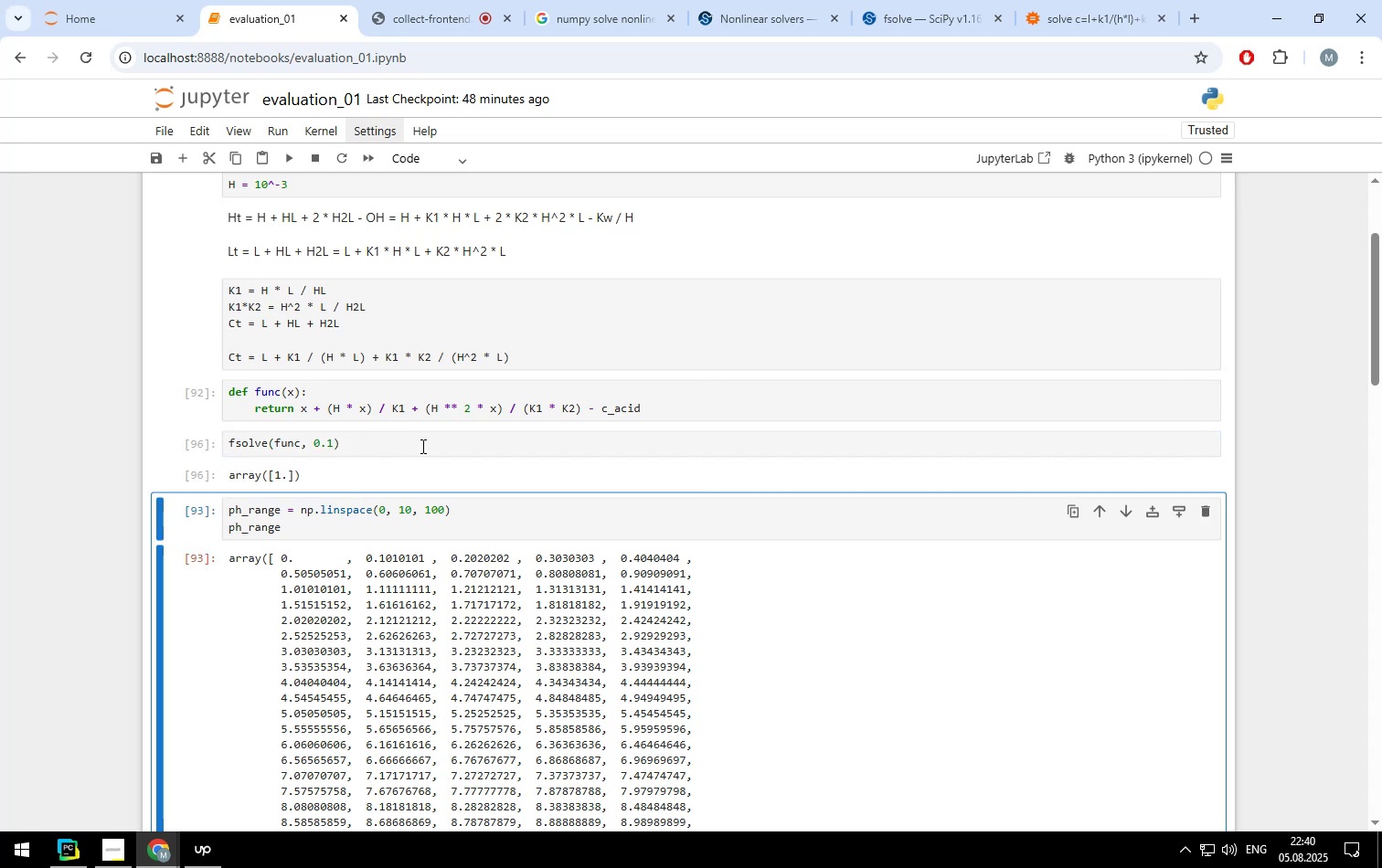 
scroll: coordinate [751, 448], scroll_direction: up, amount: 3.0
 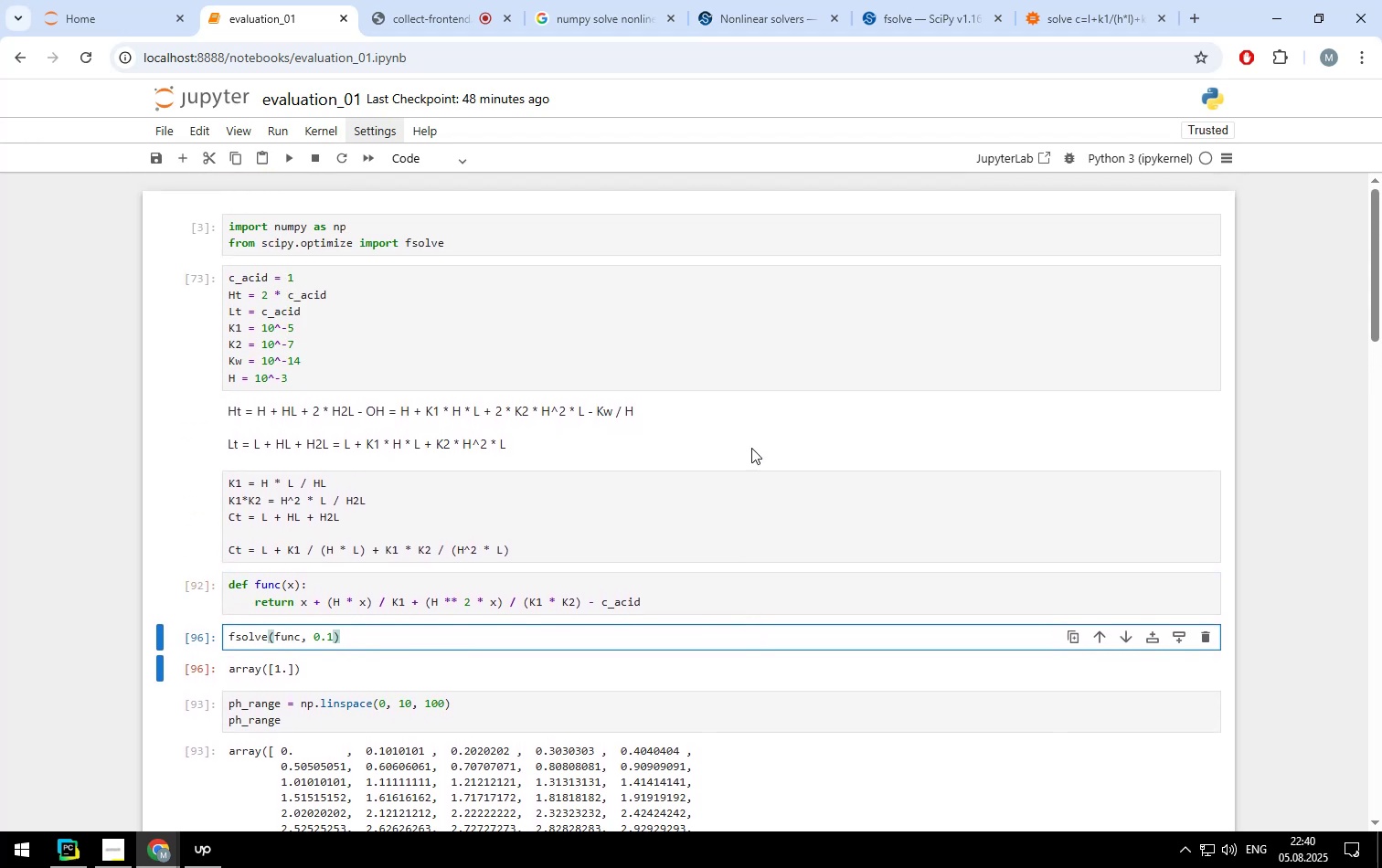 
scroll: coordinate [751, 448], scroll_direction: down, amount: 2.0
 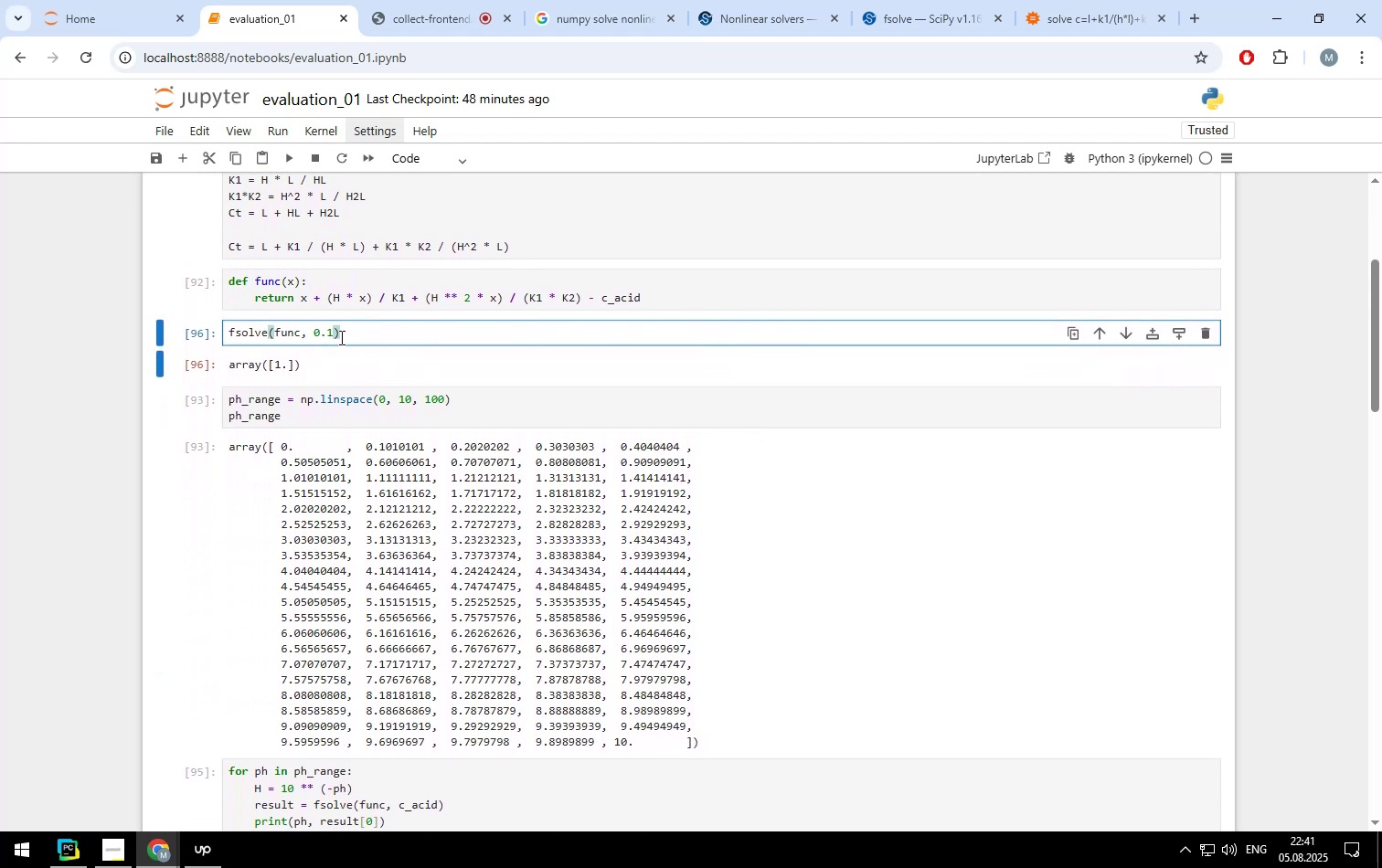 
left_click([326, 334])
 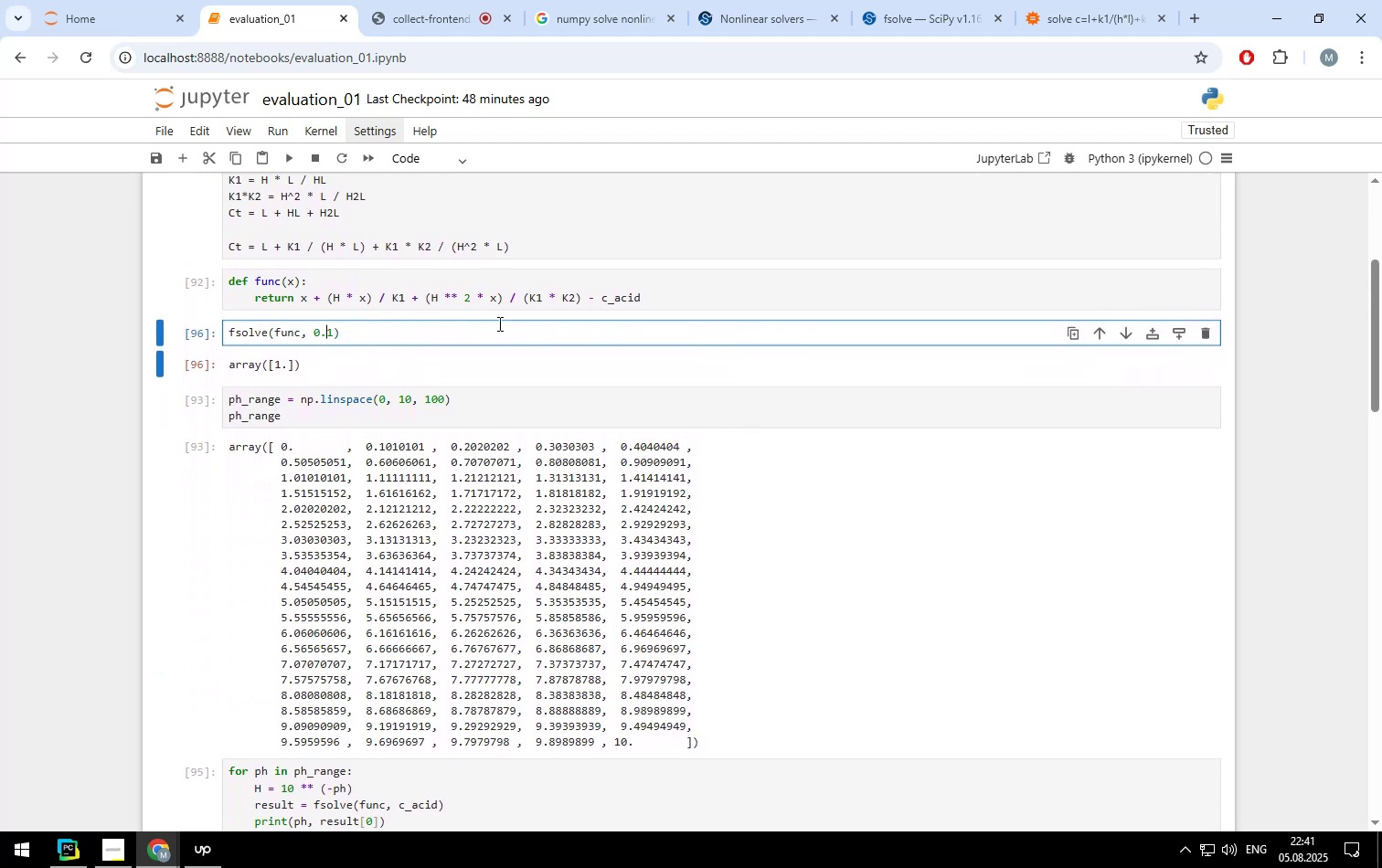 
key(0)
 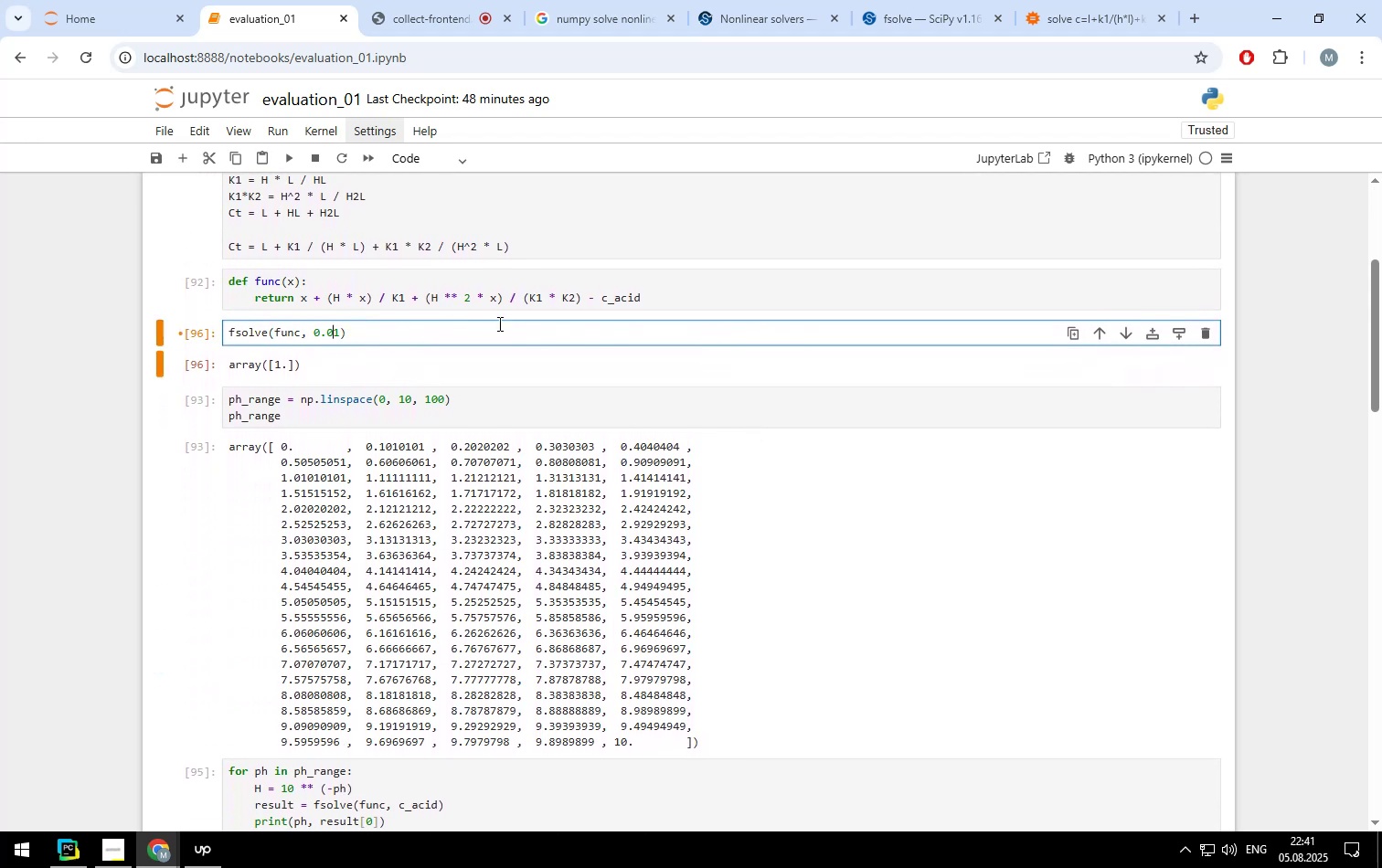 
key(Shift+Enter)
 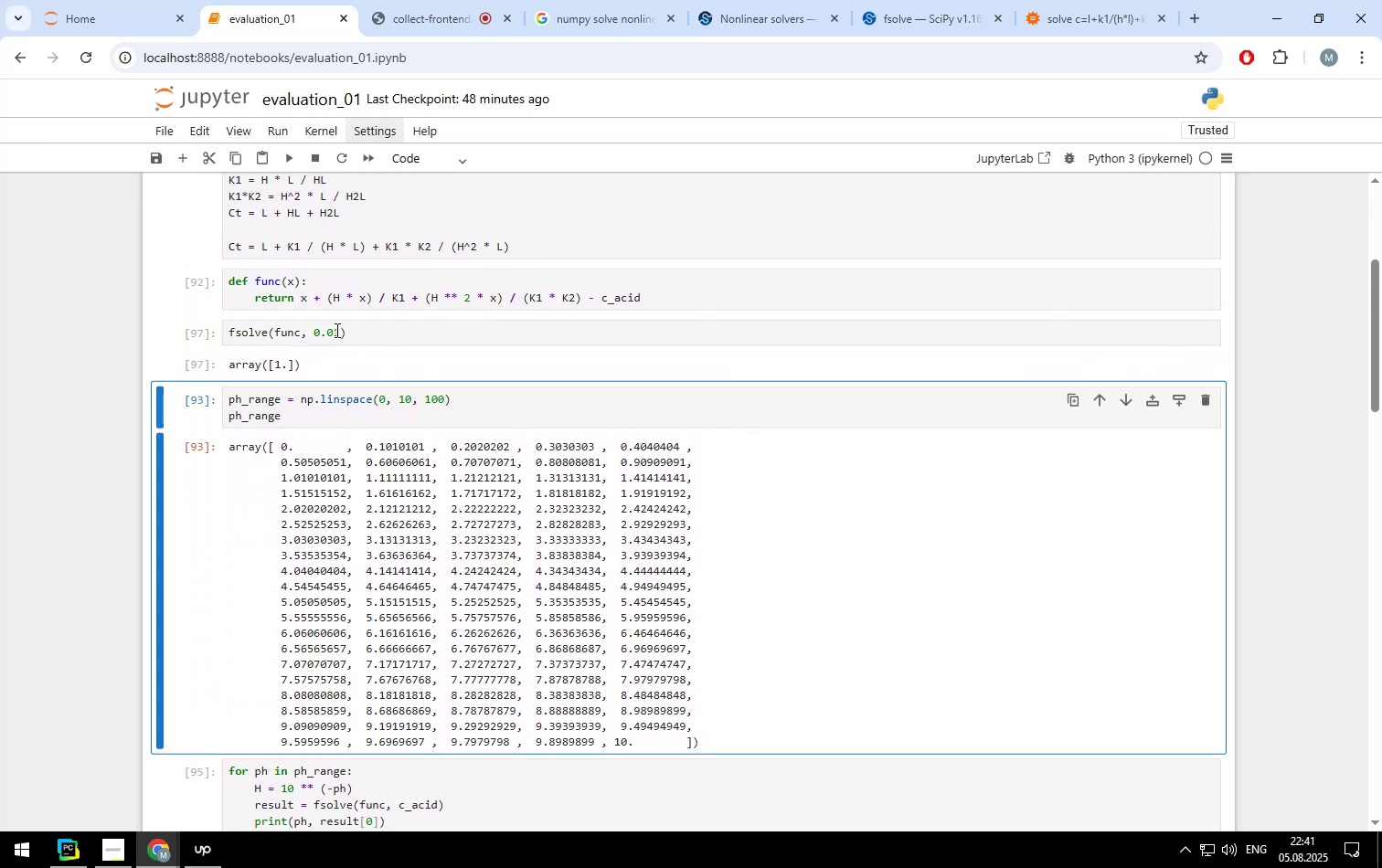 
left_click([335, 330])
 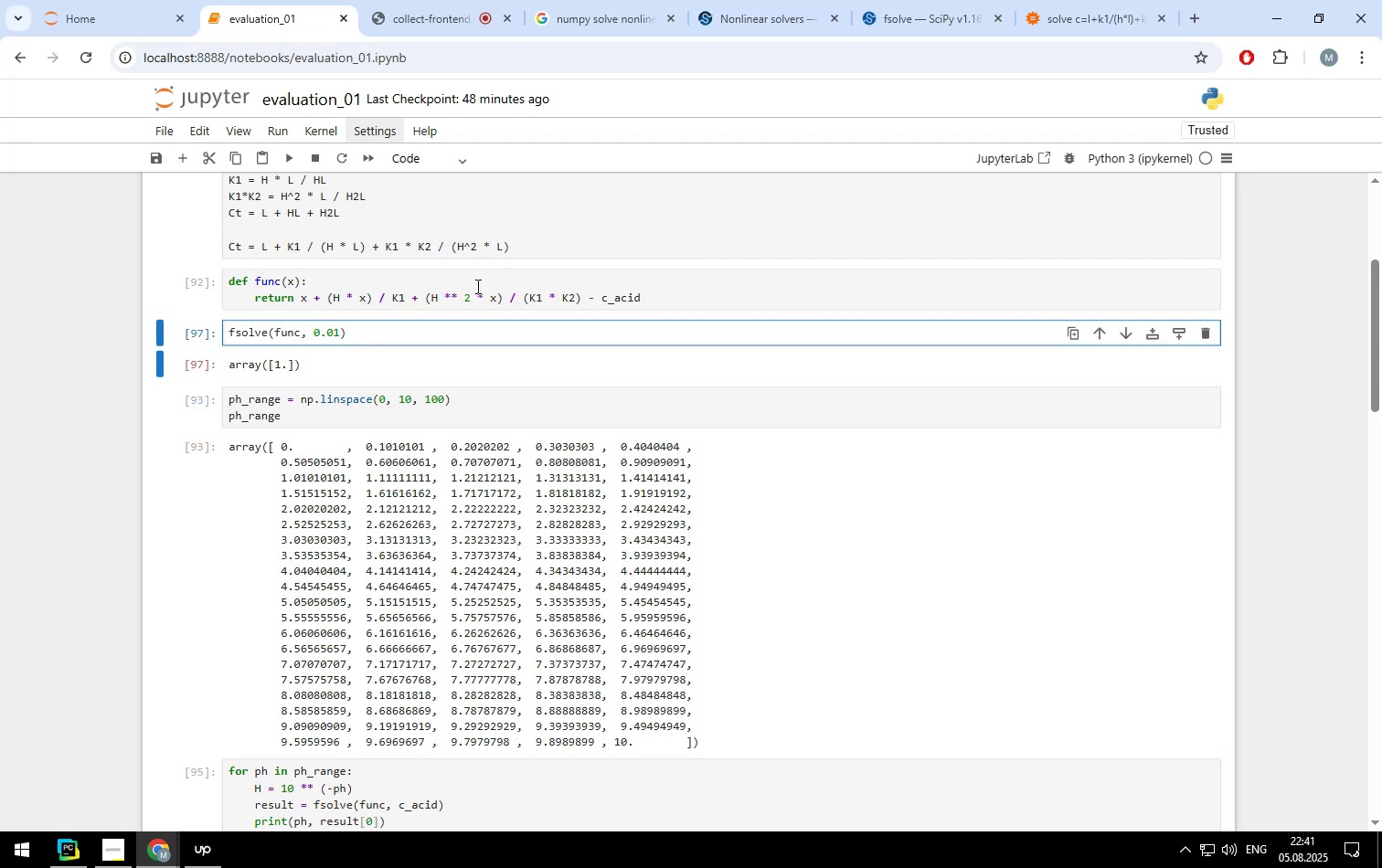 
key(0)
 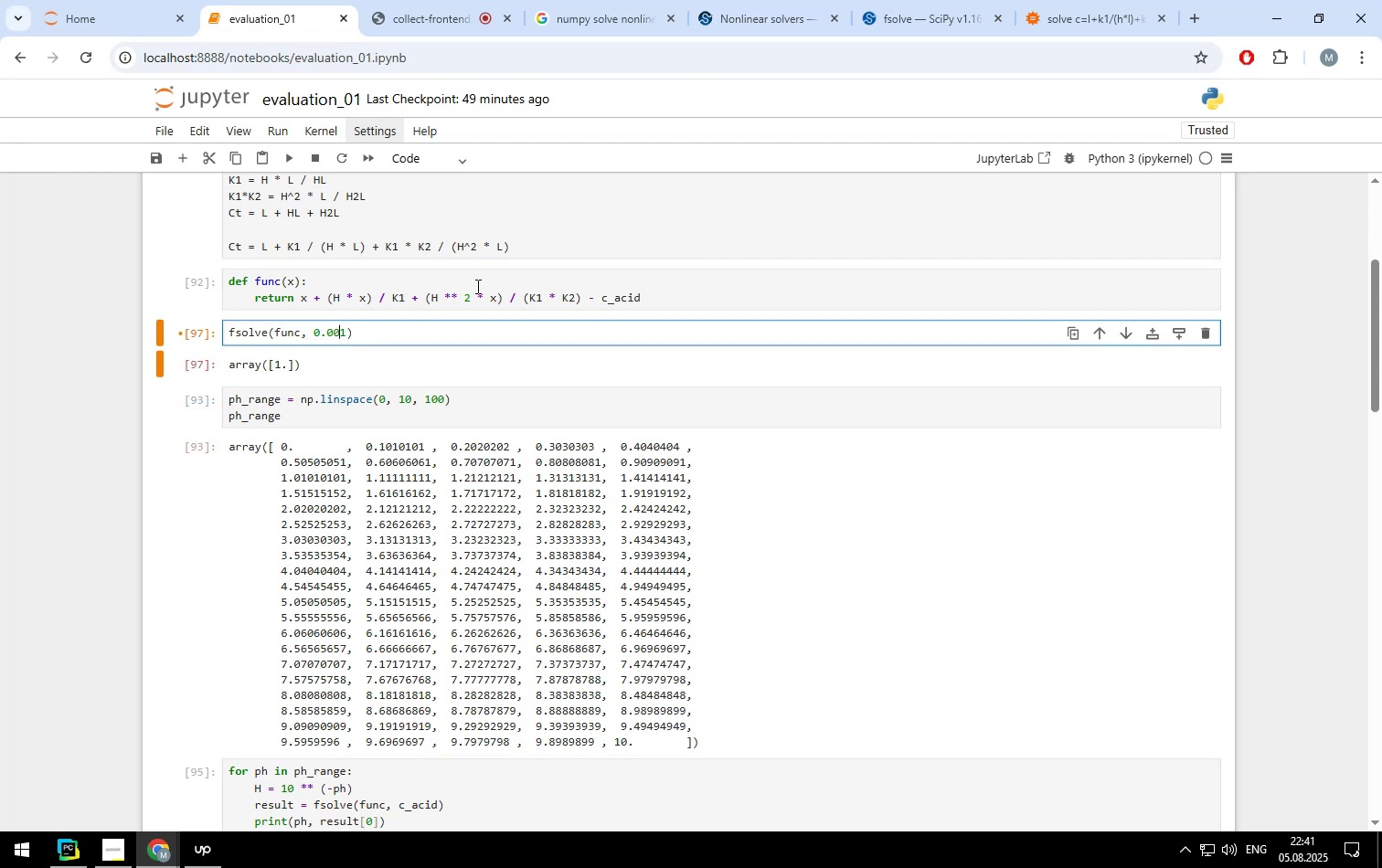 
key(Shift+ShiftLeft)
 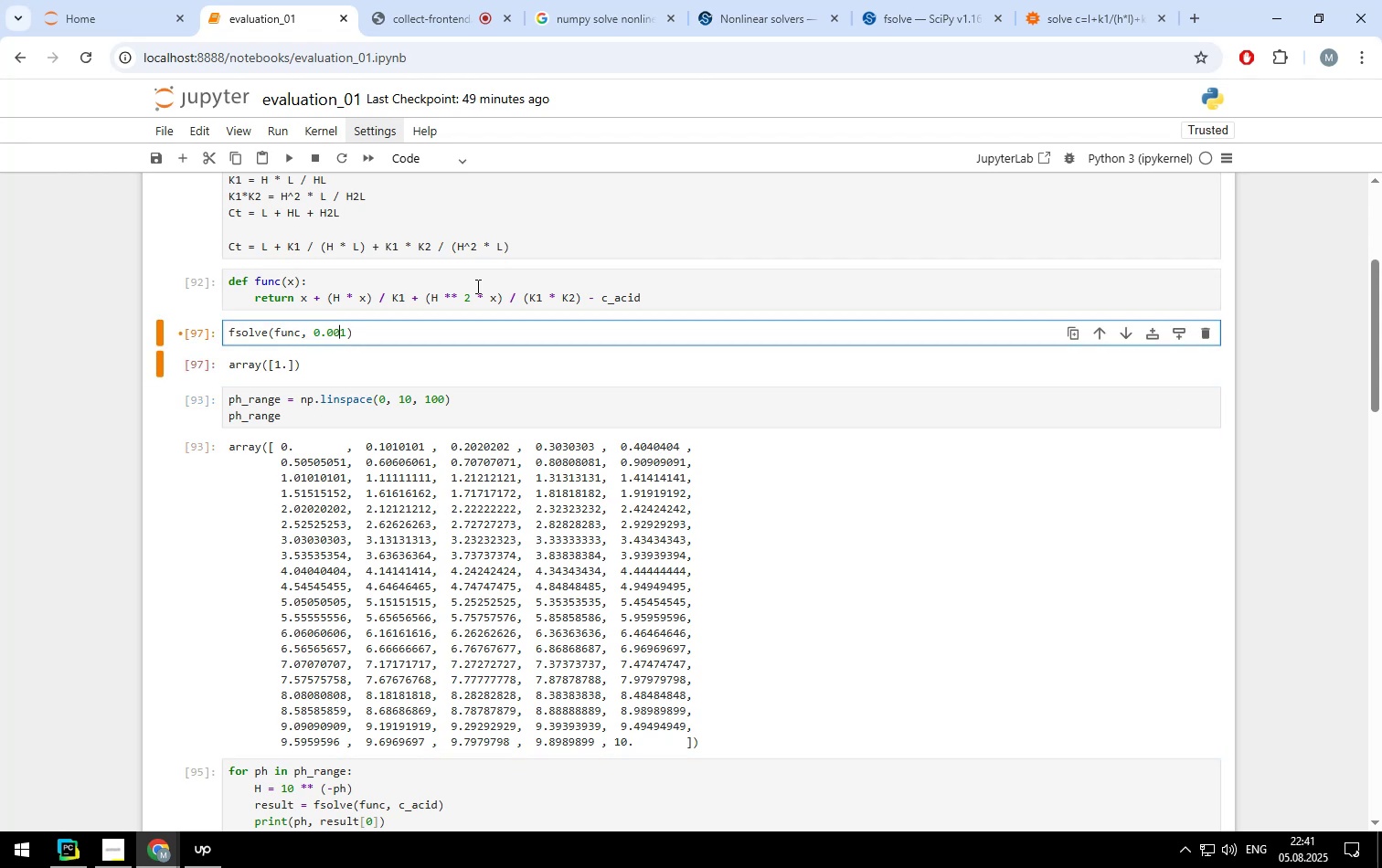 
key(Shift+Enter)
 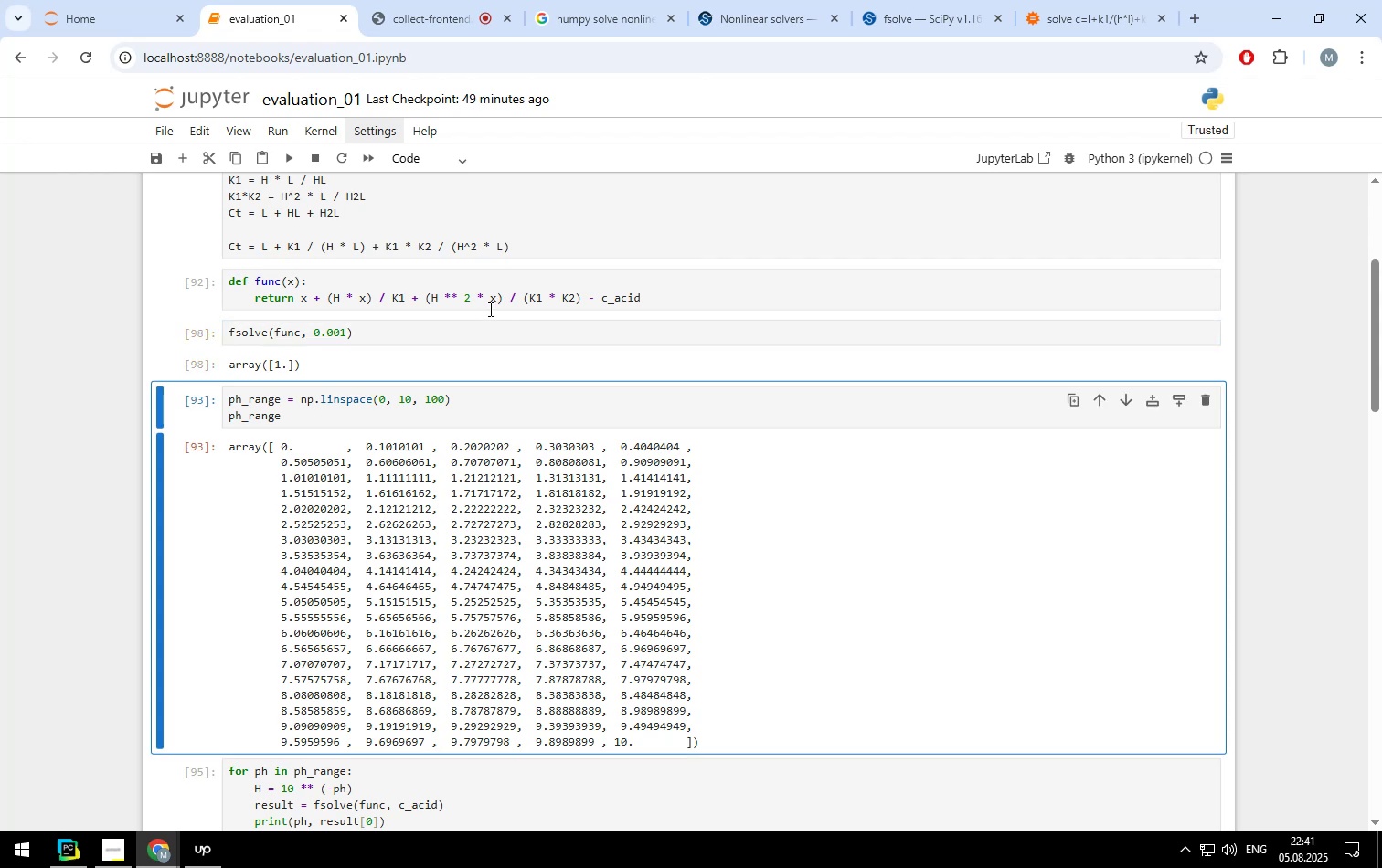 
left_click([484, 302])
 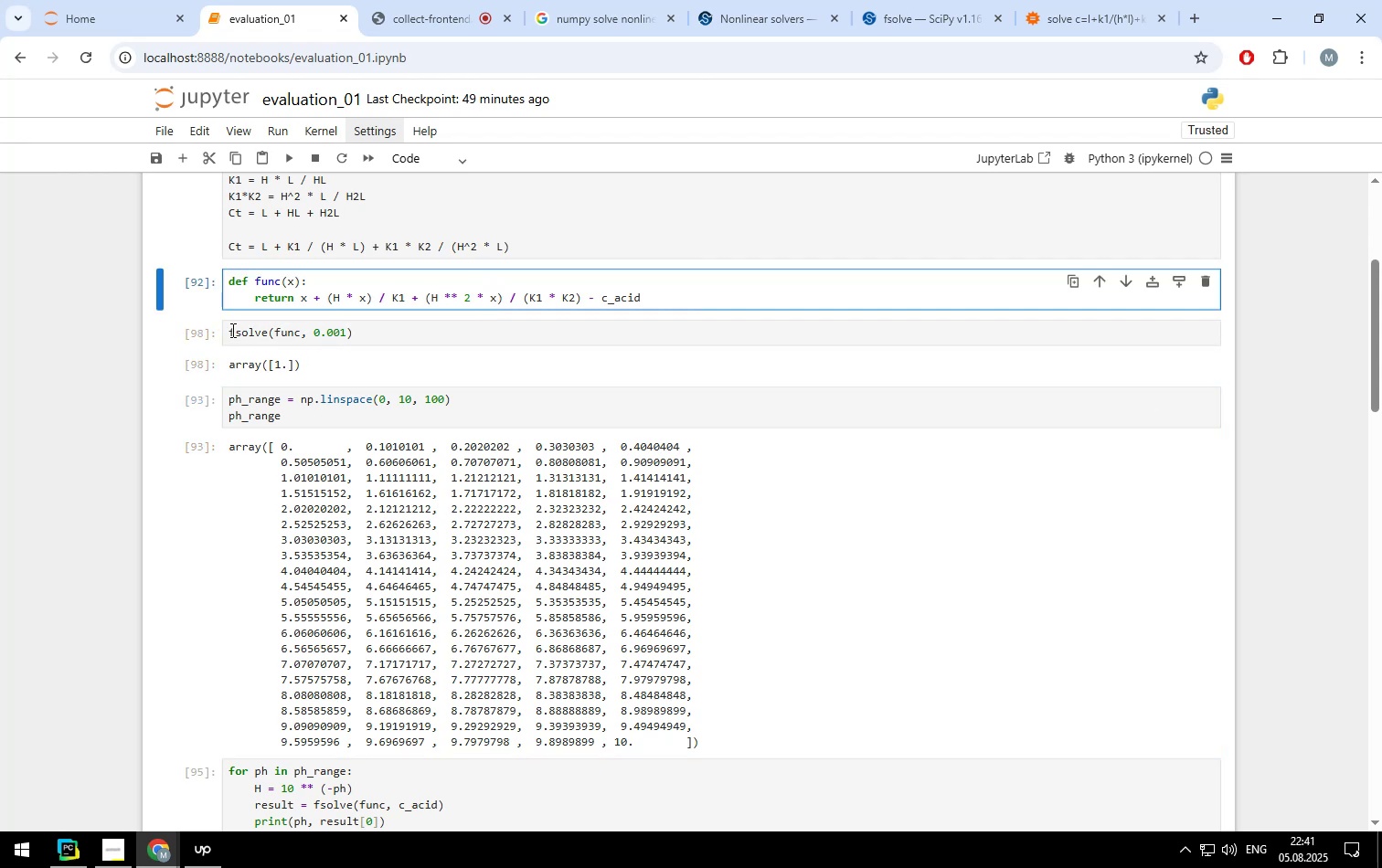 
left_click([228, 330])
 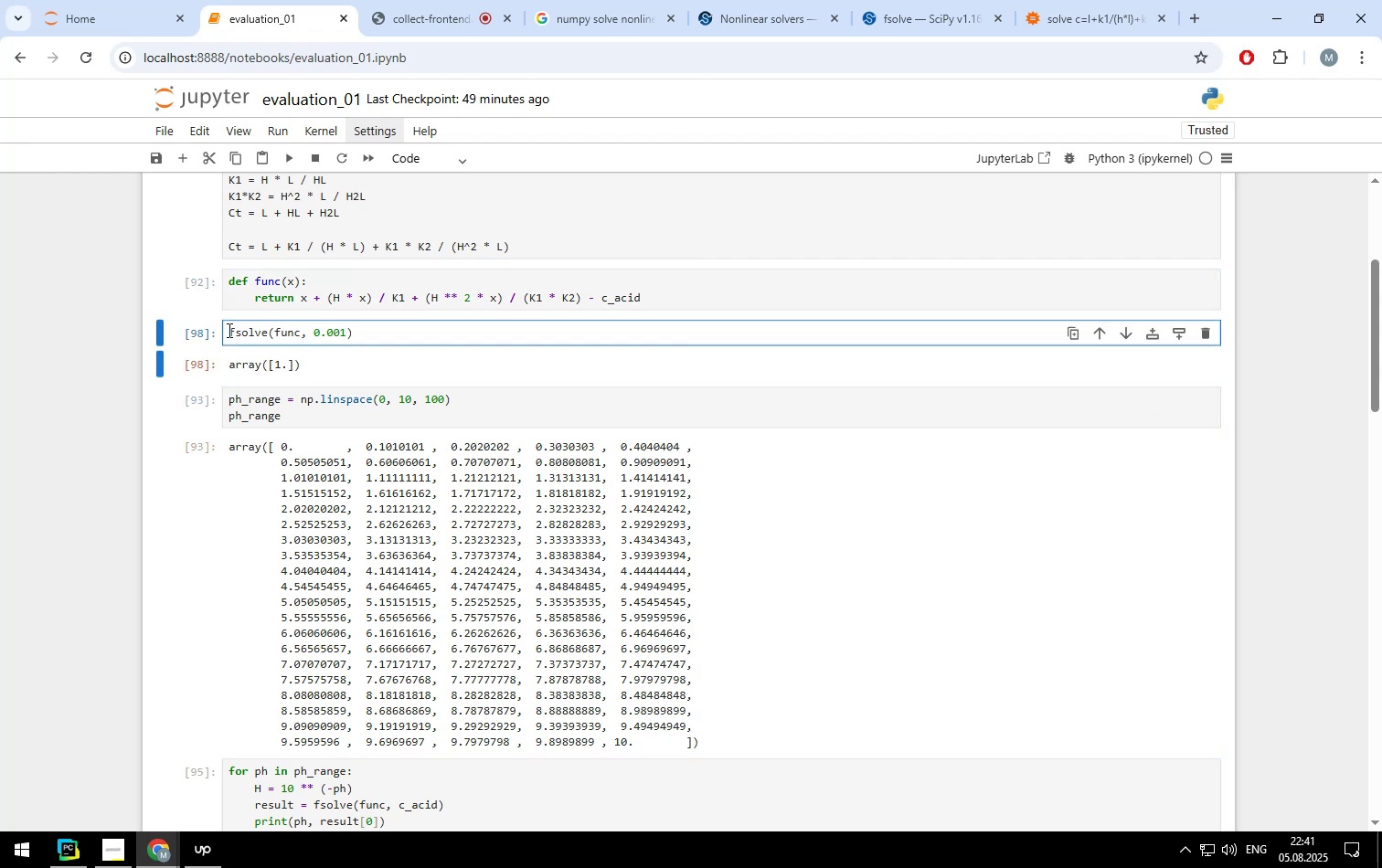 
key(Enter)
 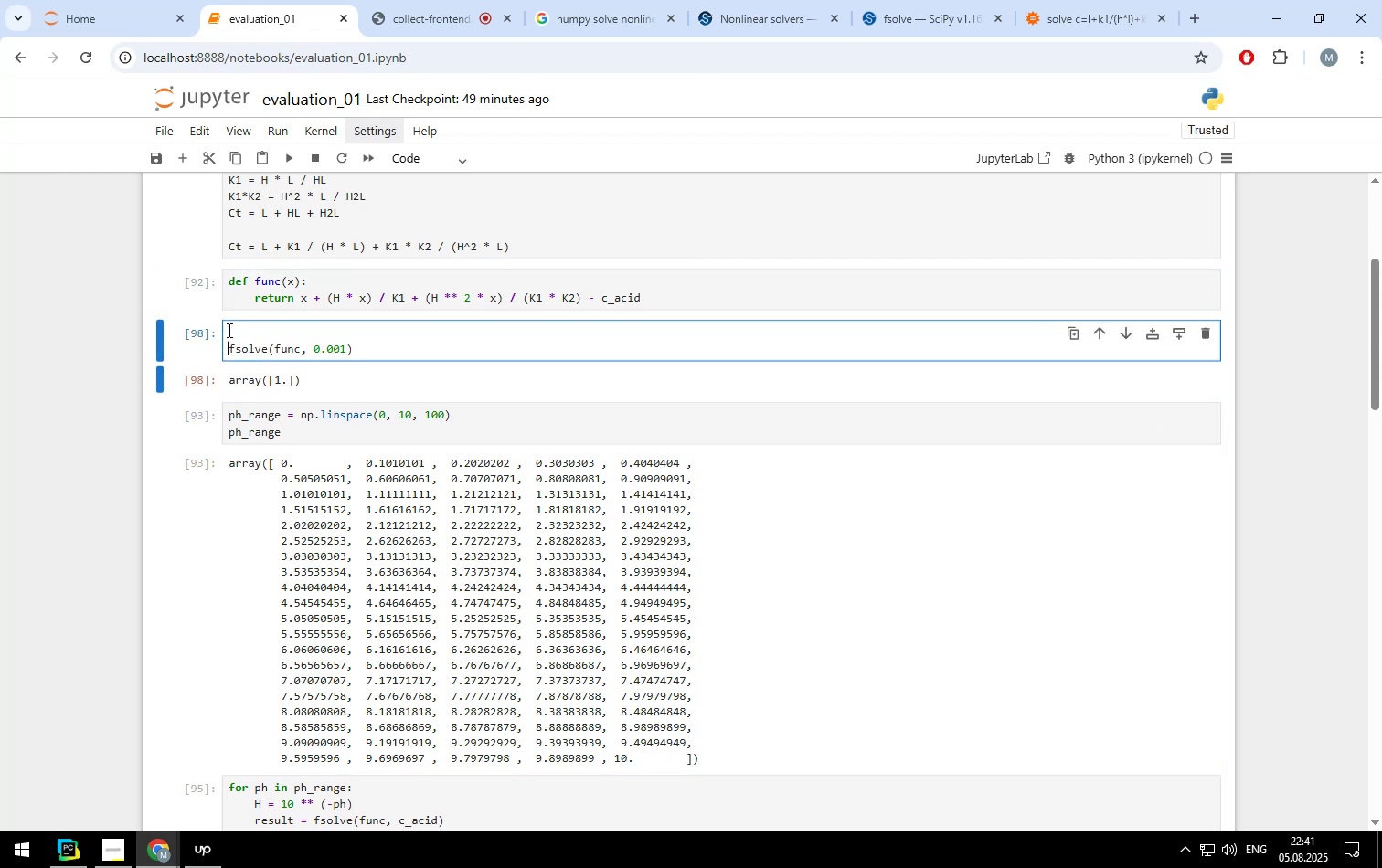 
key(ArrowUp)
 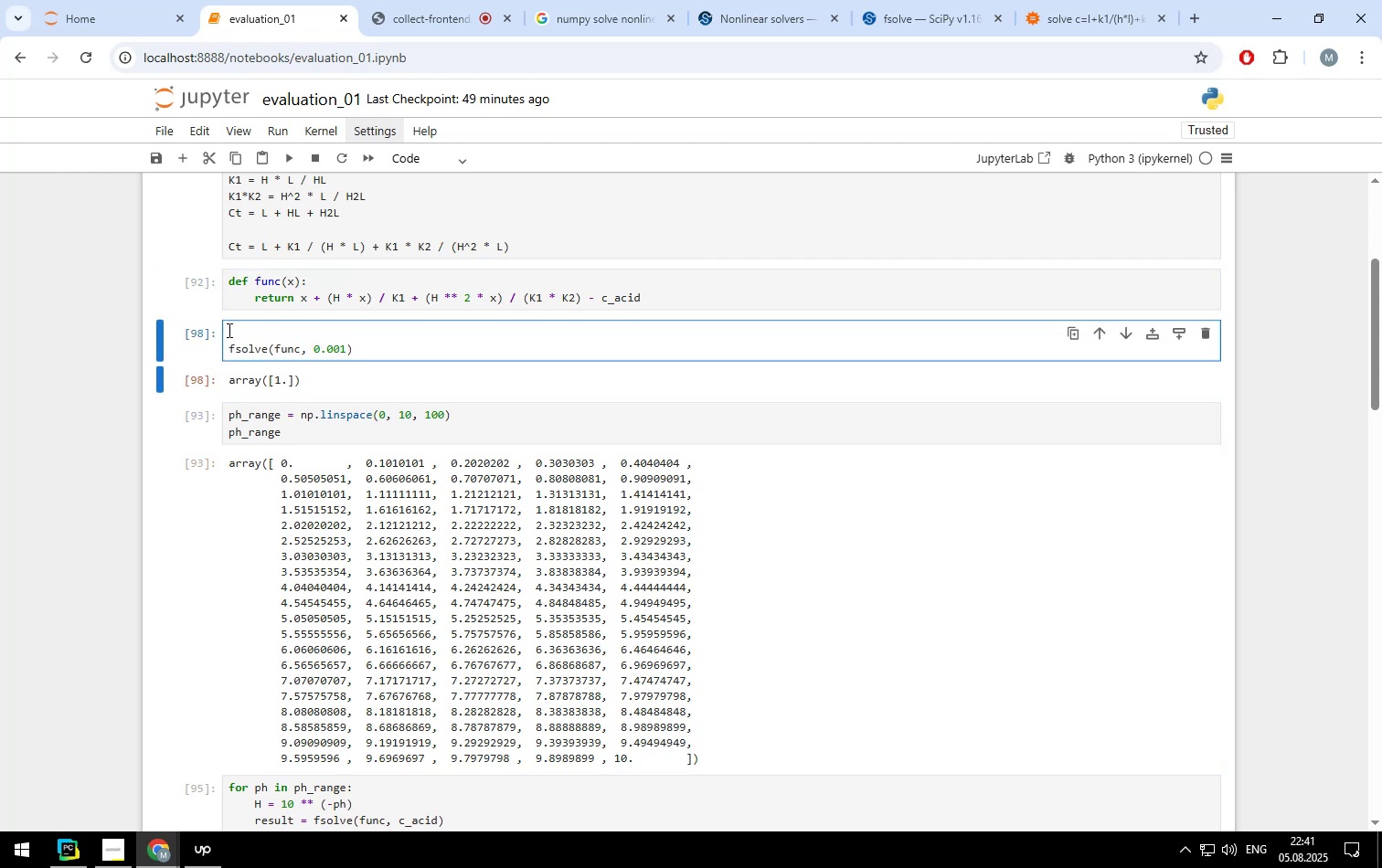 
type(H = 10 **)
key(Backspace)
key(Backspace)
key(Backspace)
 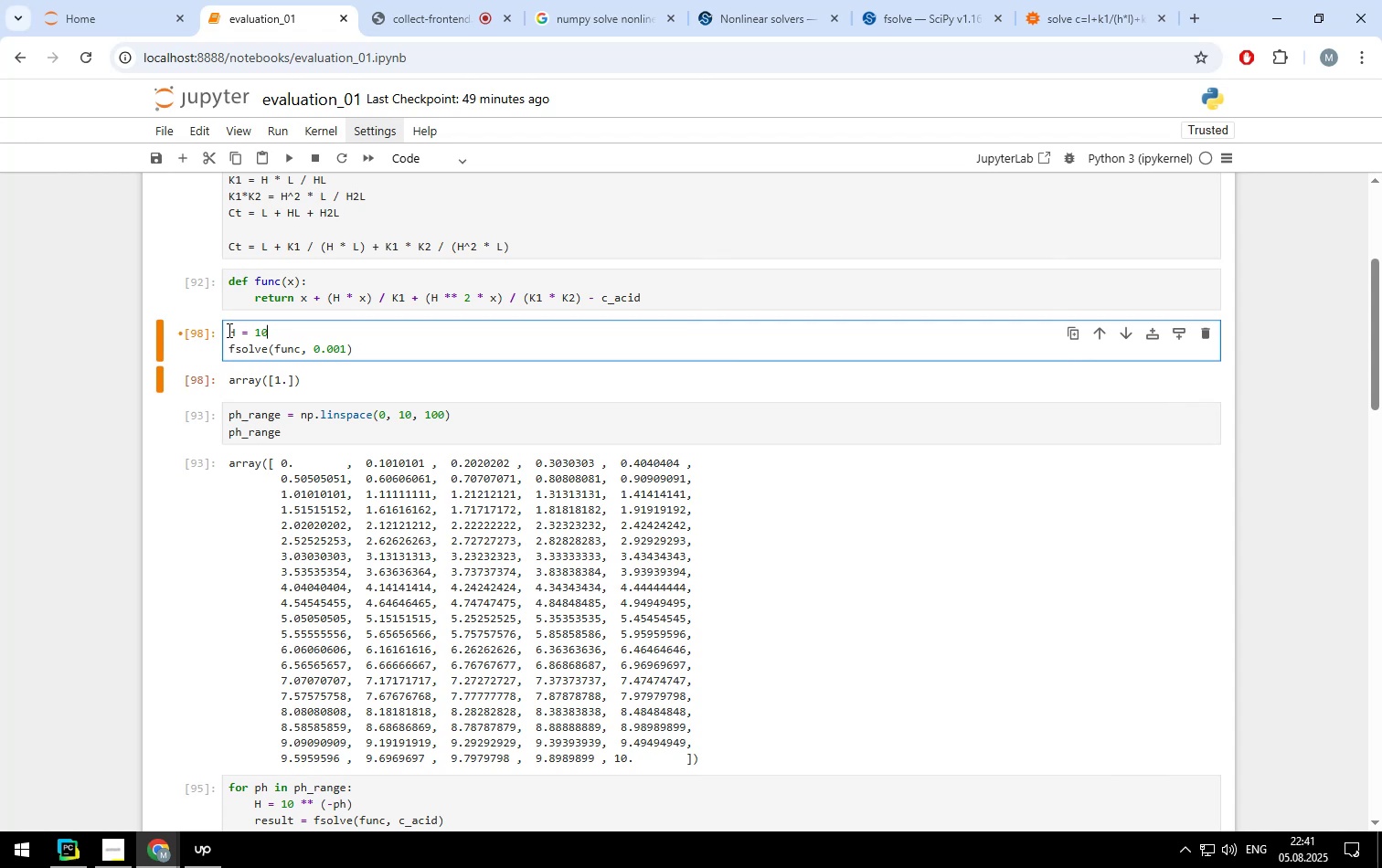 
scroll: coordinate [228, 330], scroll_direction: up, amount: 4.0
 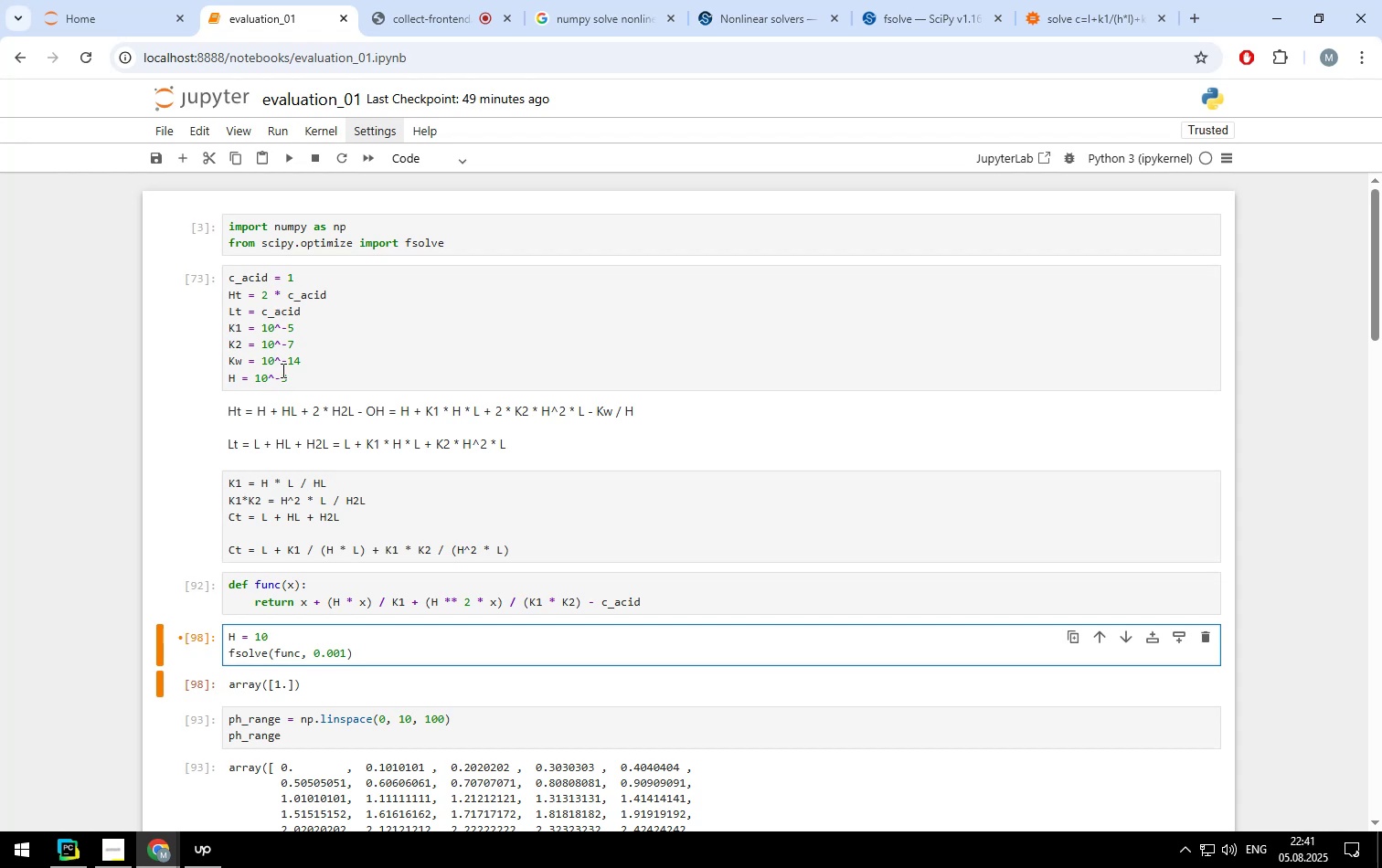 
left_click([271, 374])
 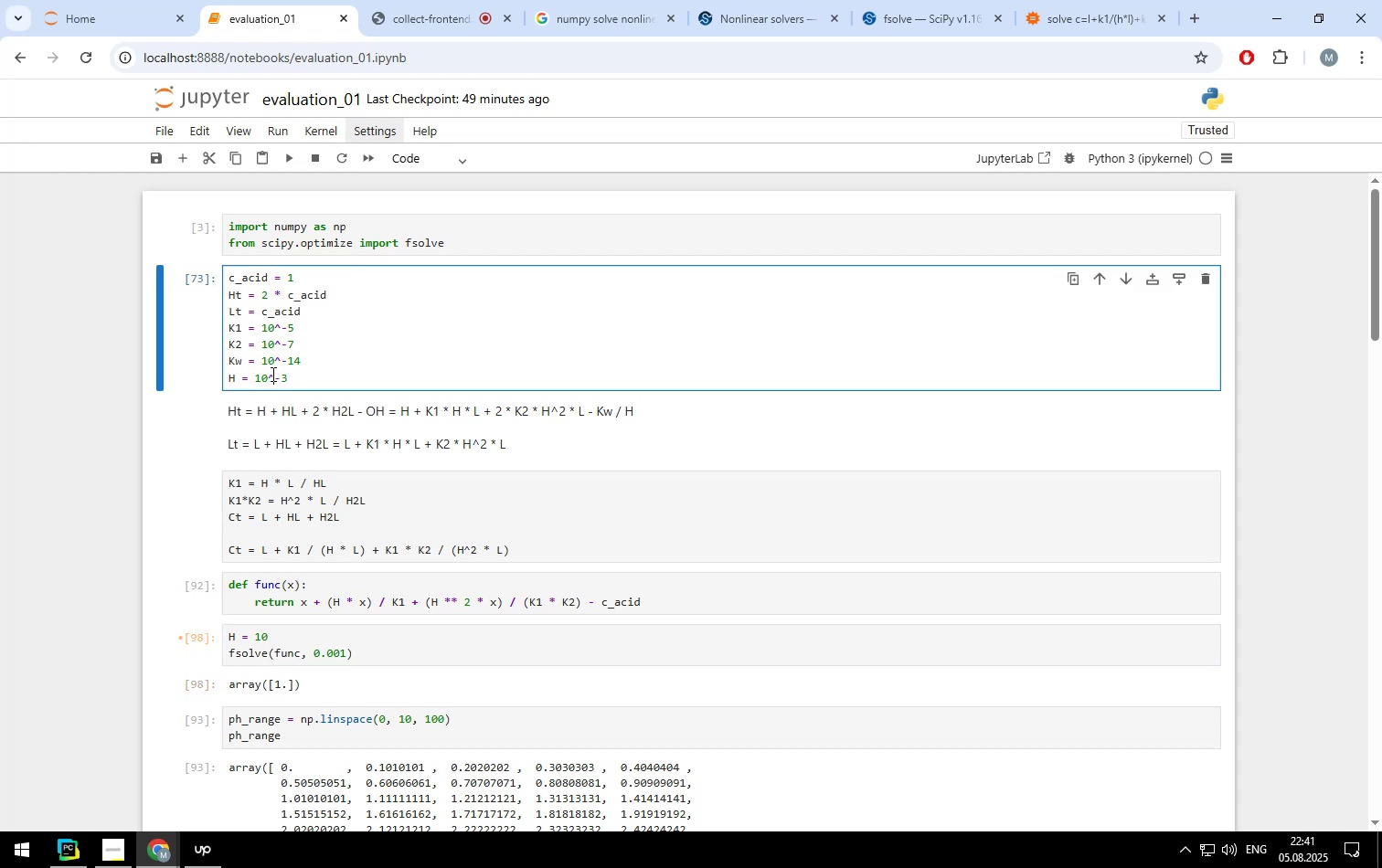 
key(Backspace)
type(**)
 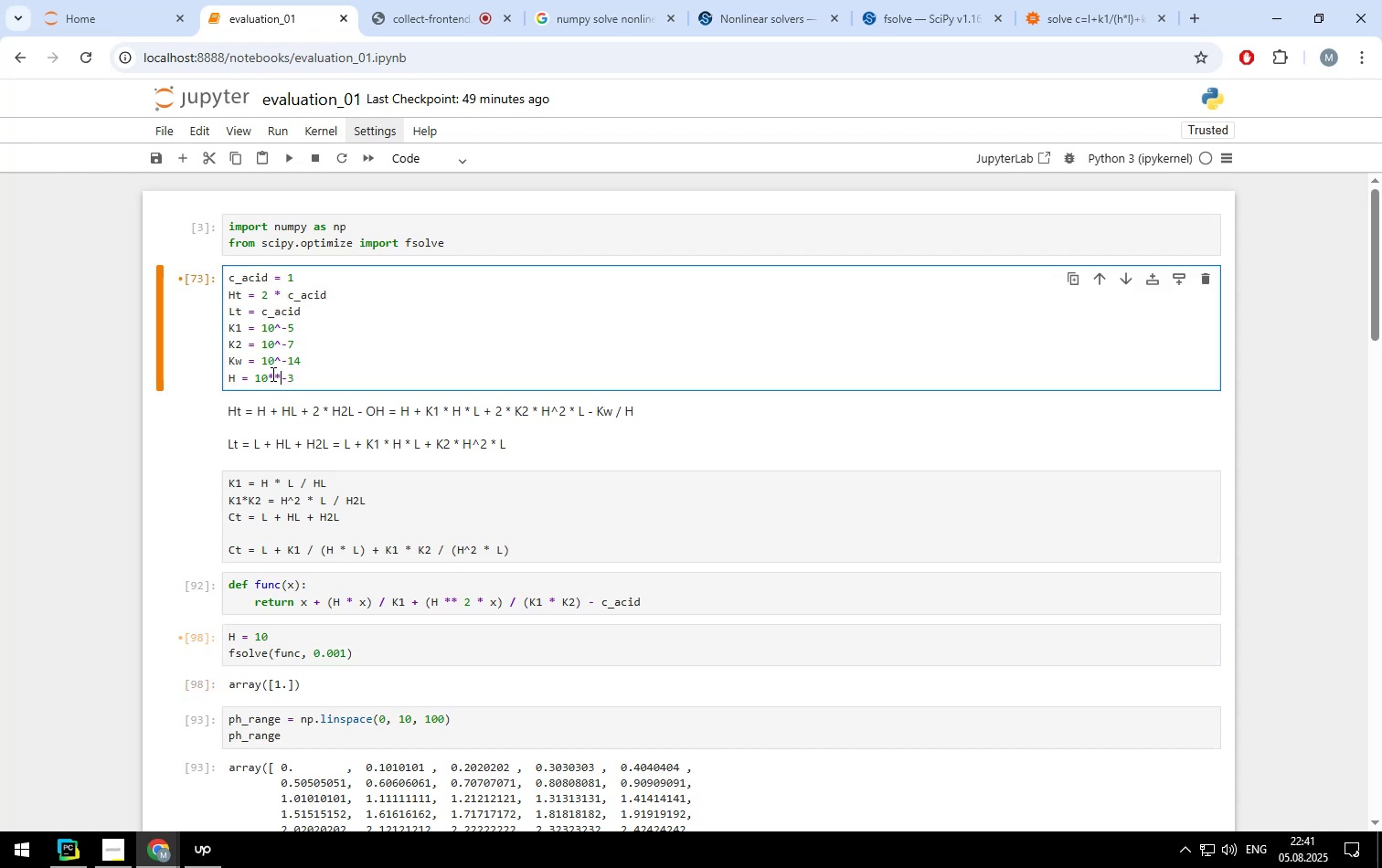 
key(ArrowUp)
 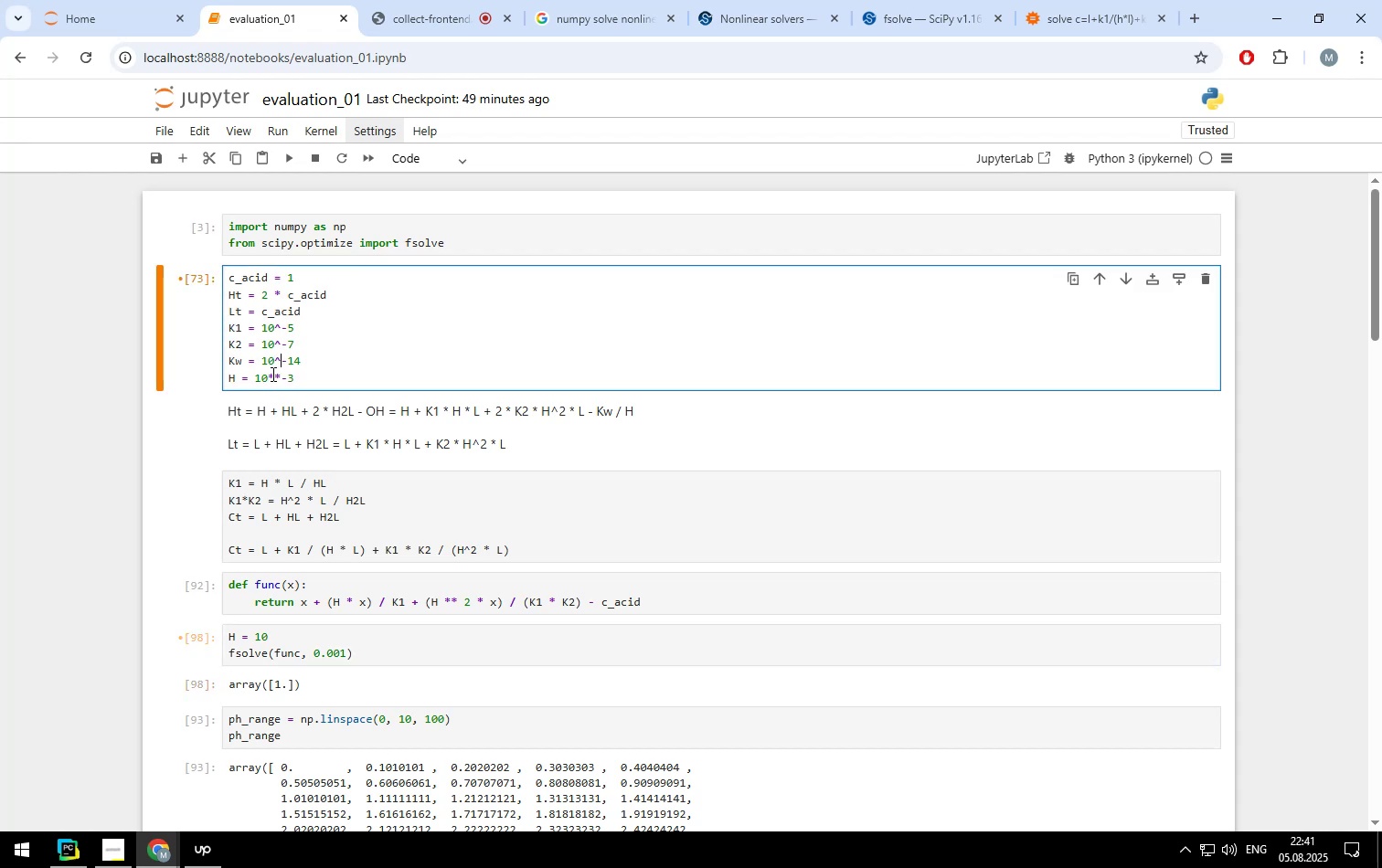 
key(Backspace)
type(**)
 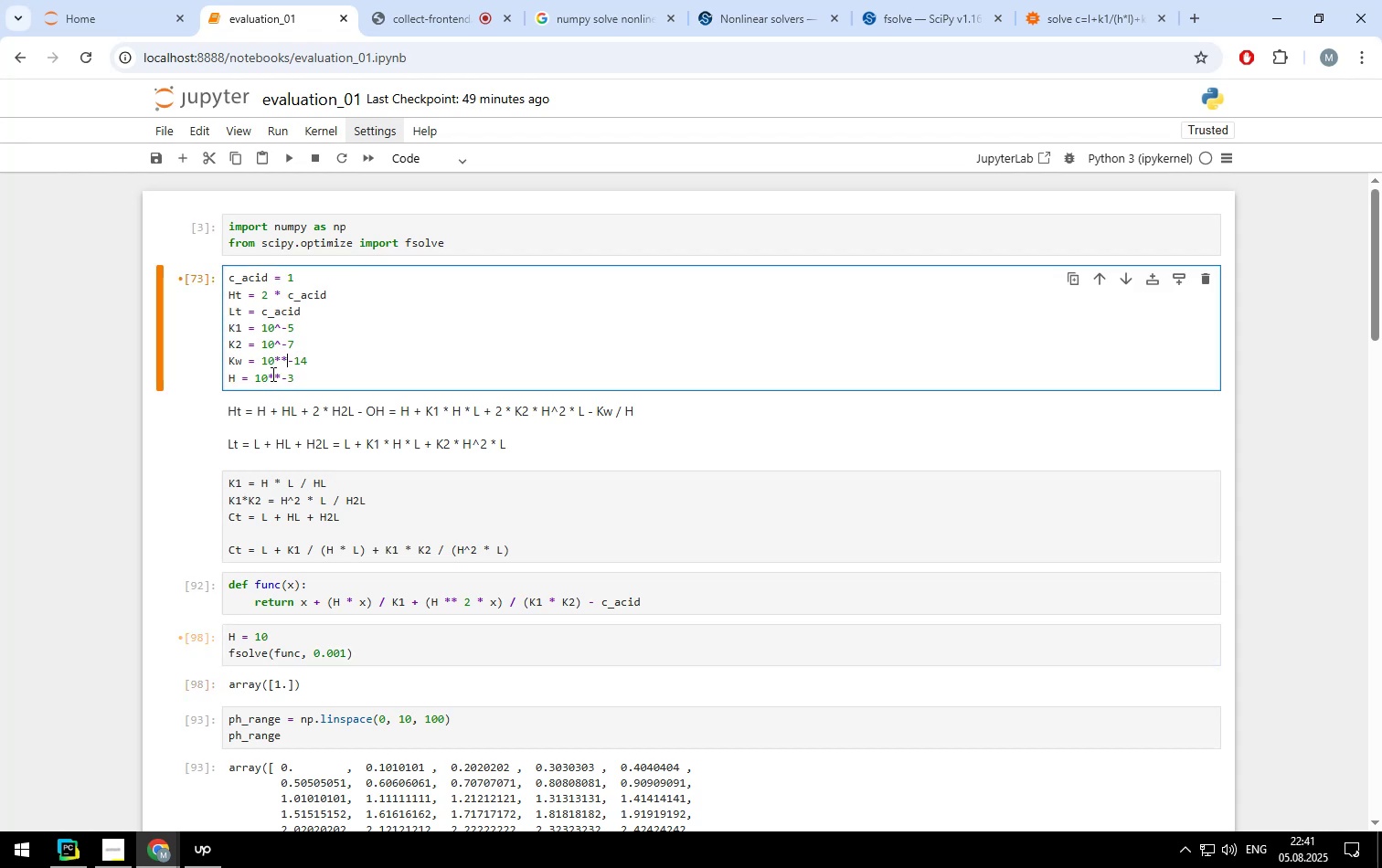 
key(ArrowUp)
 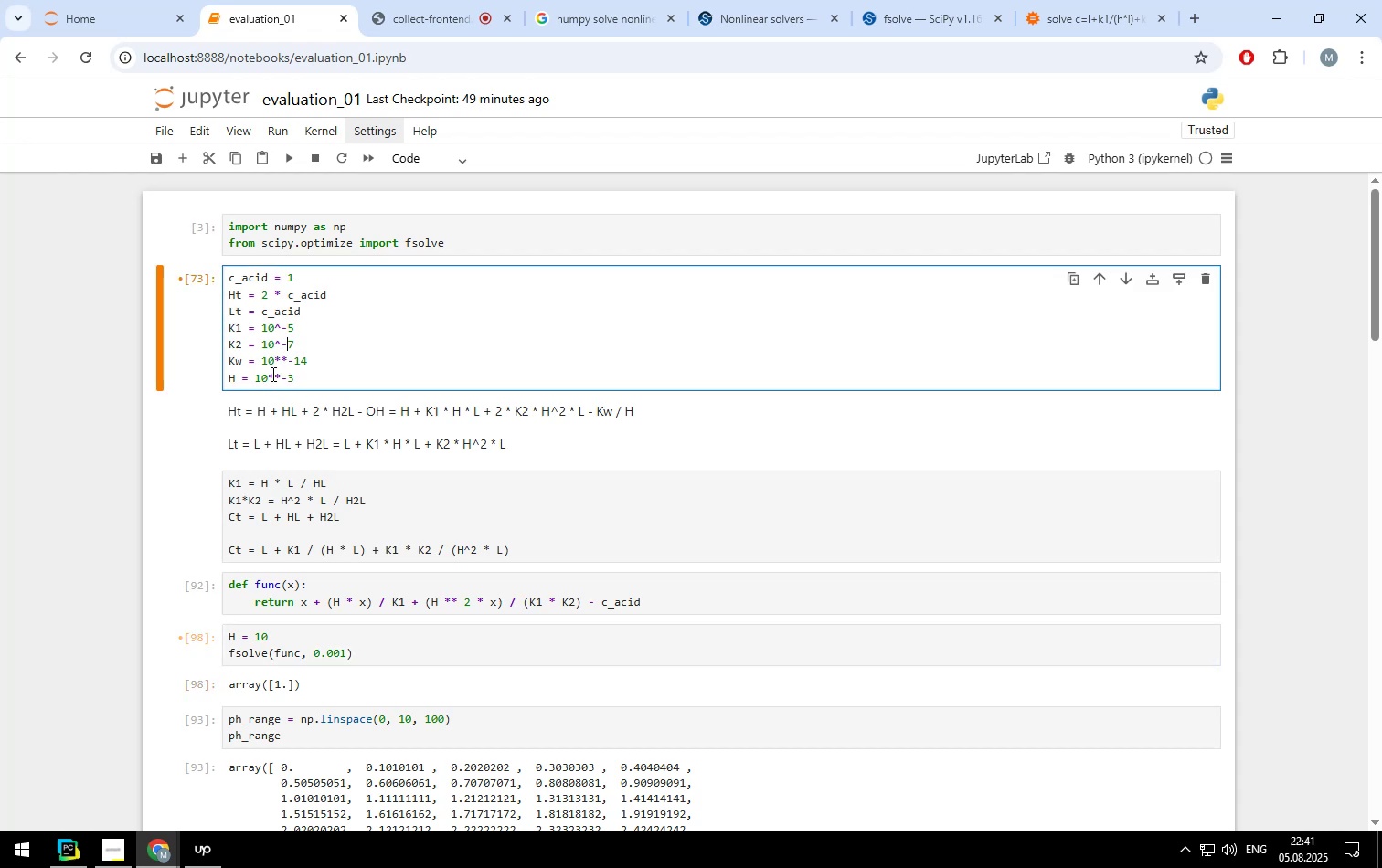 
key(ArrowLeft)
 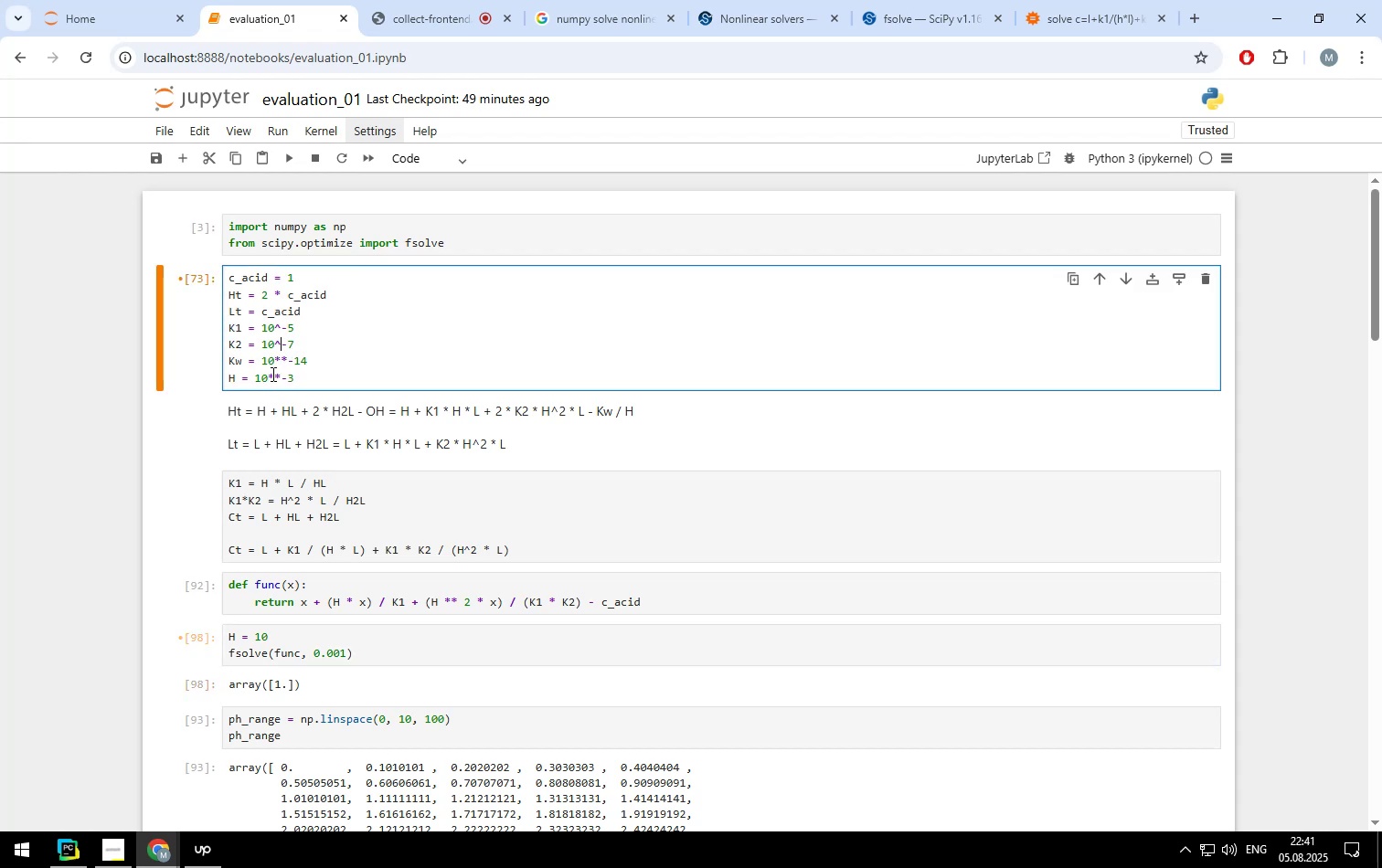 
key(Backspace)
type(**)
 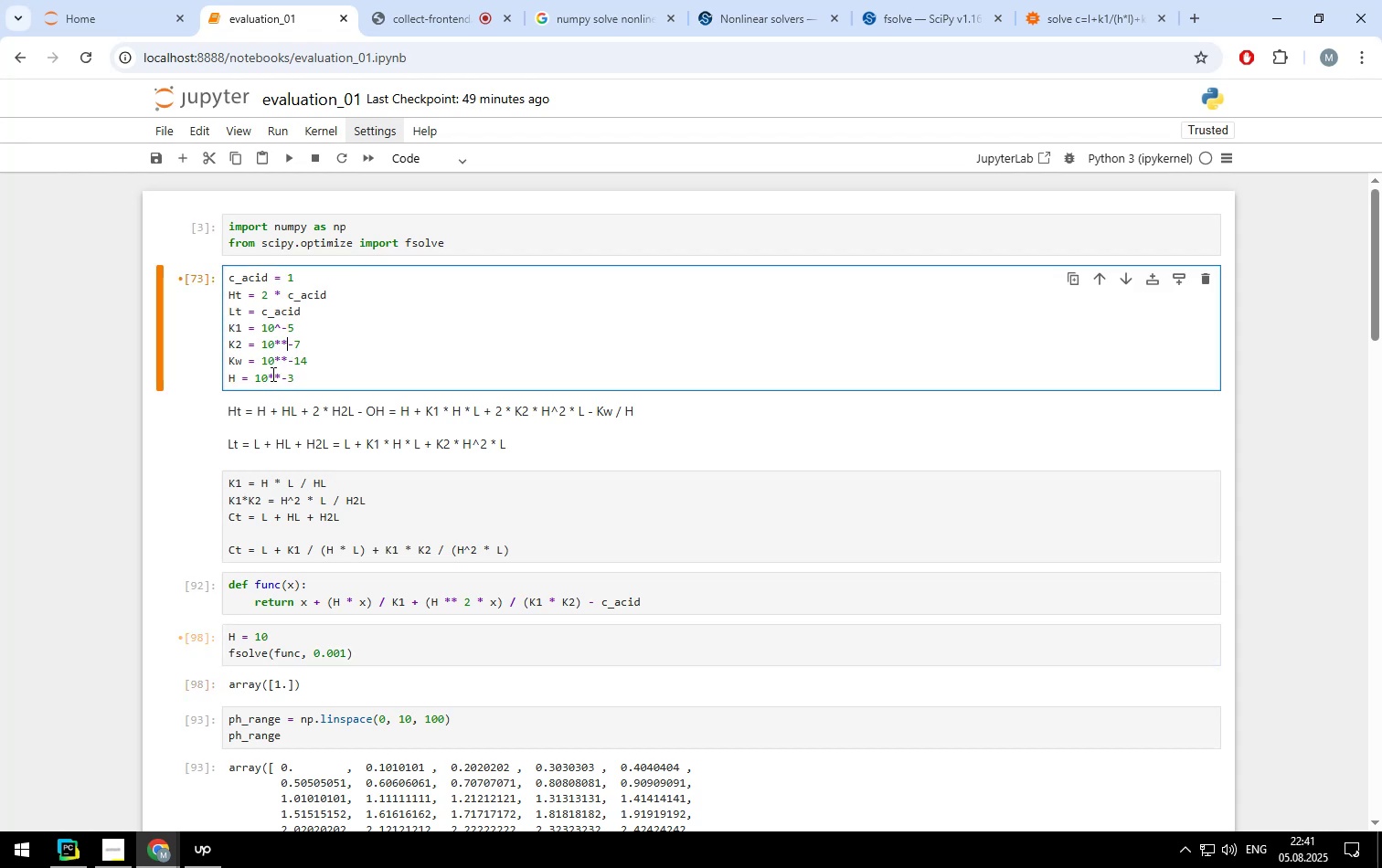 
key(ArrowUp)
 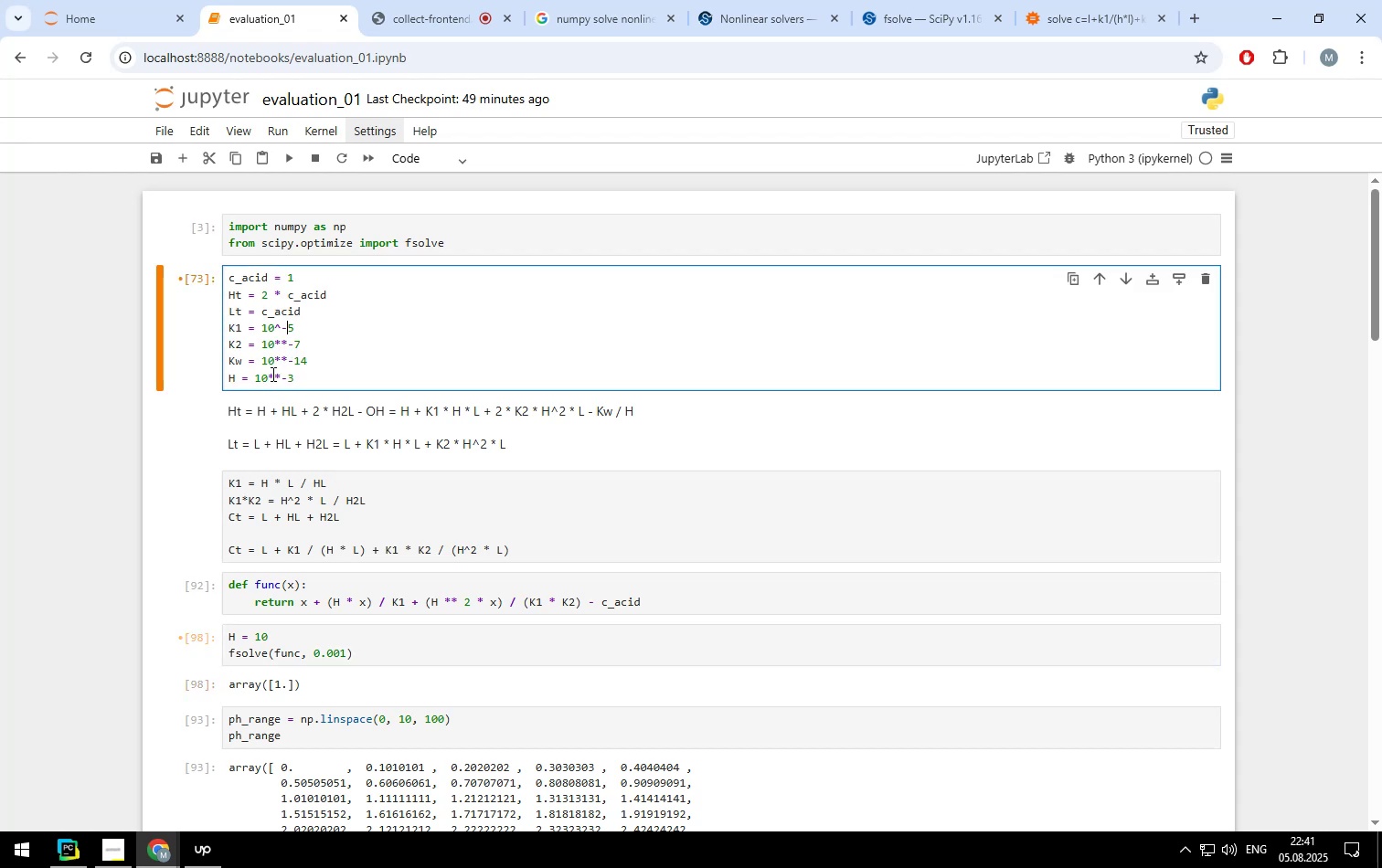 
key(ArrowLeft)
 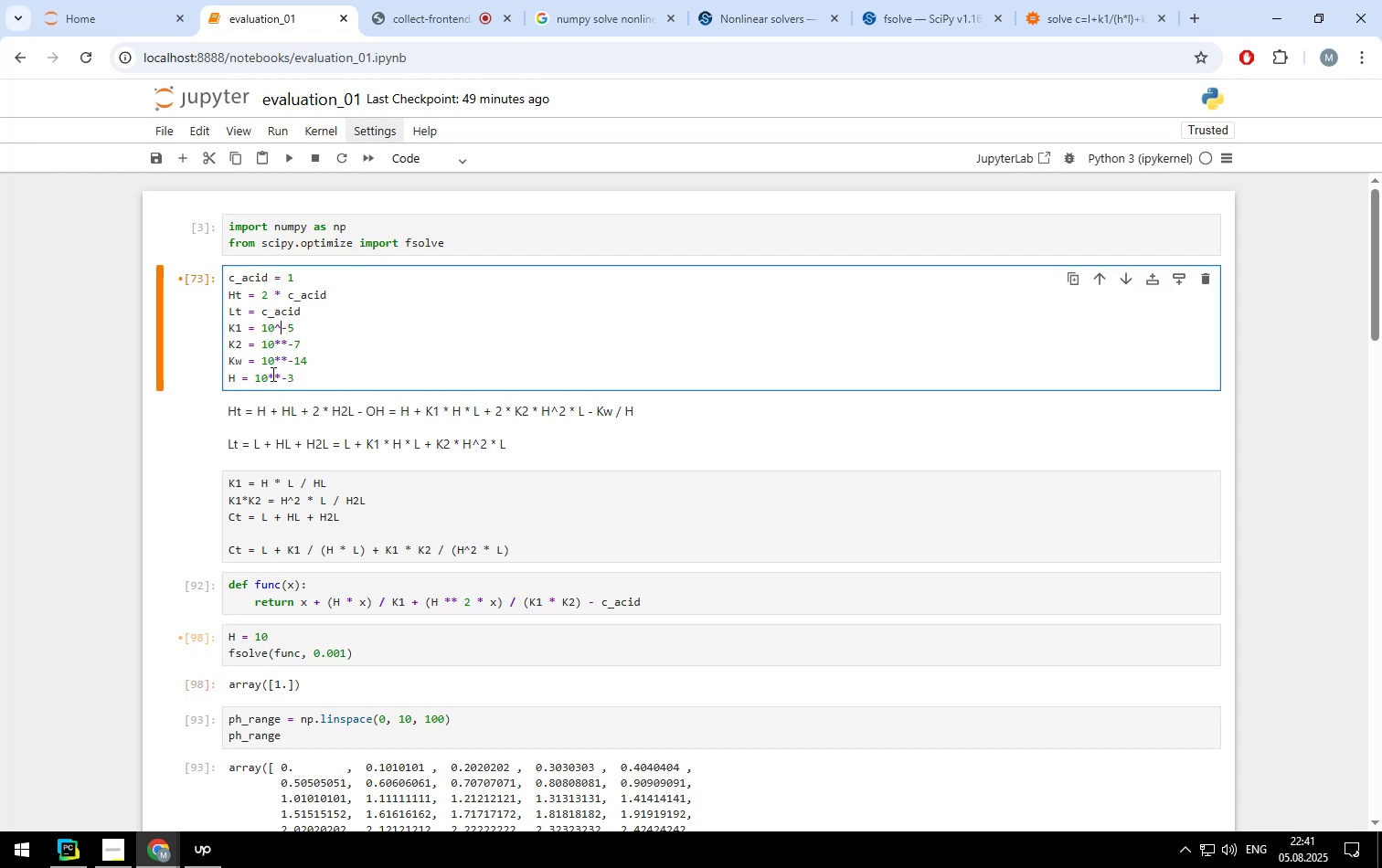 
key(Backspace)
type(**)
key(Backspace)
key(Backspace)
type(E)
 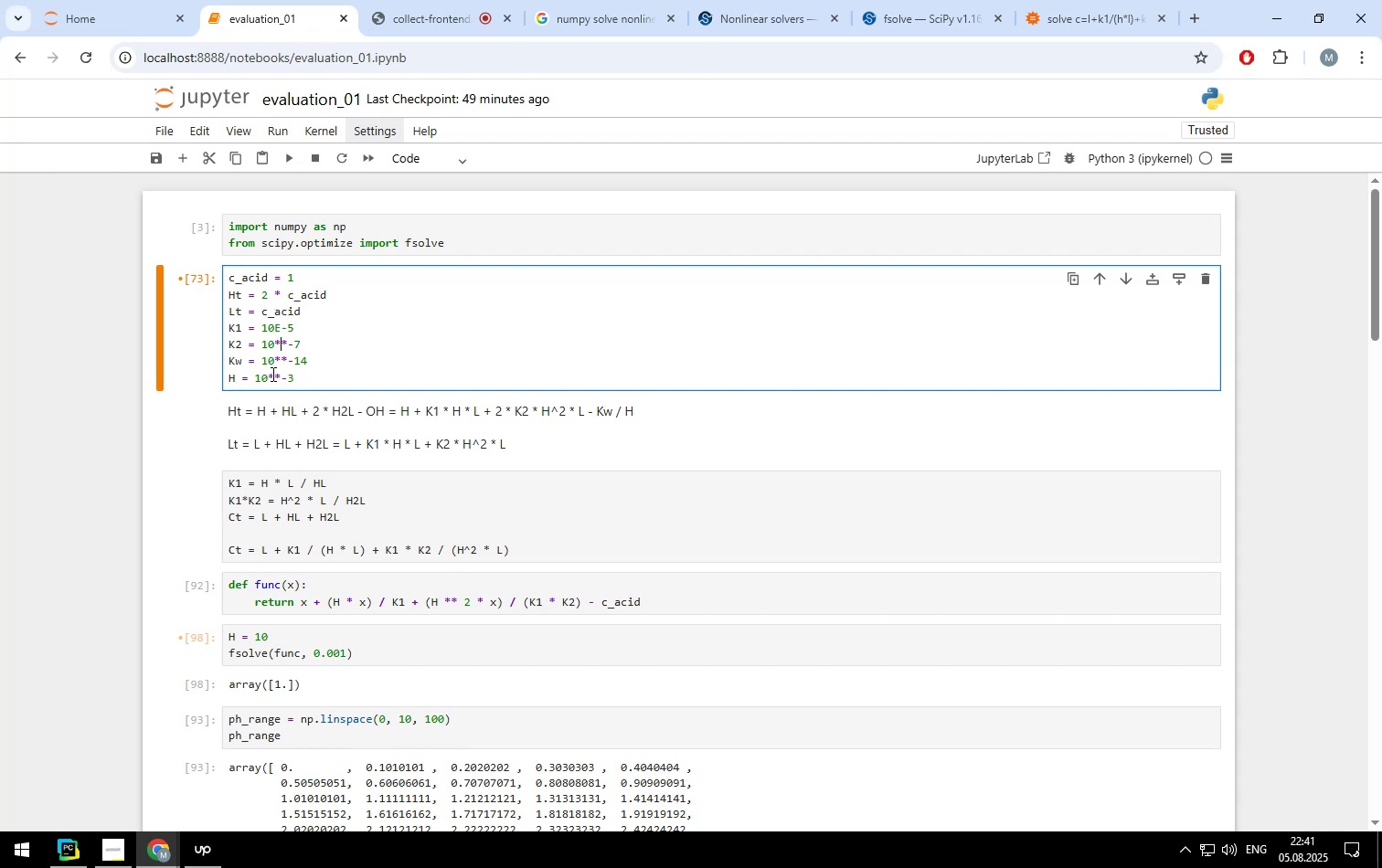 
 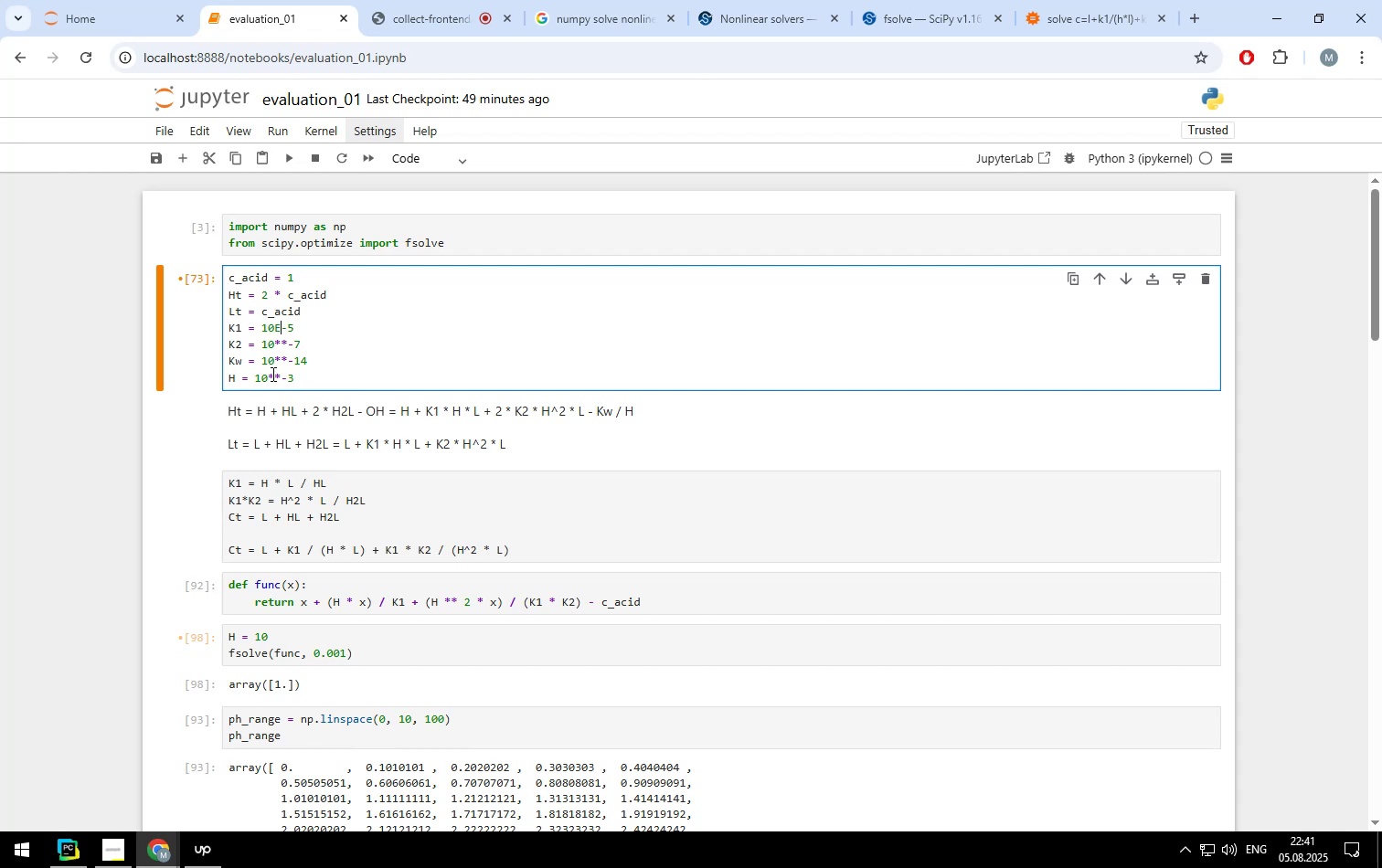 
key(ArrowDown)
 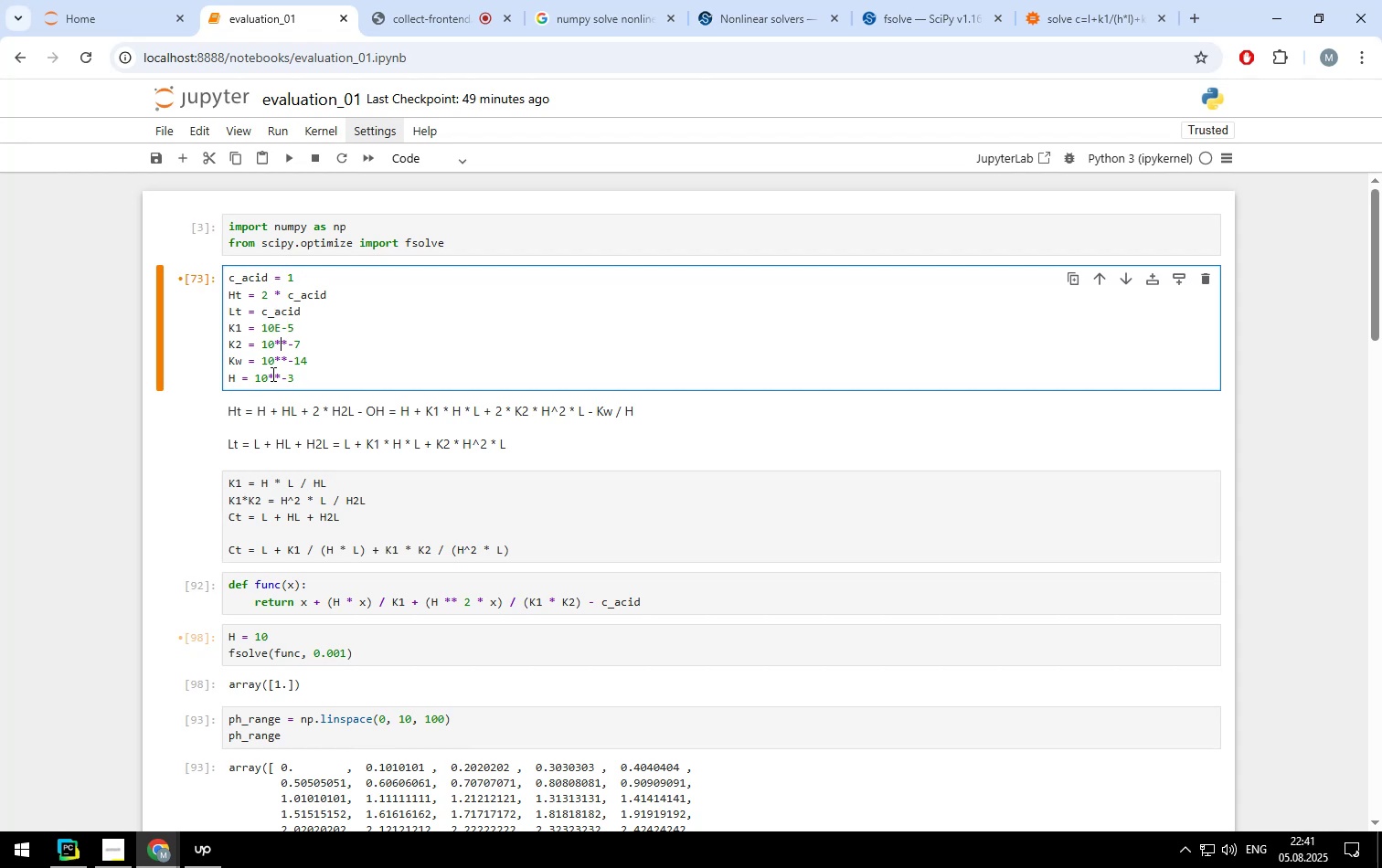 
key(ArrowRight)
 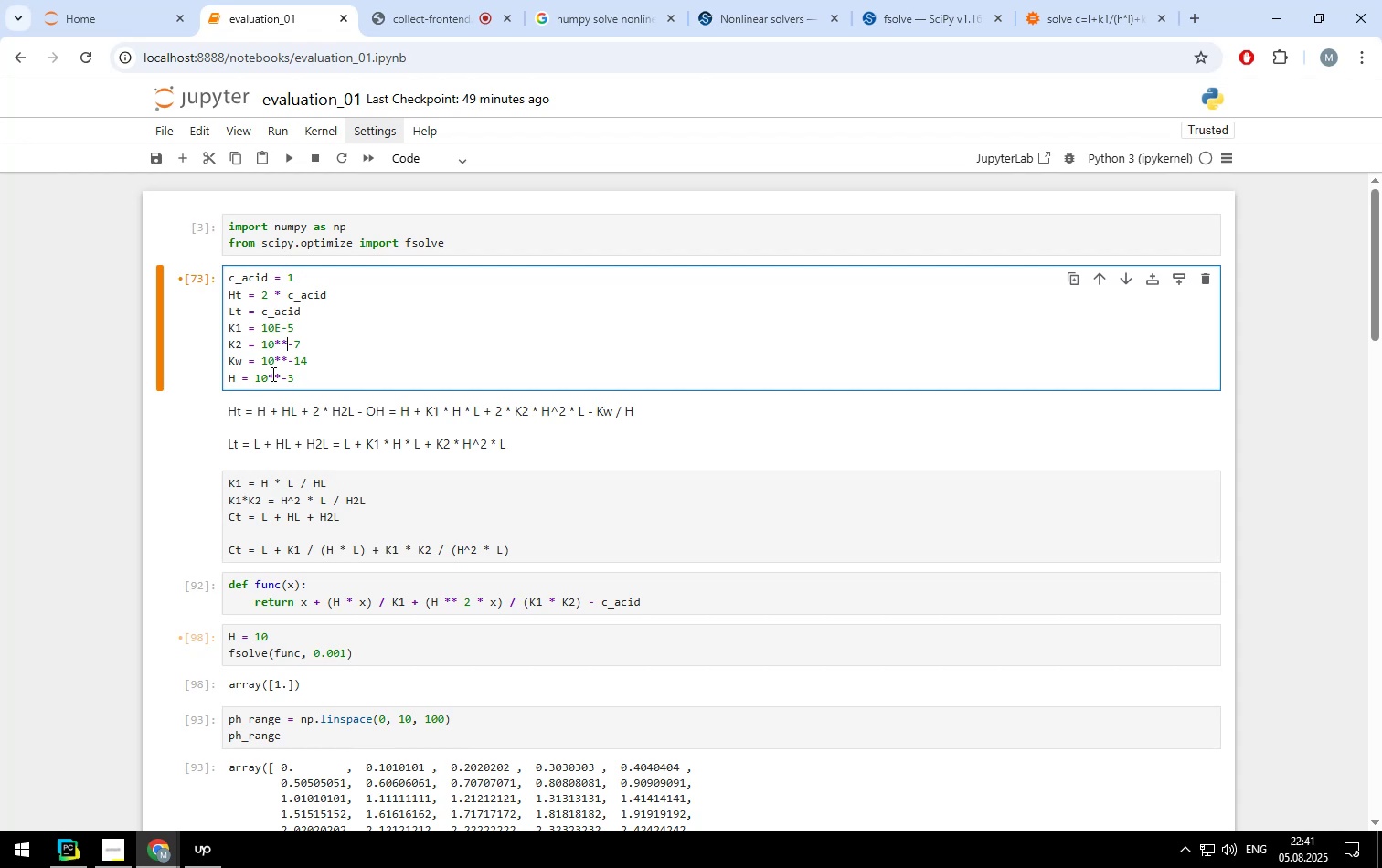 
key(Backspace)
 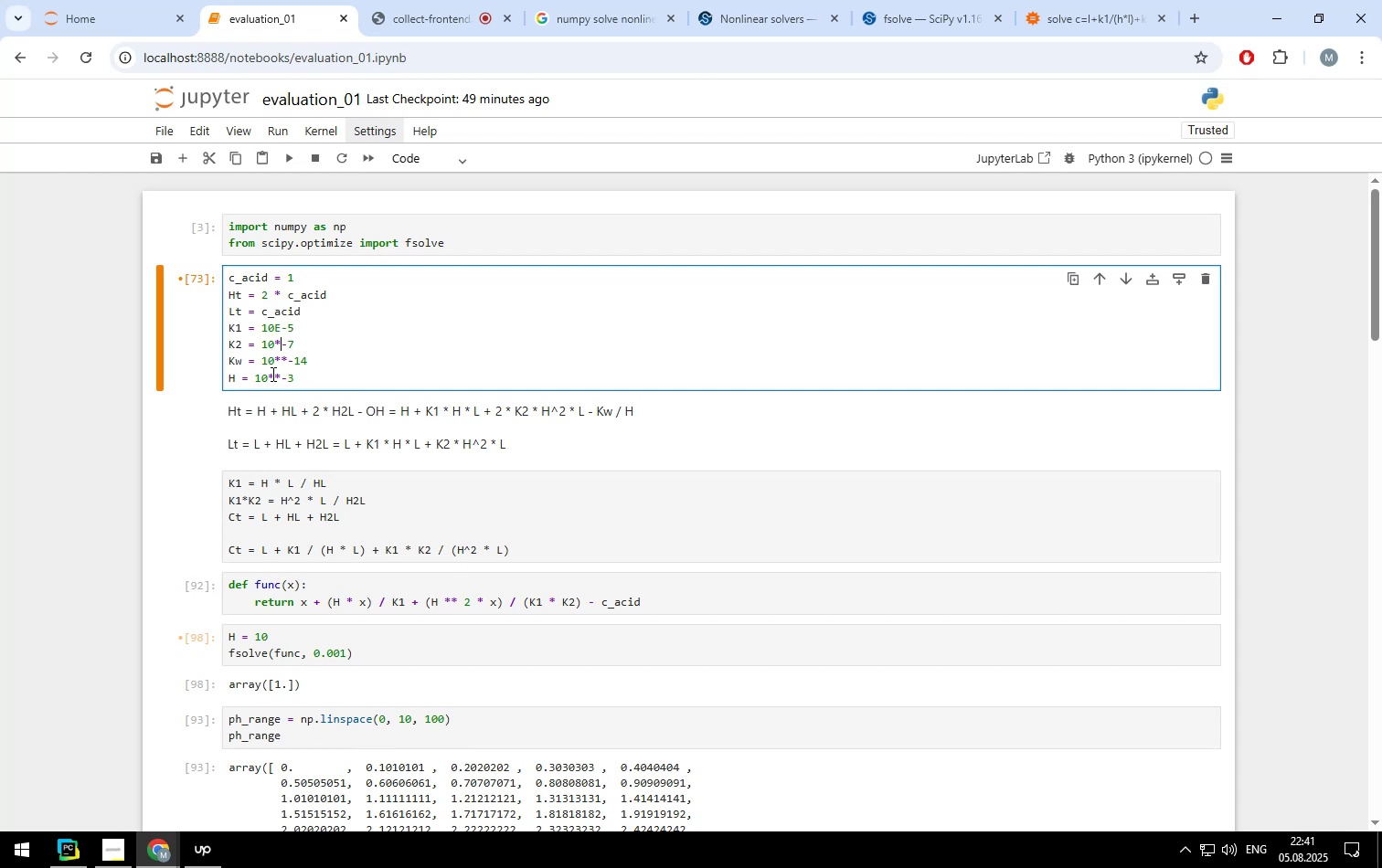 
key(Backspace)
 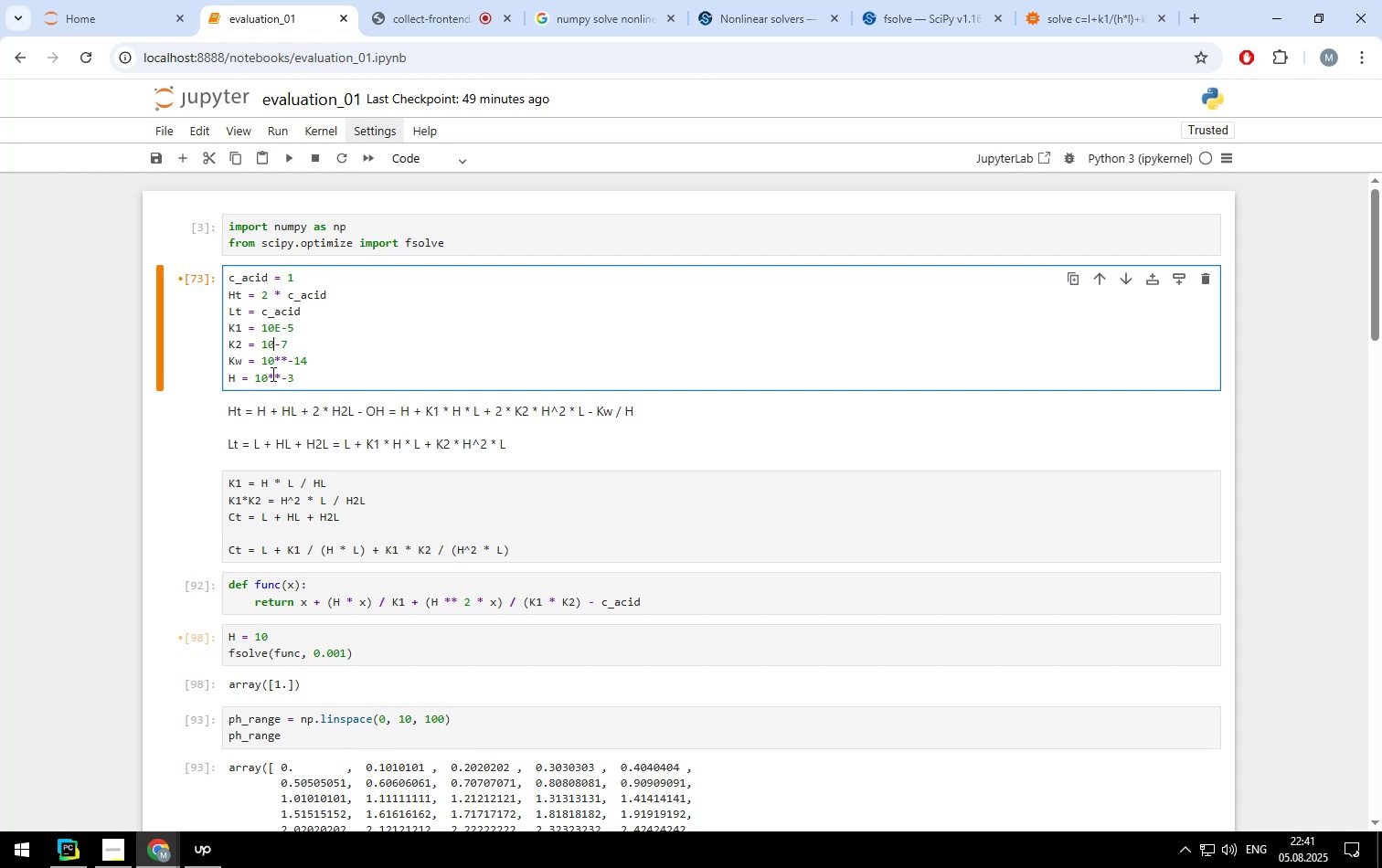 
key(Shift+E)
 